 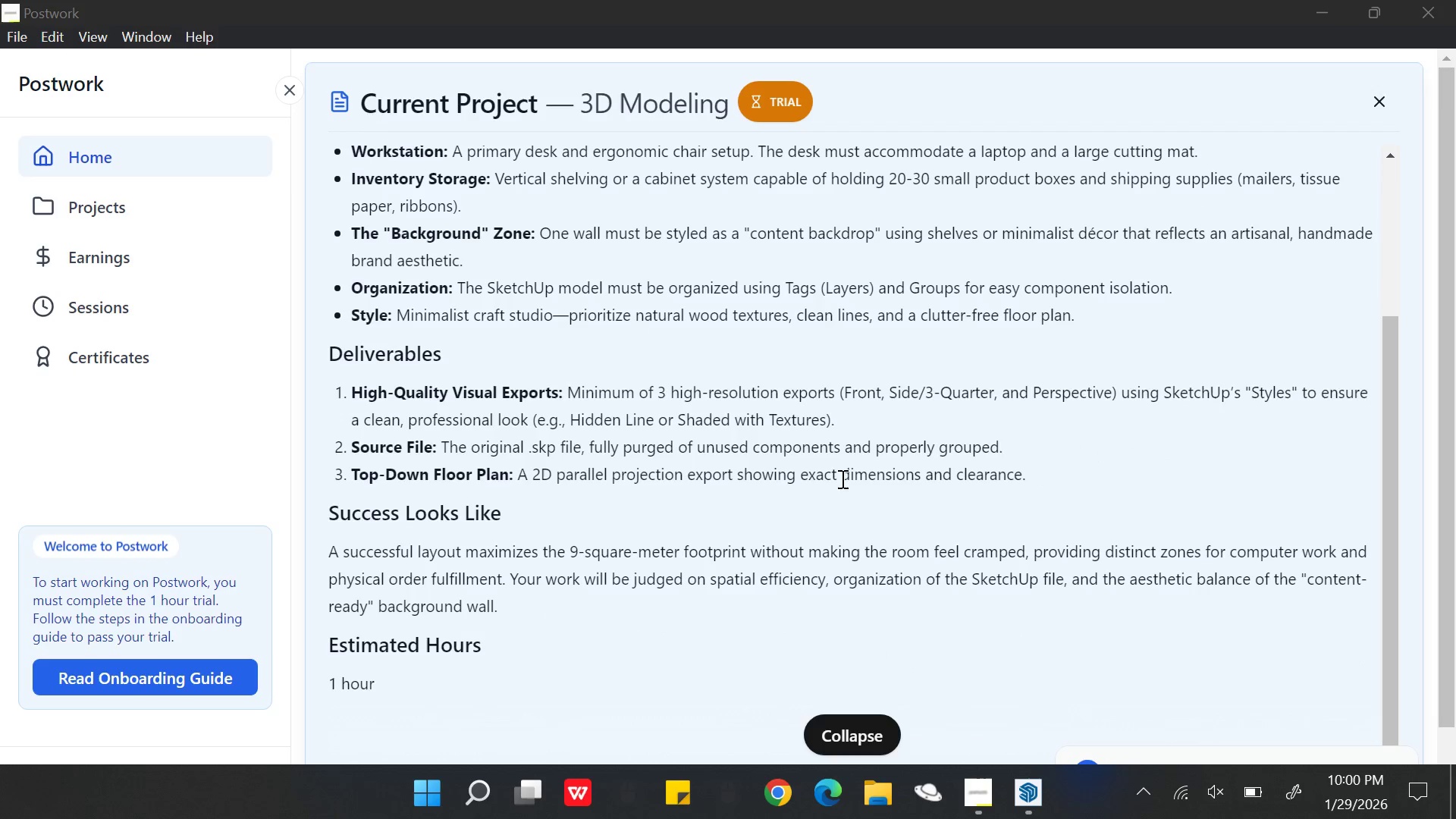 
scroll: coordinate [548, 435], scroll_direction: up, amount: 2.0
 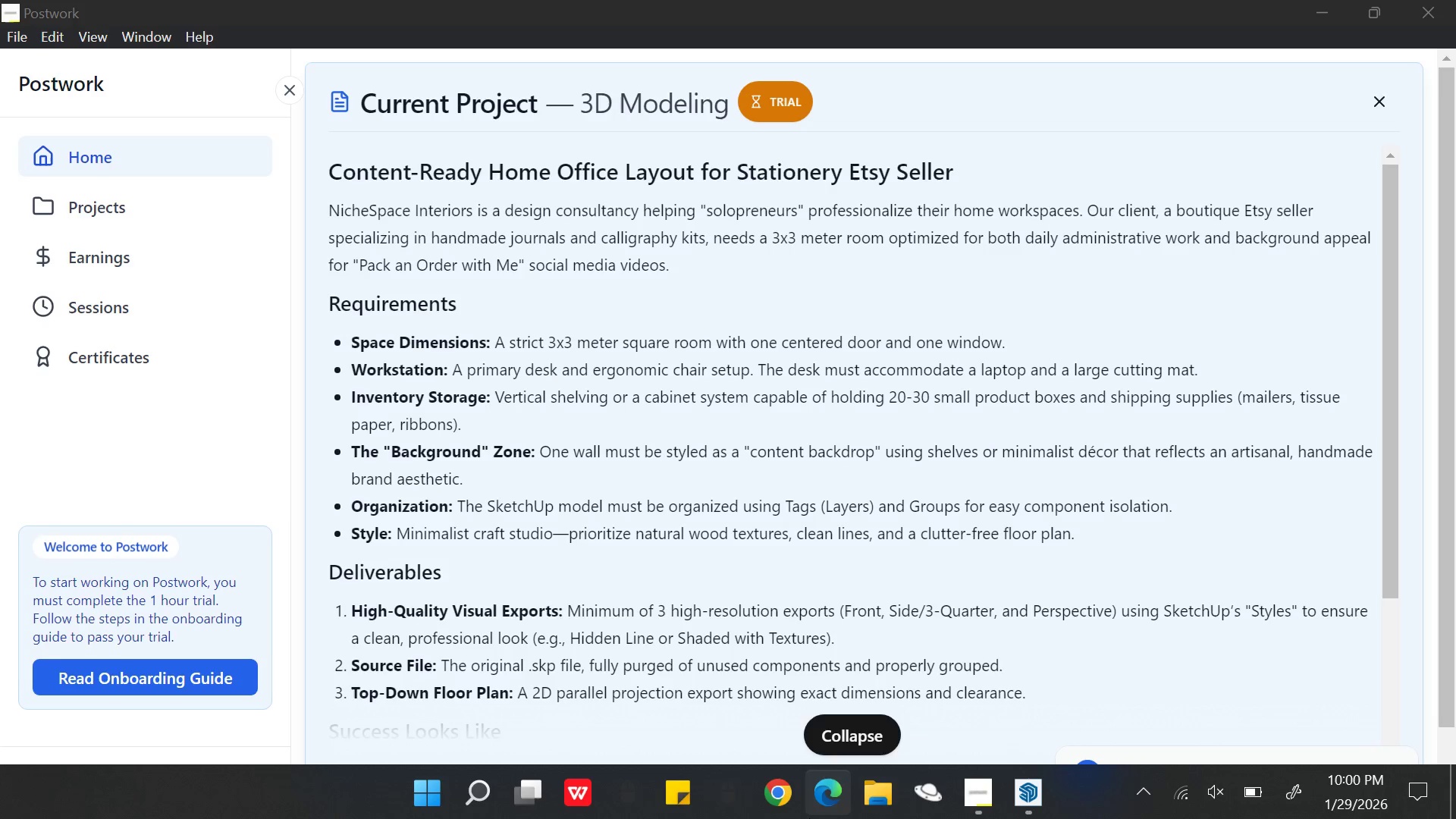 
wait(6.85)
 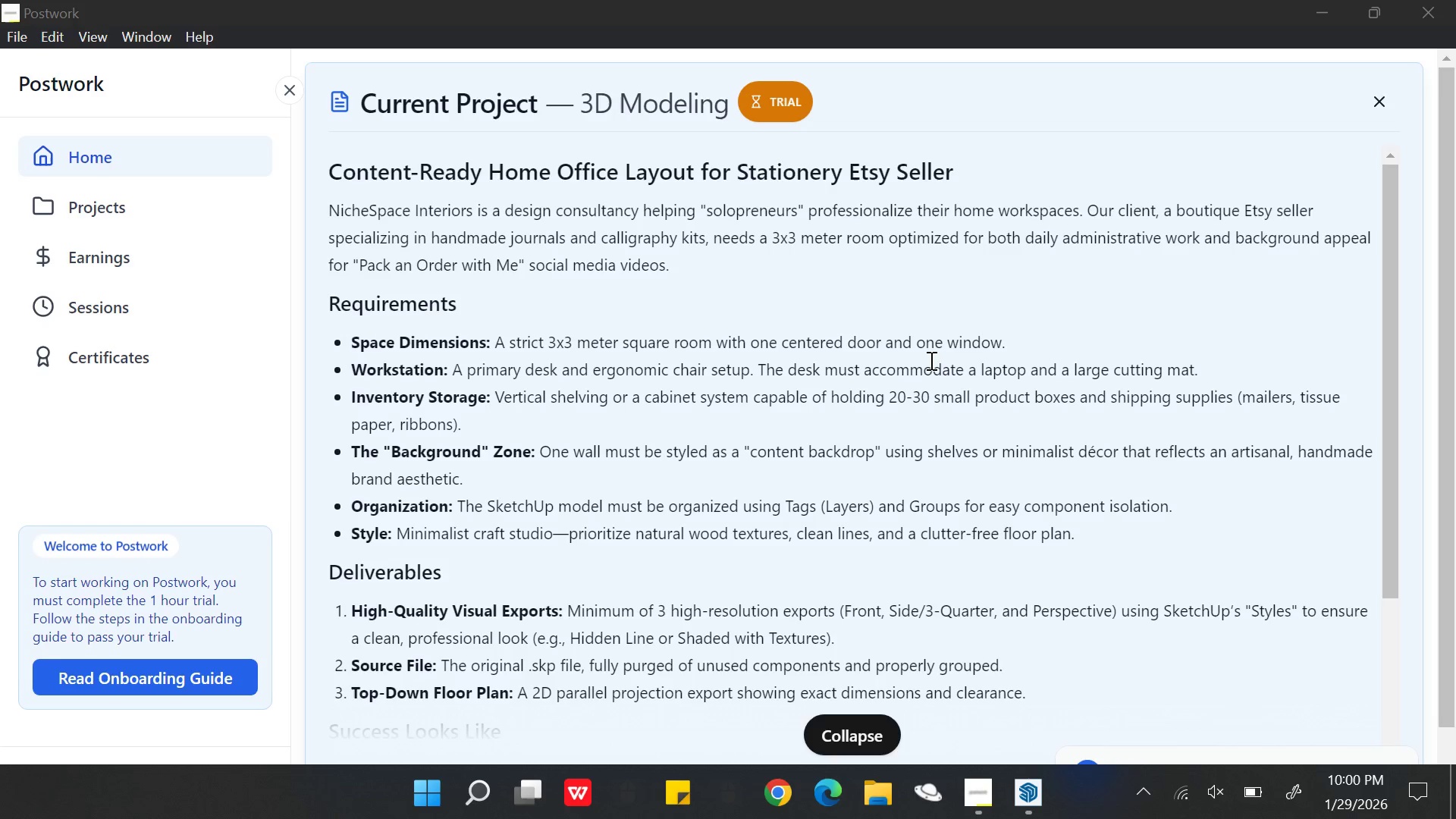 
left_click([1036, 704])
 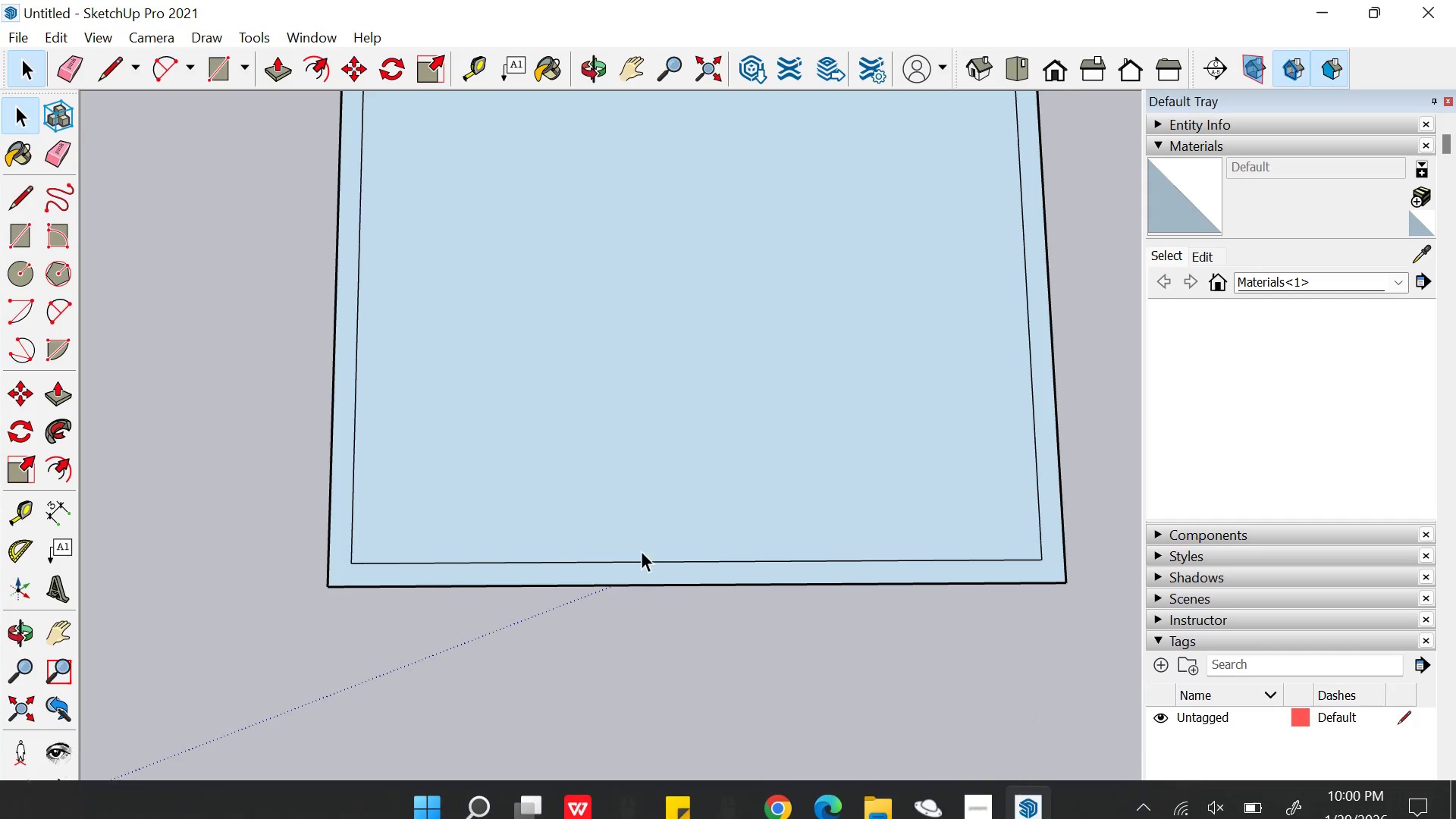 
scroll: coordinate [646, 554], scroll_direction: up, amount: 2.0
 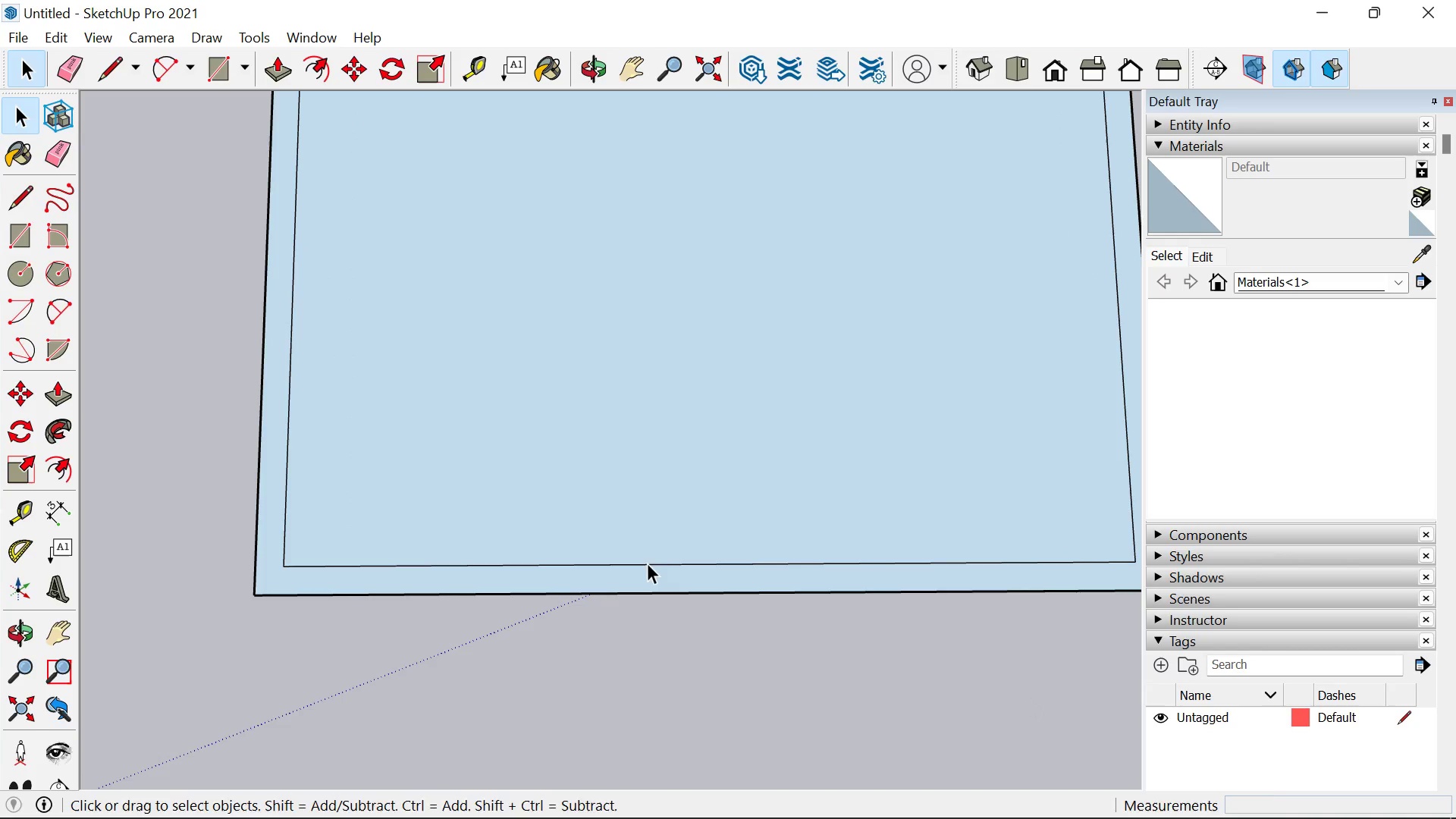 
key(T)
 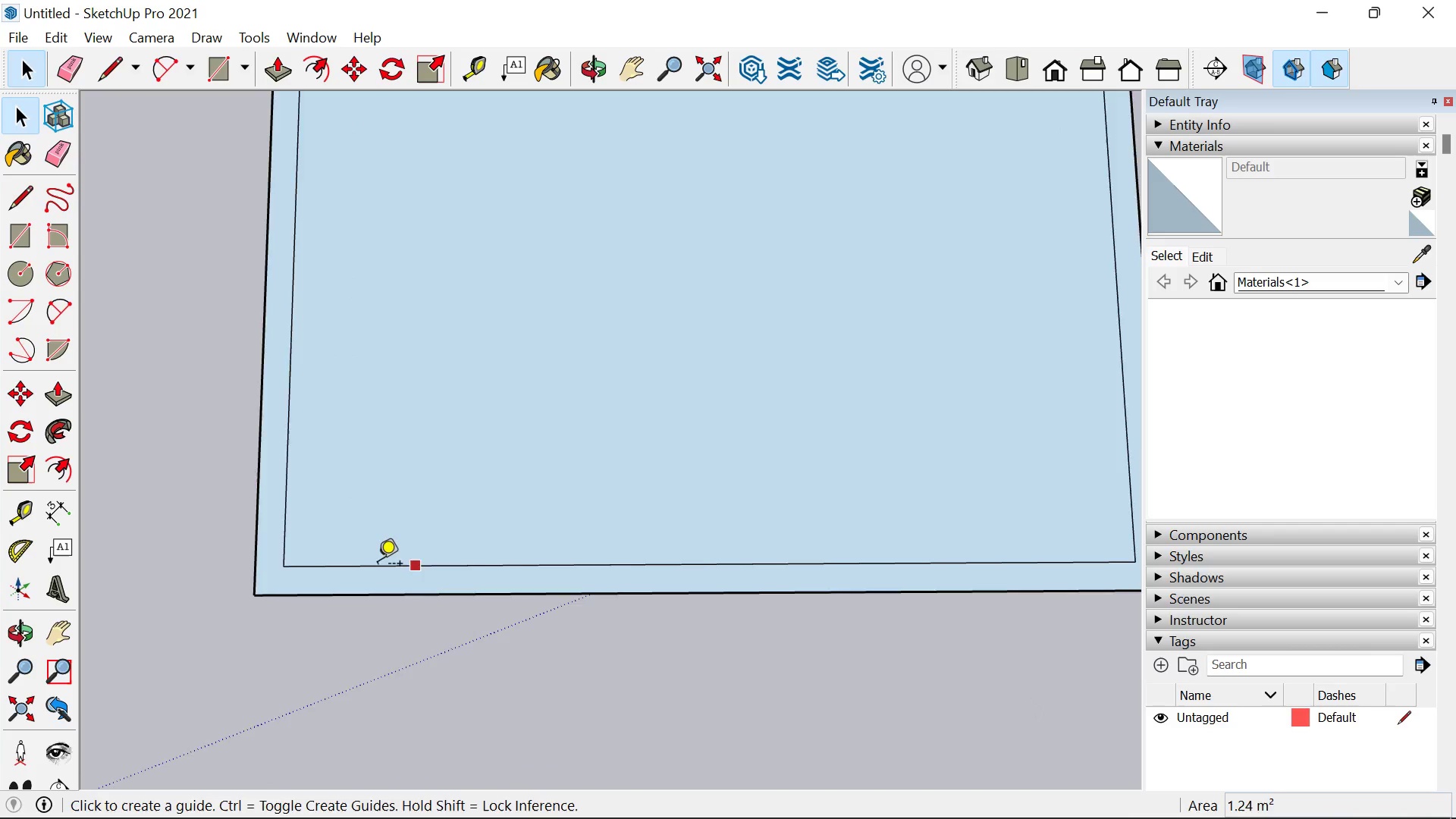 
scroll: coordinate [359, 565], scroll_direction: down, amount: 3.0
 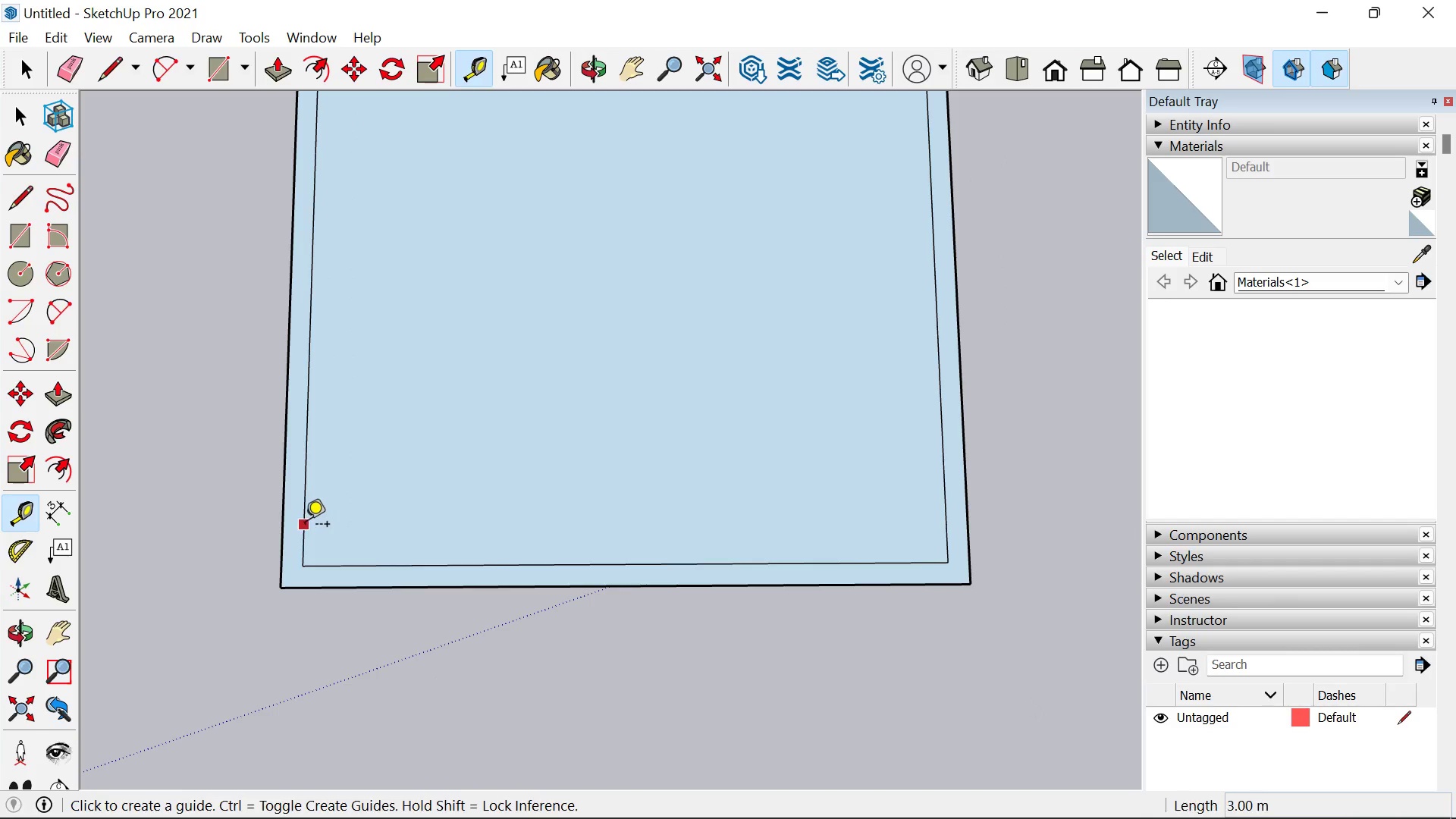 
left_click_drag(start_coordinate=[304, 526], to_coordinate=[309, 526])
 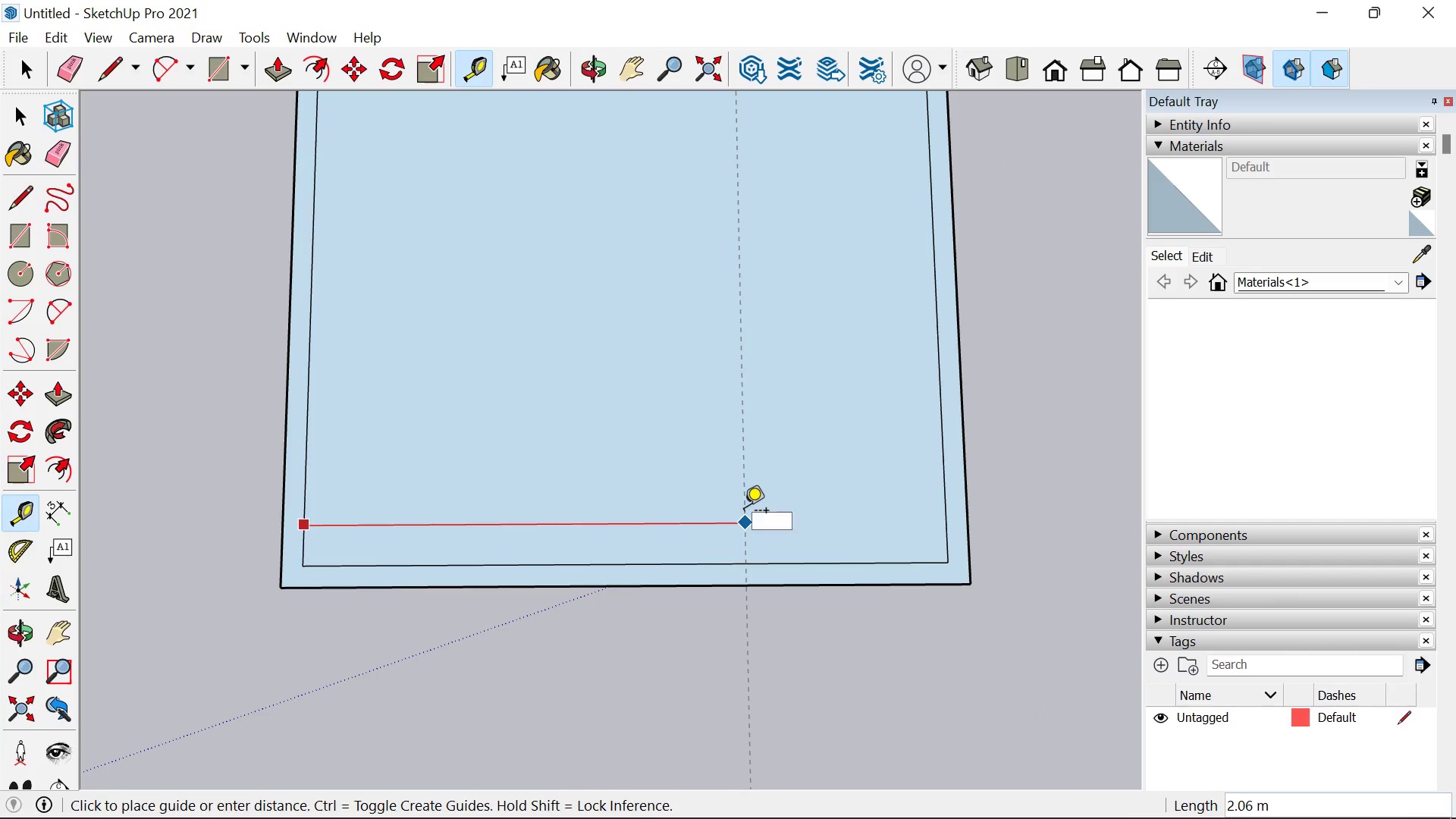 
key(Space)
 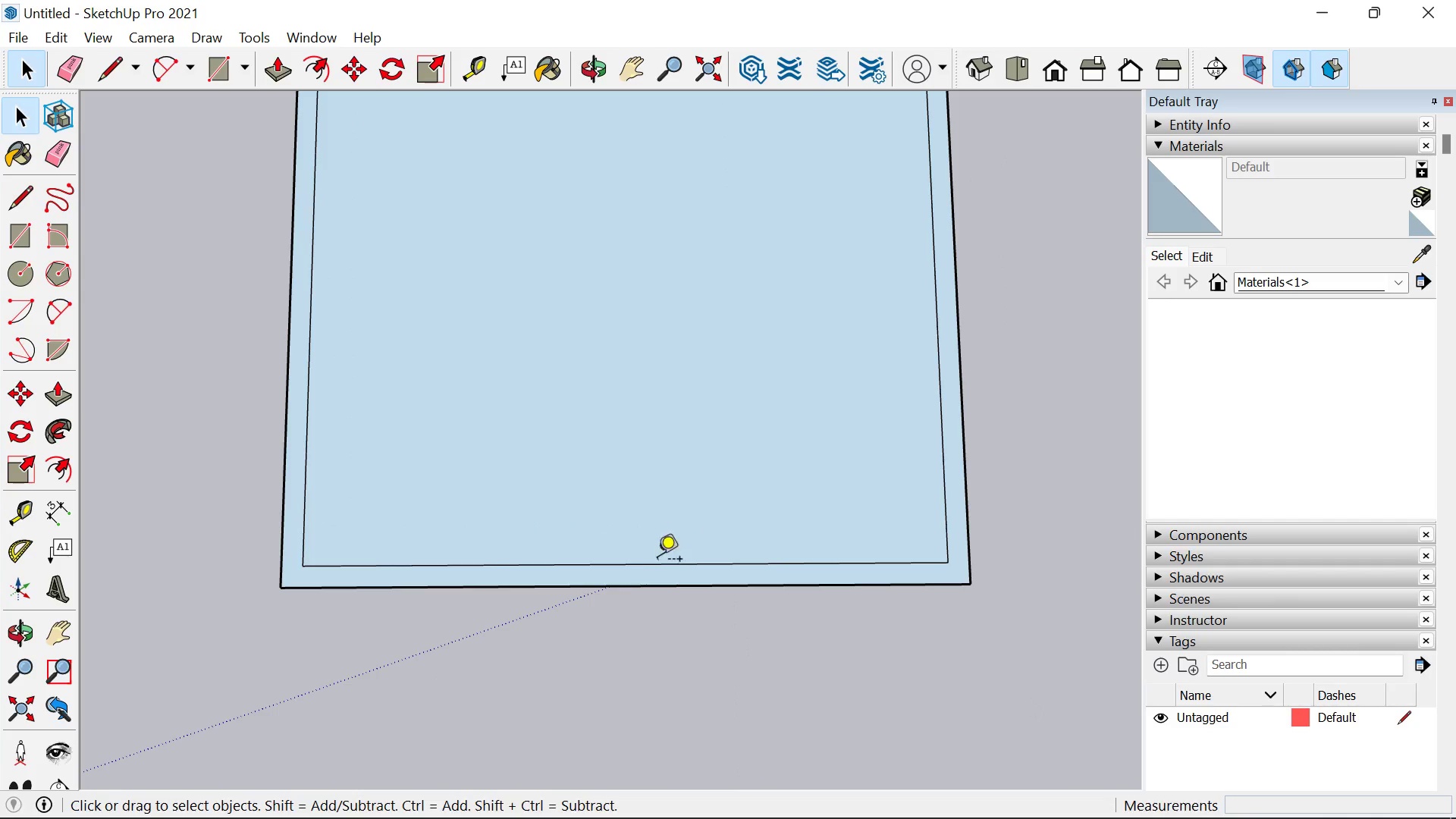 
key(T)
 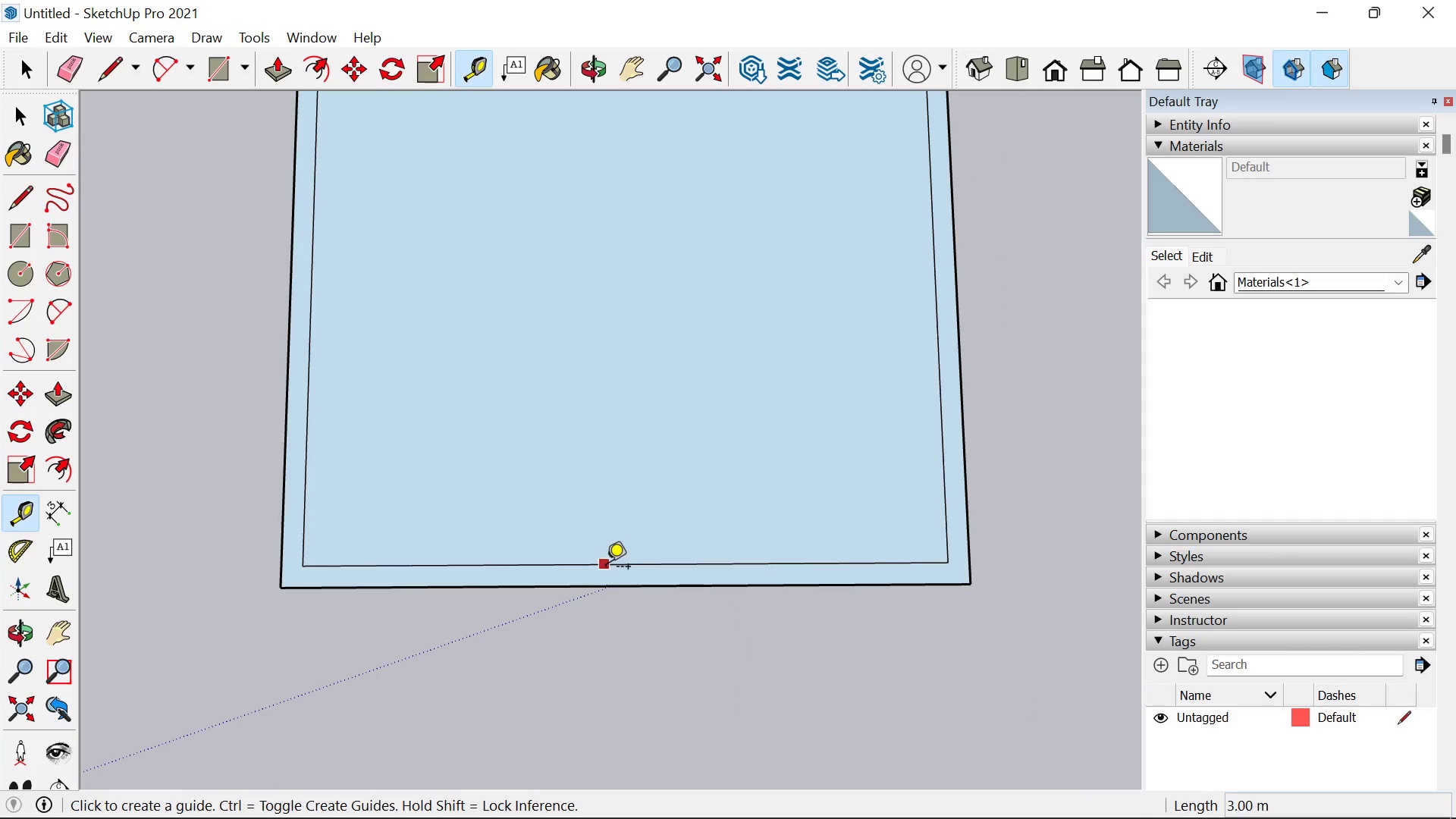 
key(Space)
 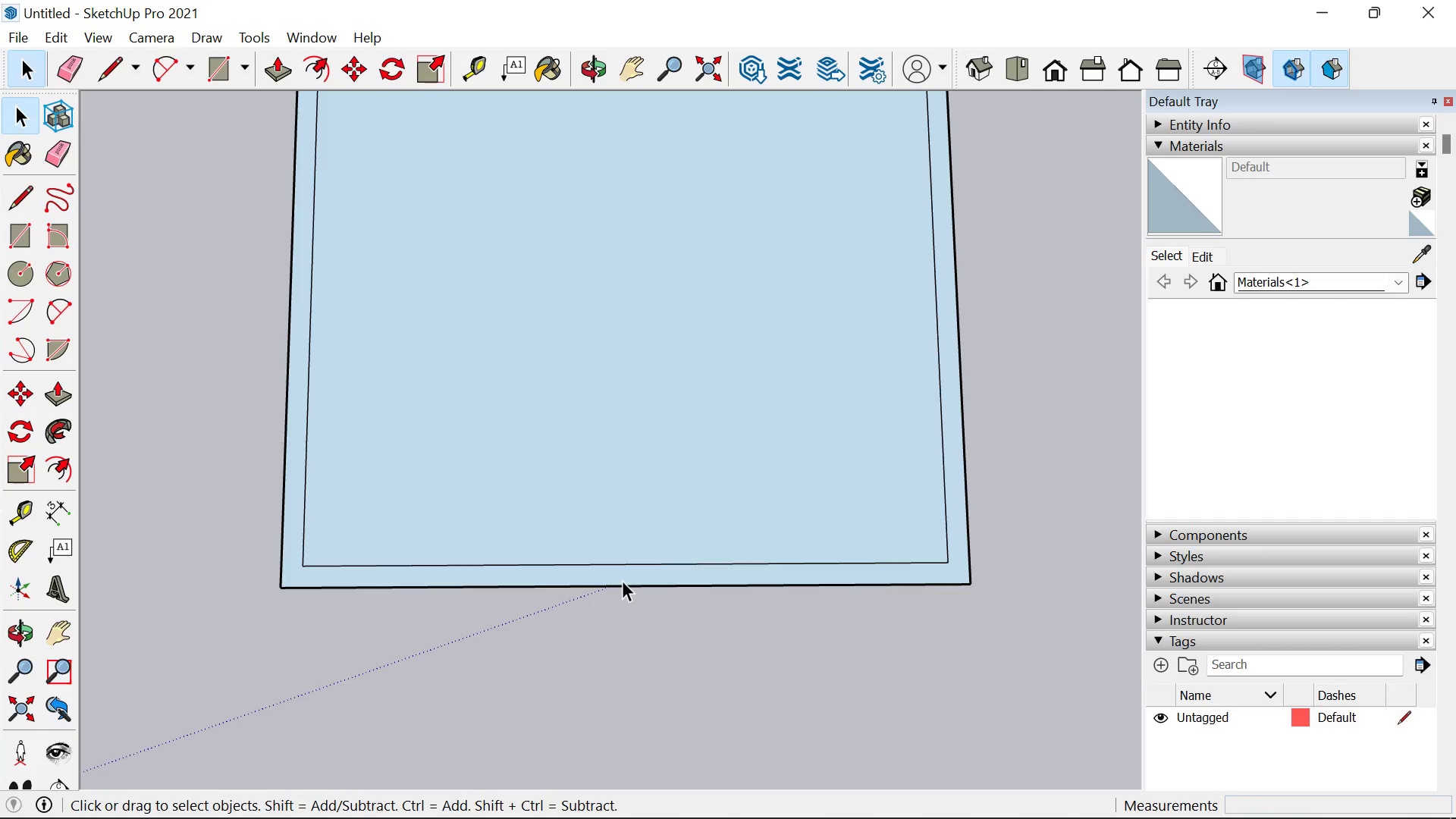 
key(T)
 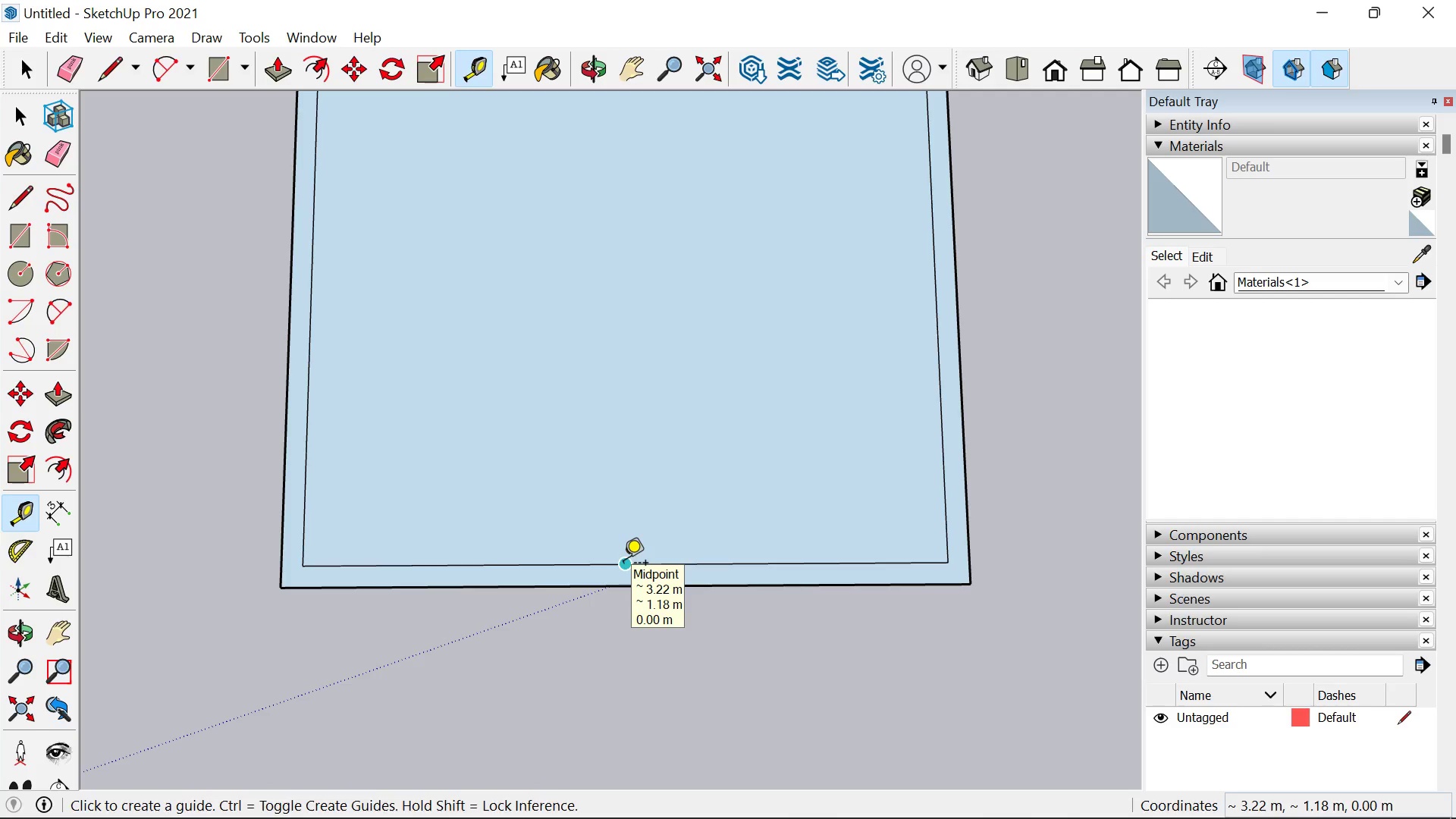 
left_click([623, 564])
 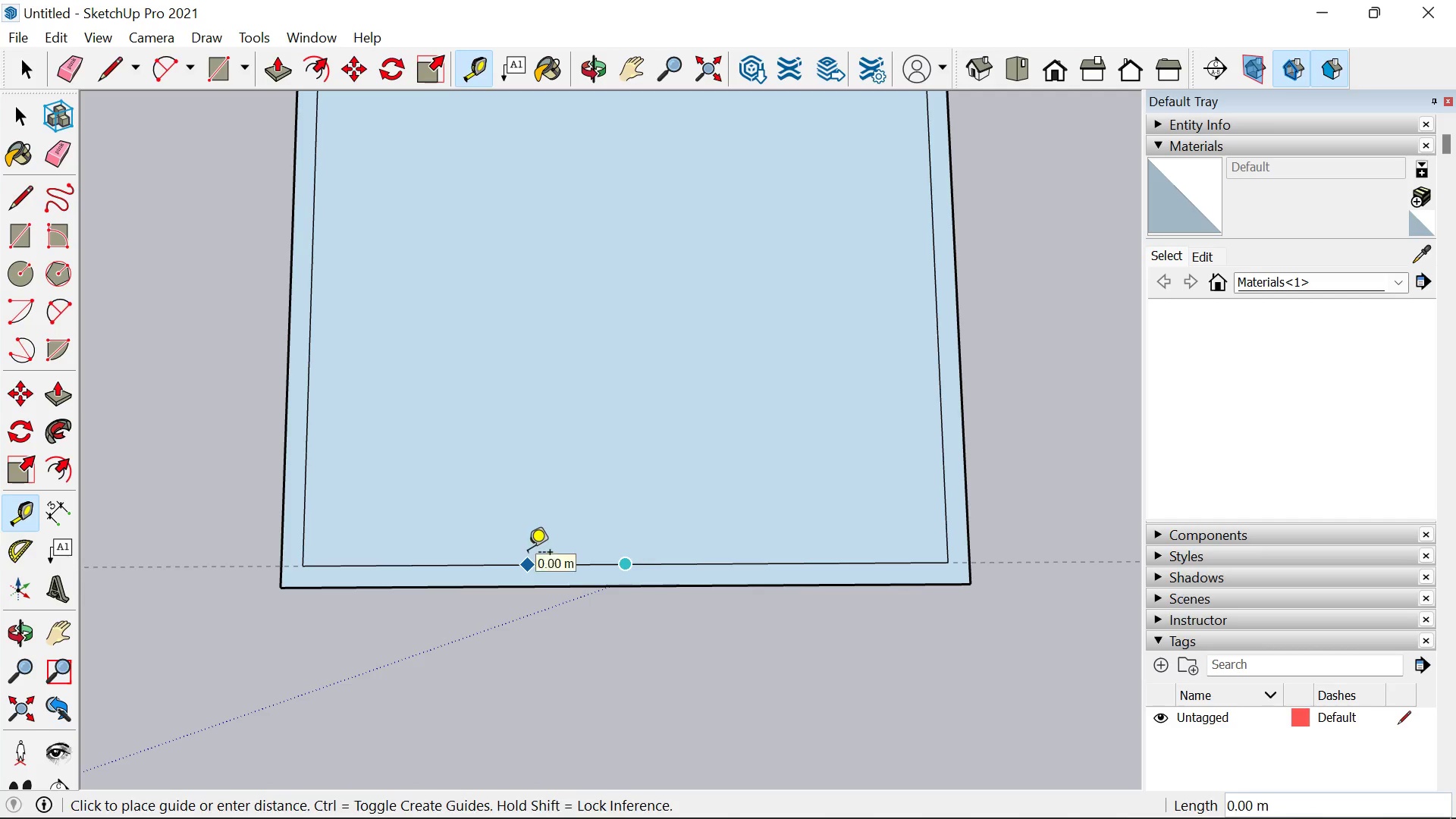 
key(Space)
 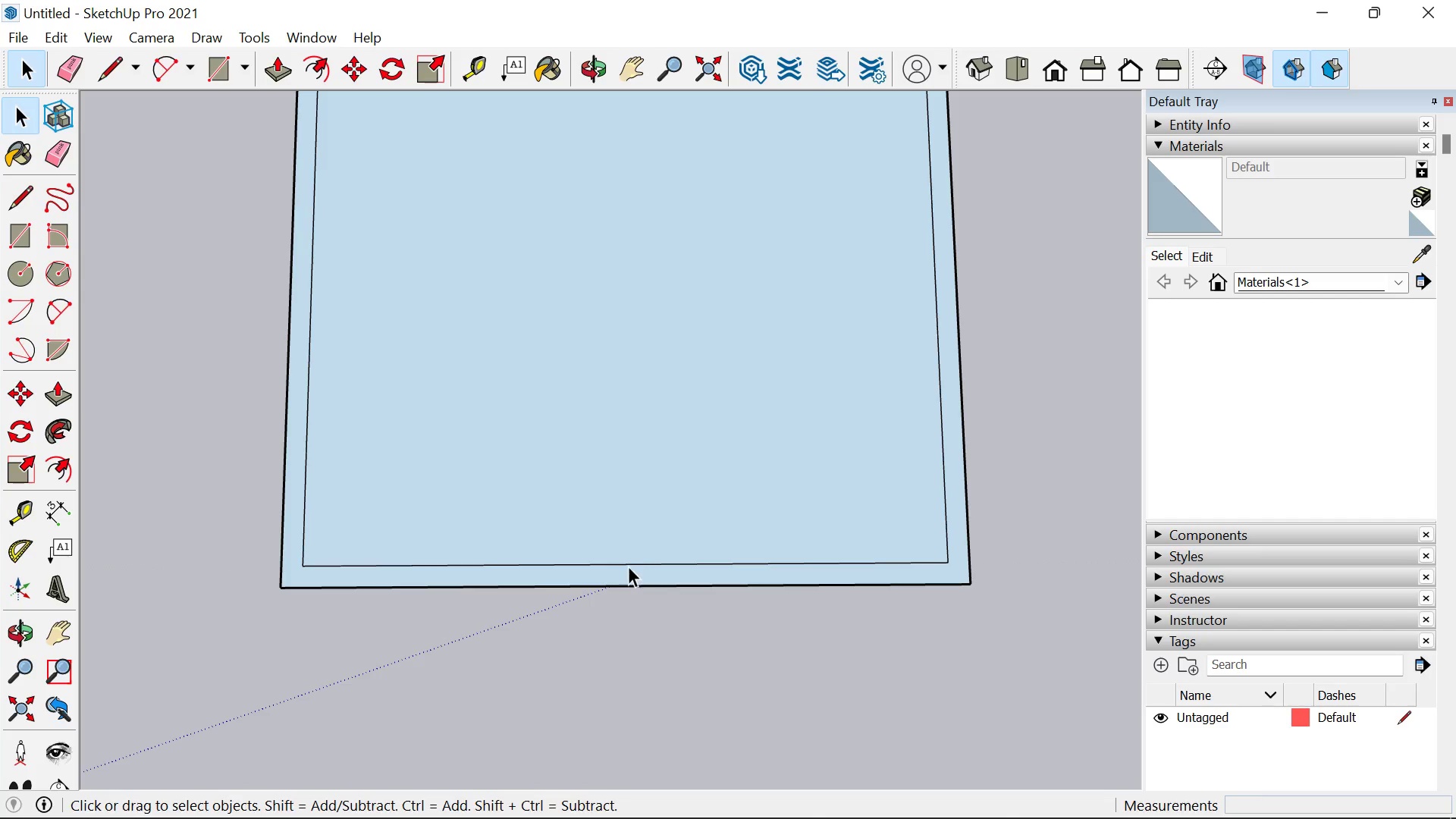 
key(T)
 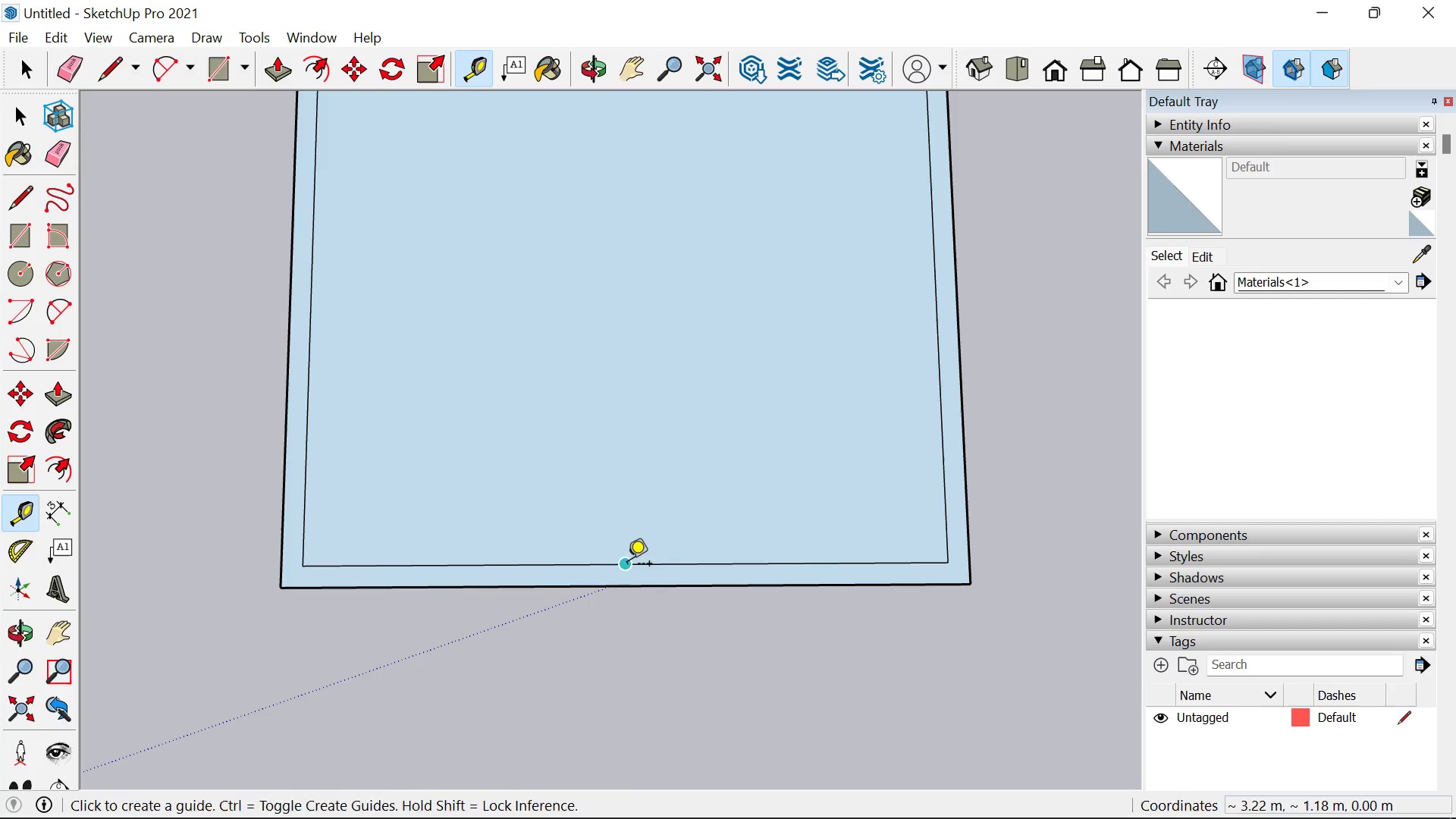 
left_click([627, 565])
 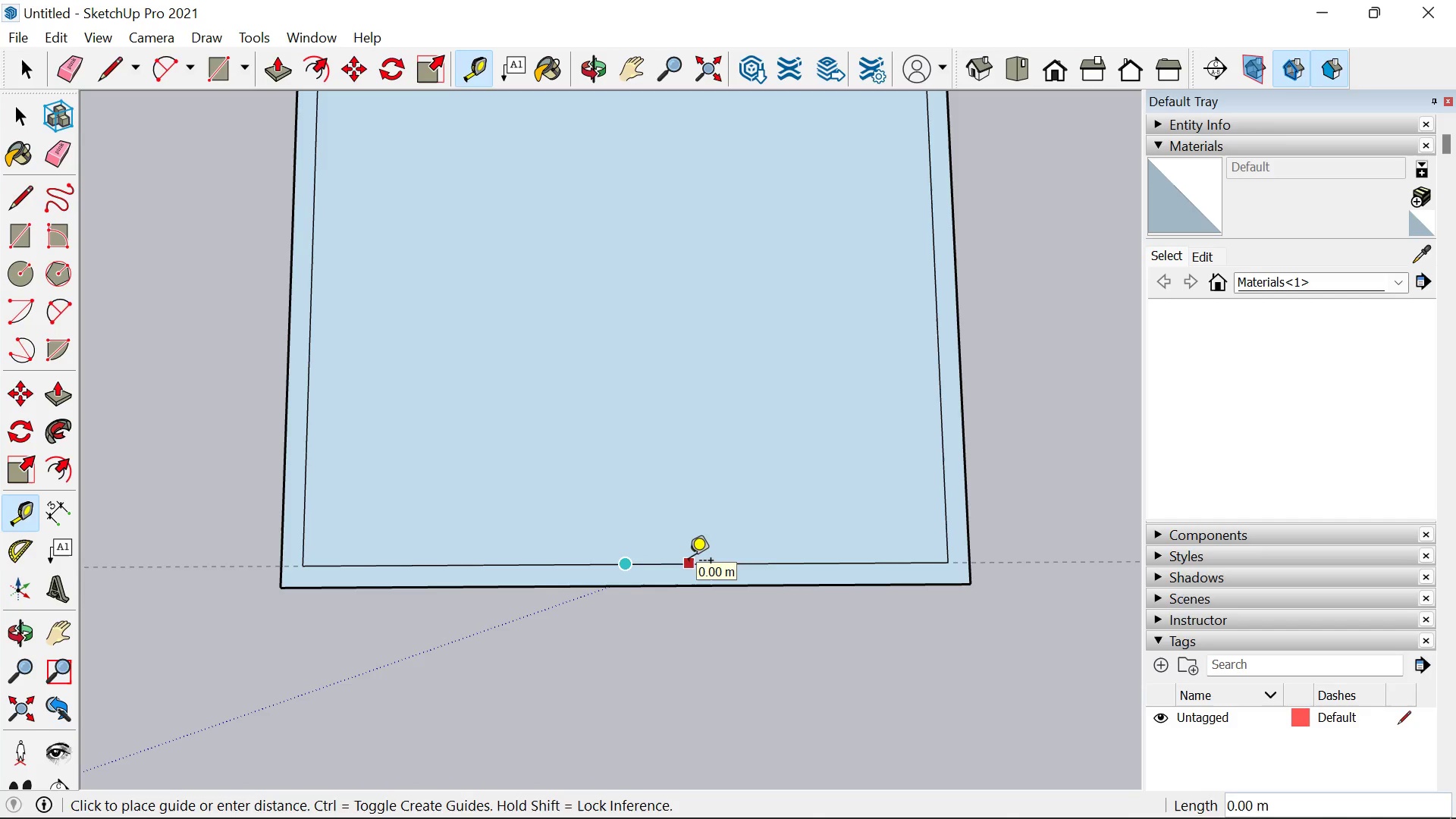 
key(Period)
 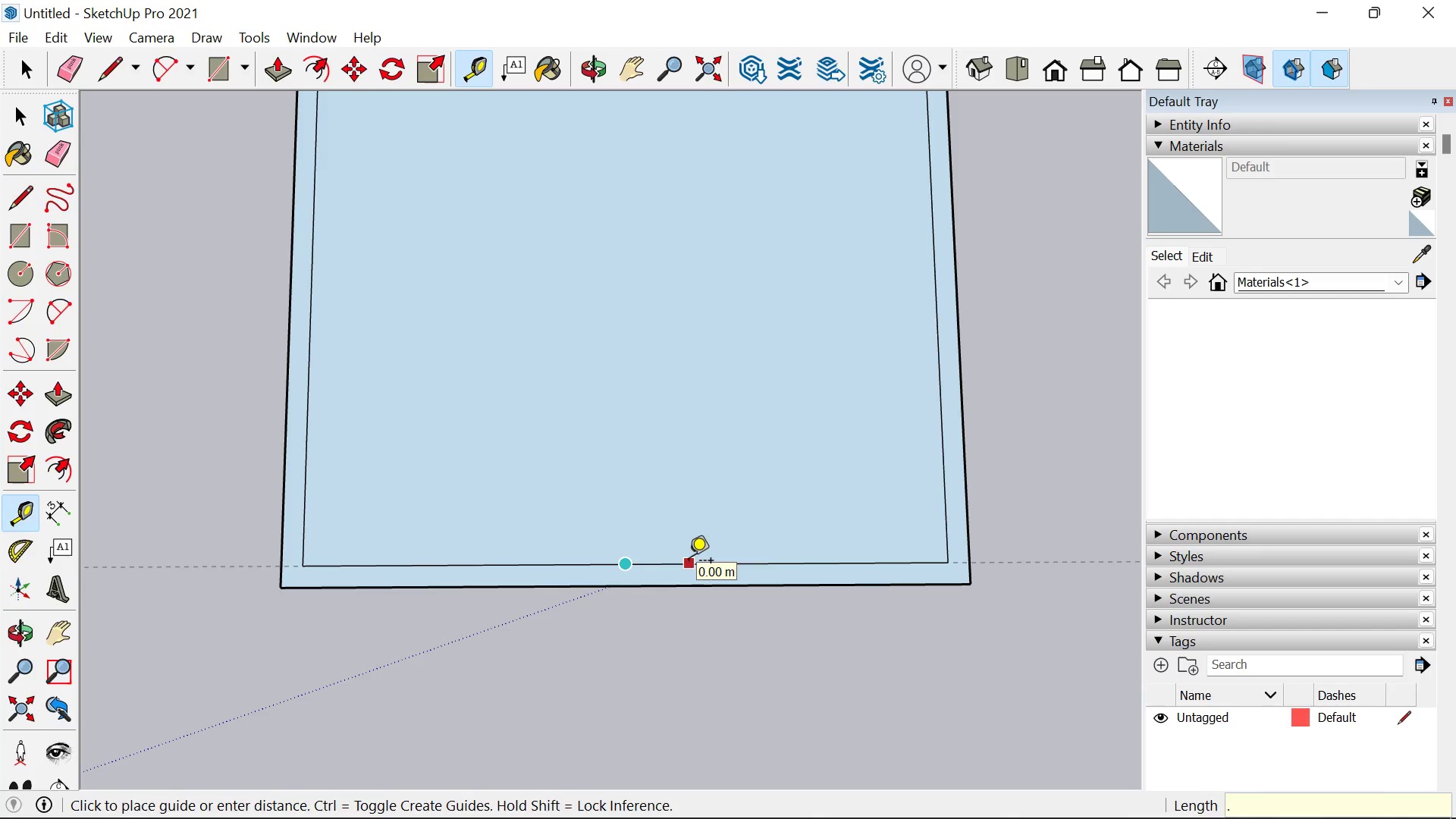 
key(4)
 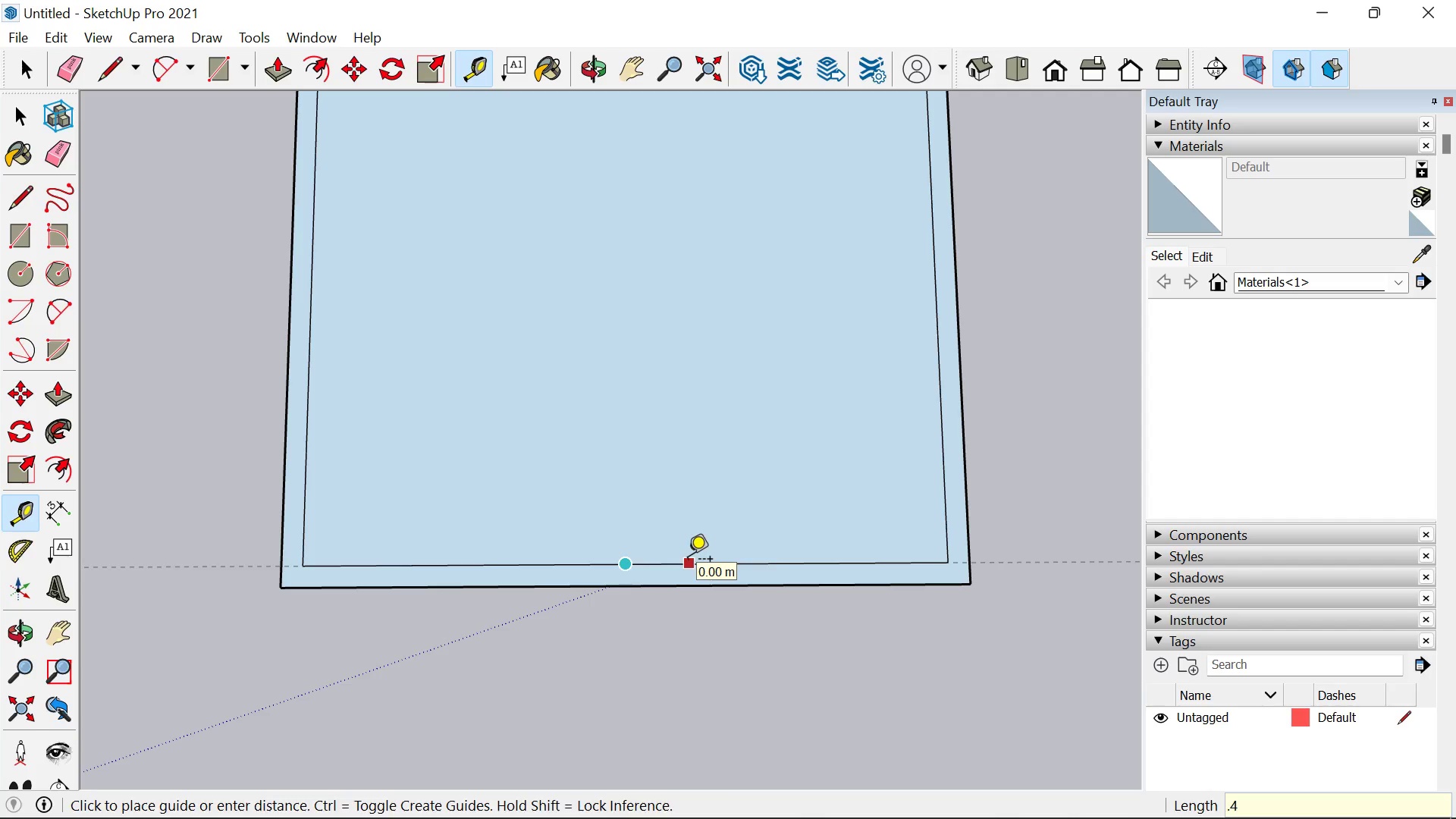 
key(Enter)
 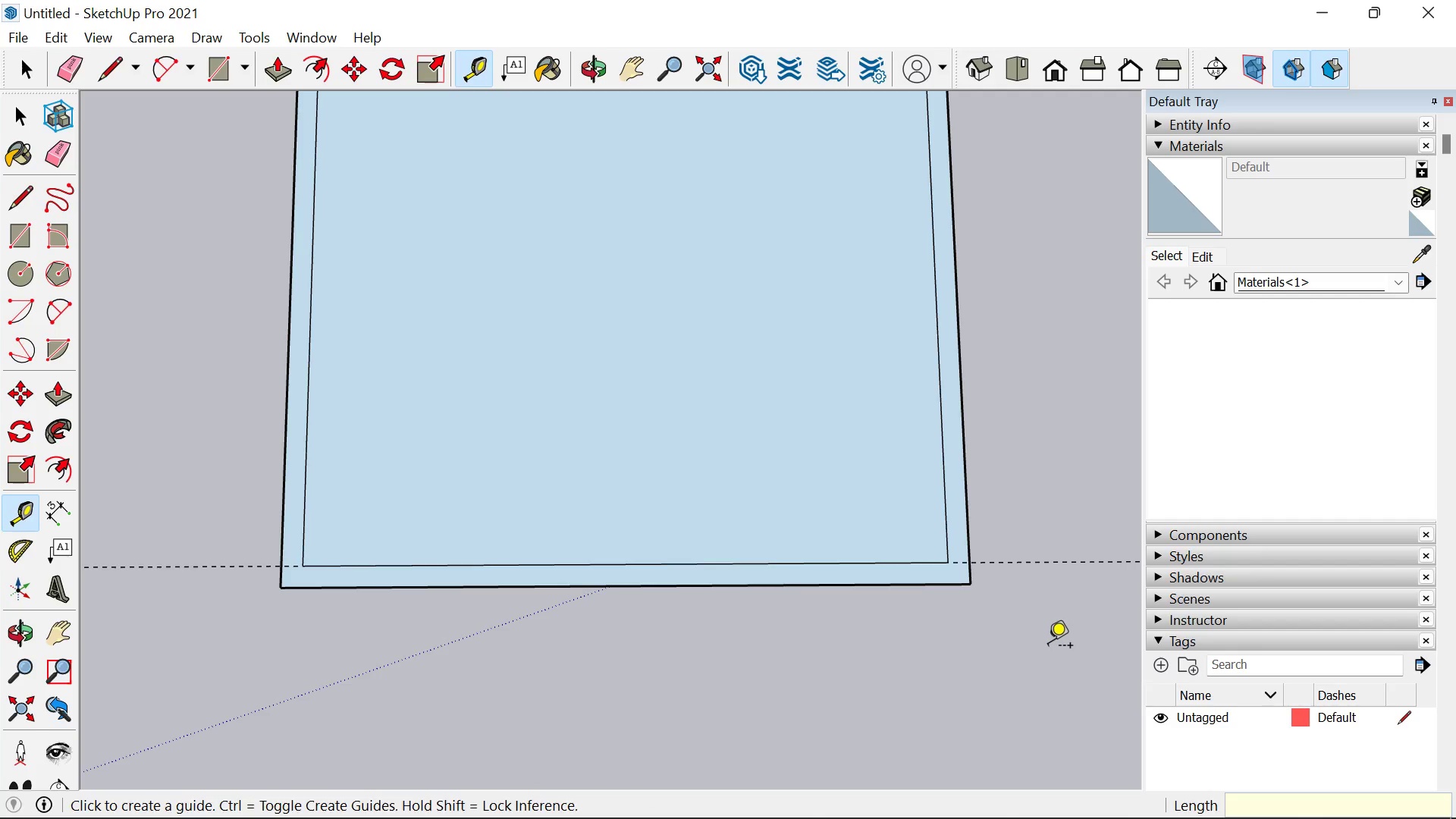 
key(Control+ControlLeft)
 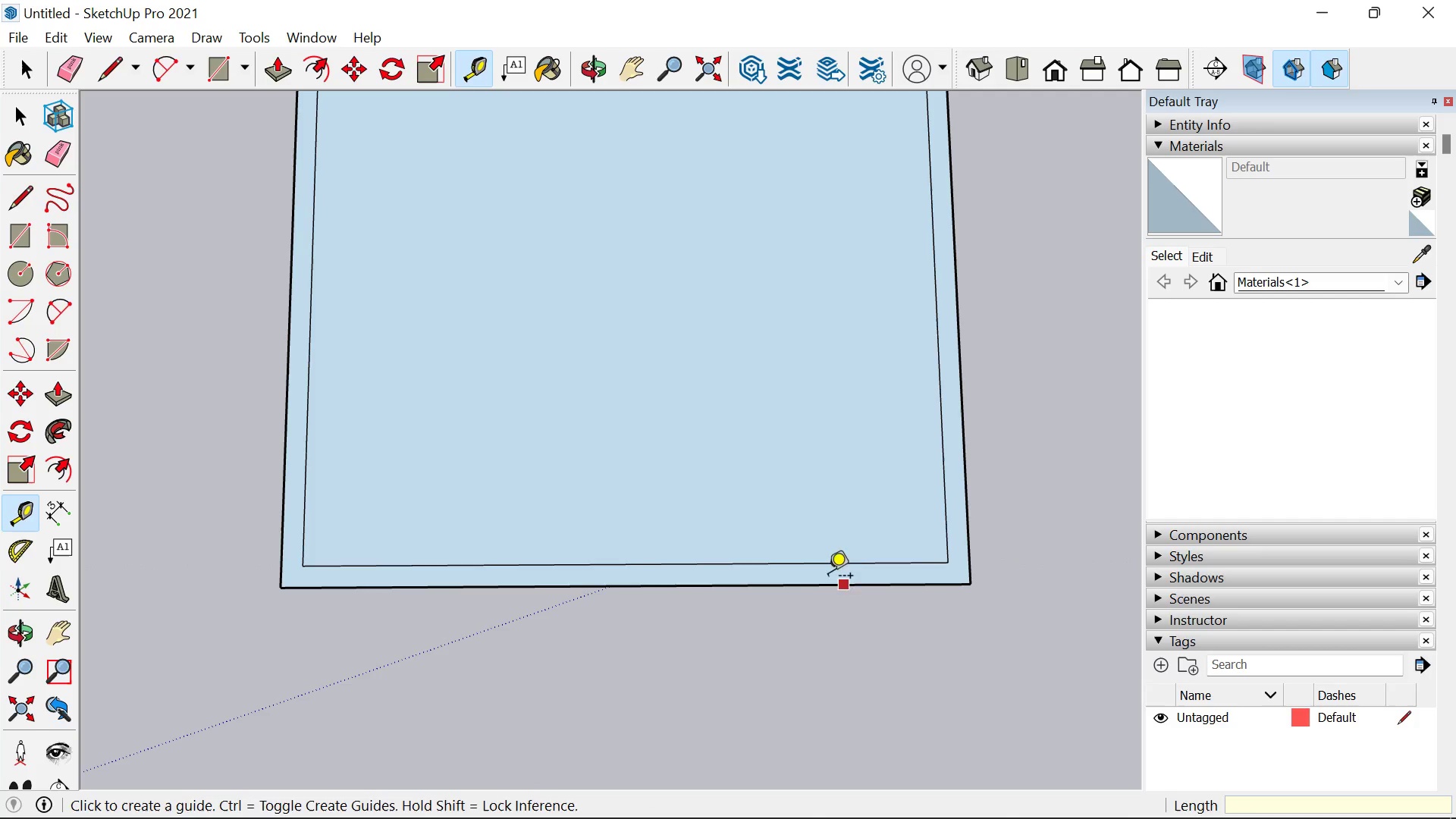 
key(Control+Z)
 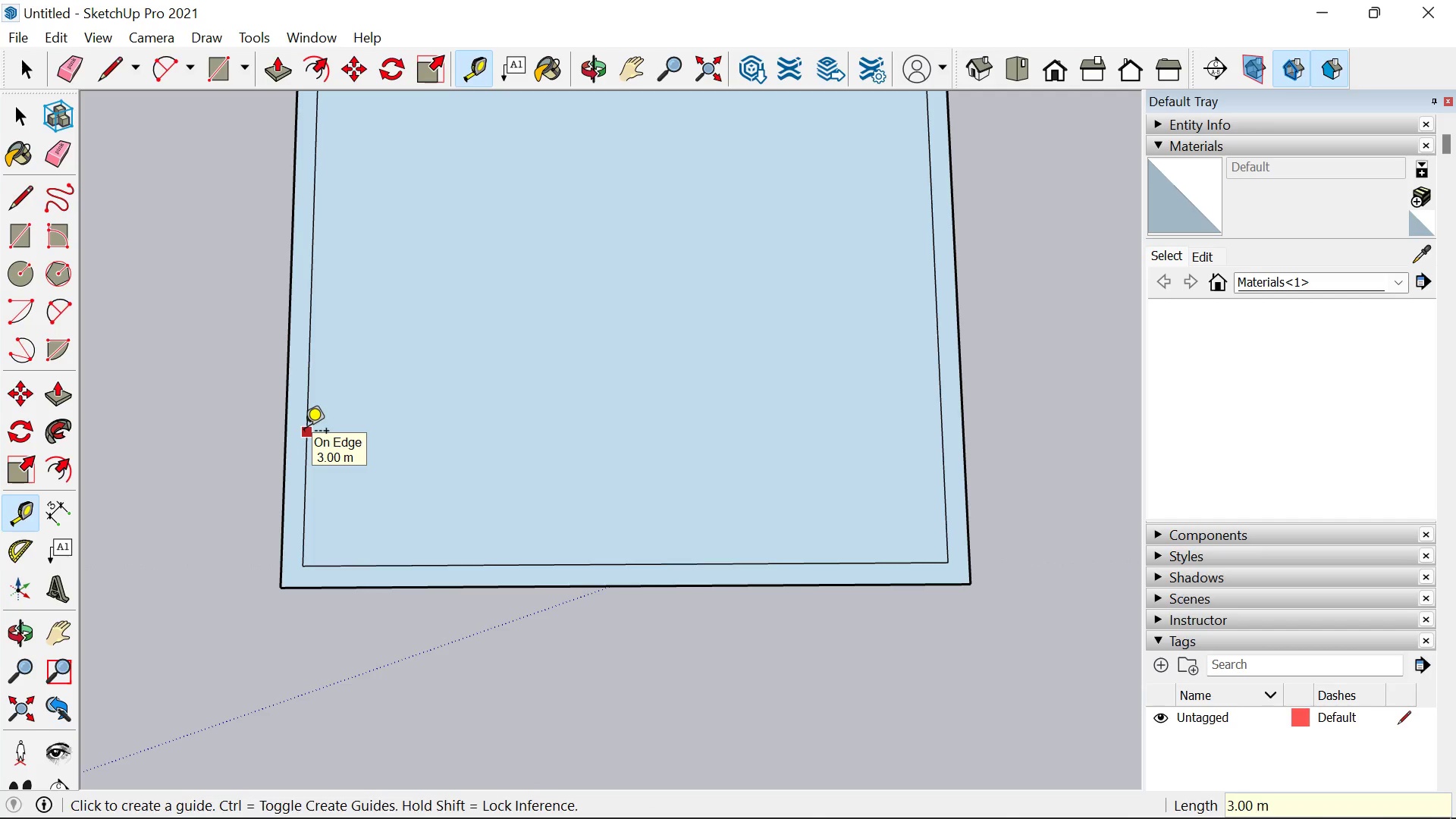 
left_click_drag(start_coordinate=[305, 432], to_coordinate=[311, 431])
 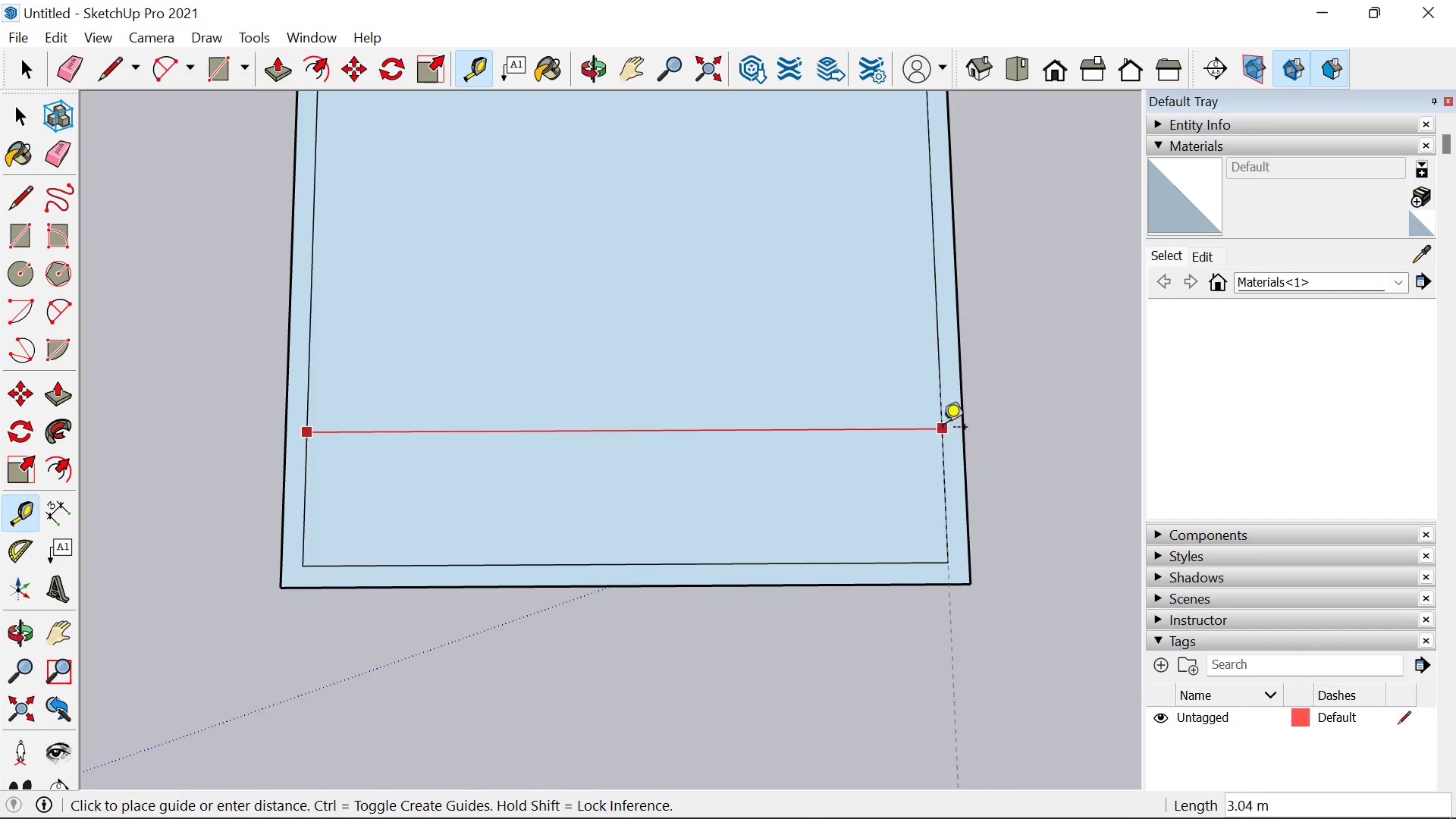 
mouse_move([924, 437])
 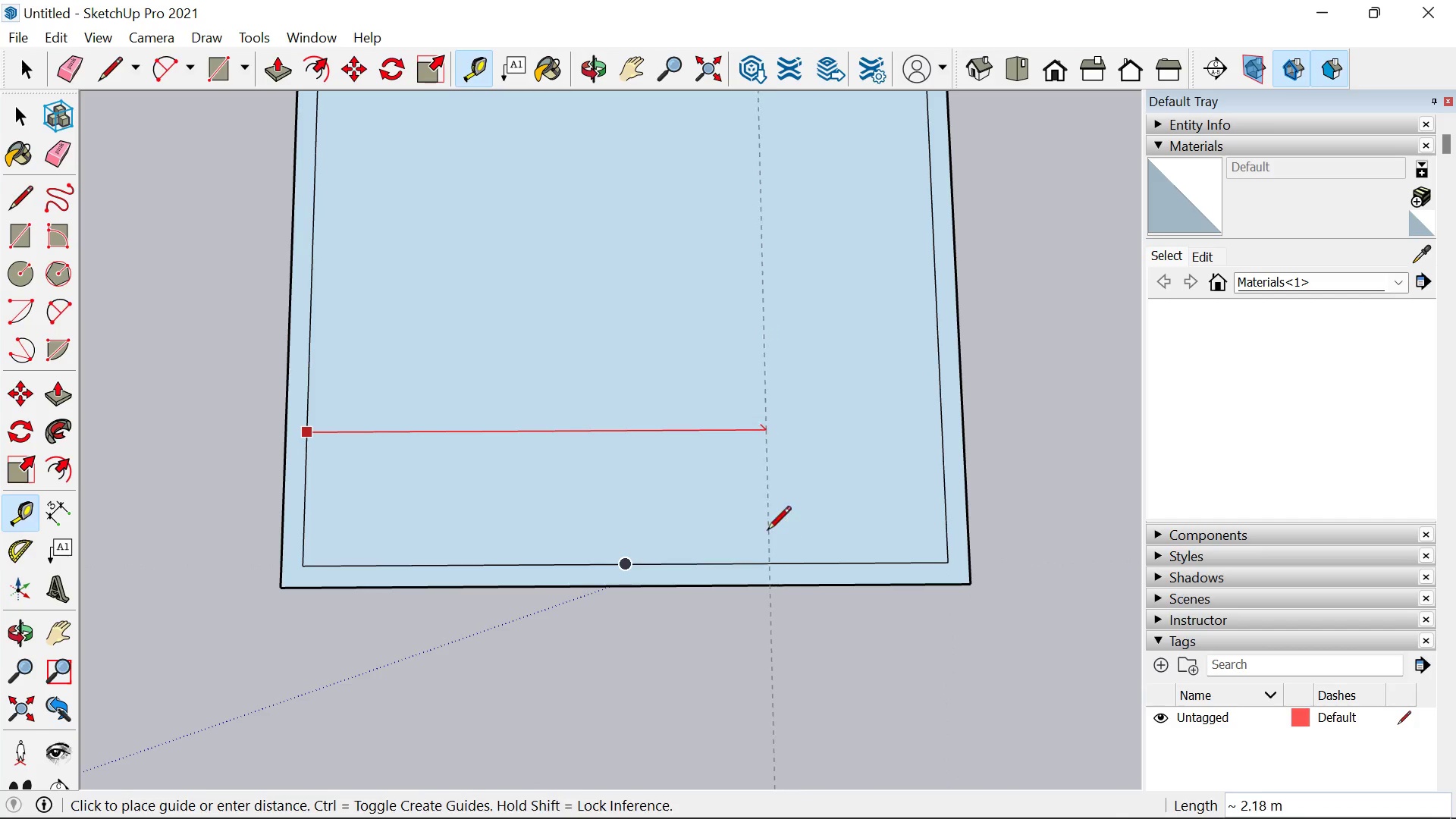 
key(L)
 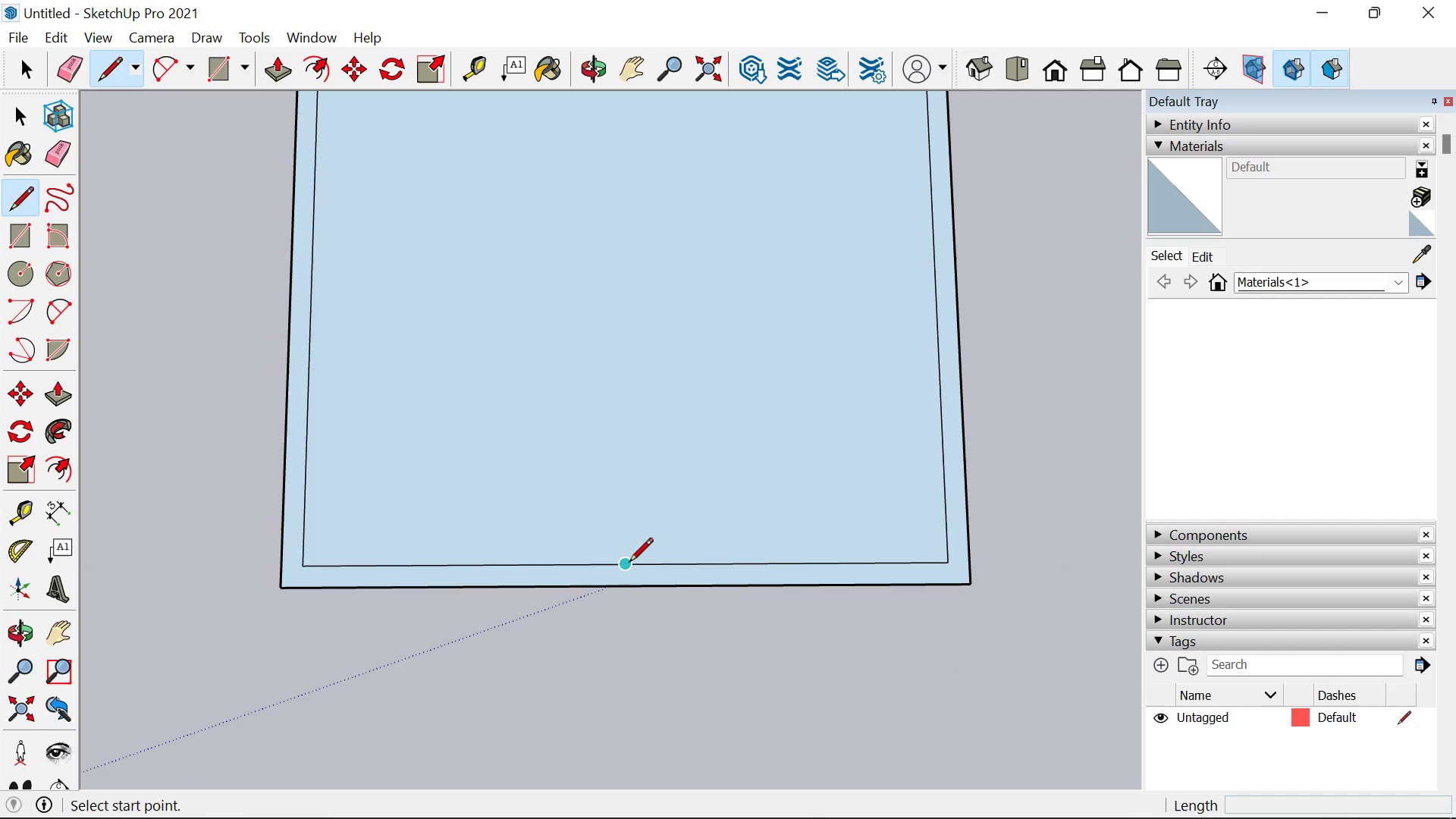 
left_click_drag(start_coordinate=[628, 563], to_coordinate=[628, 556])
 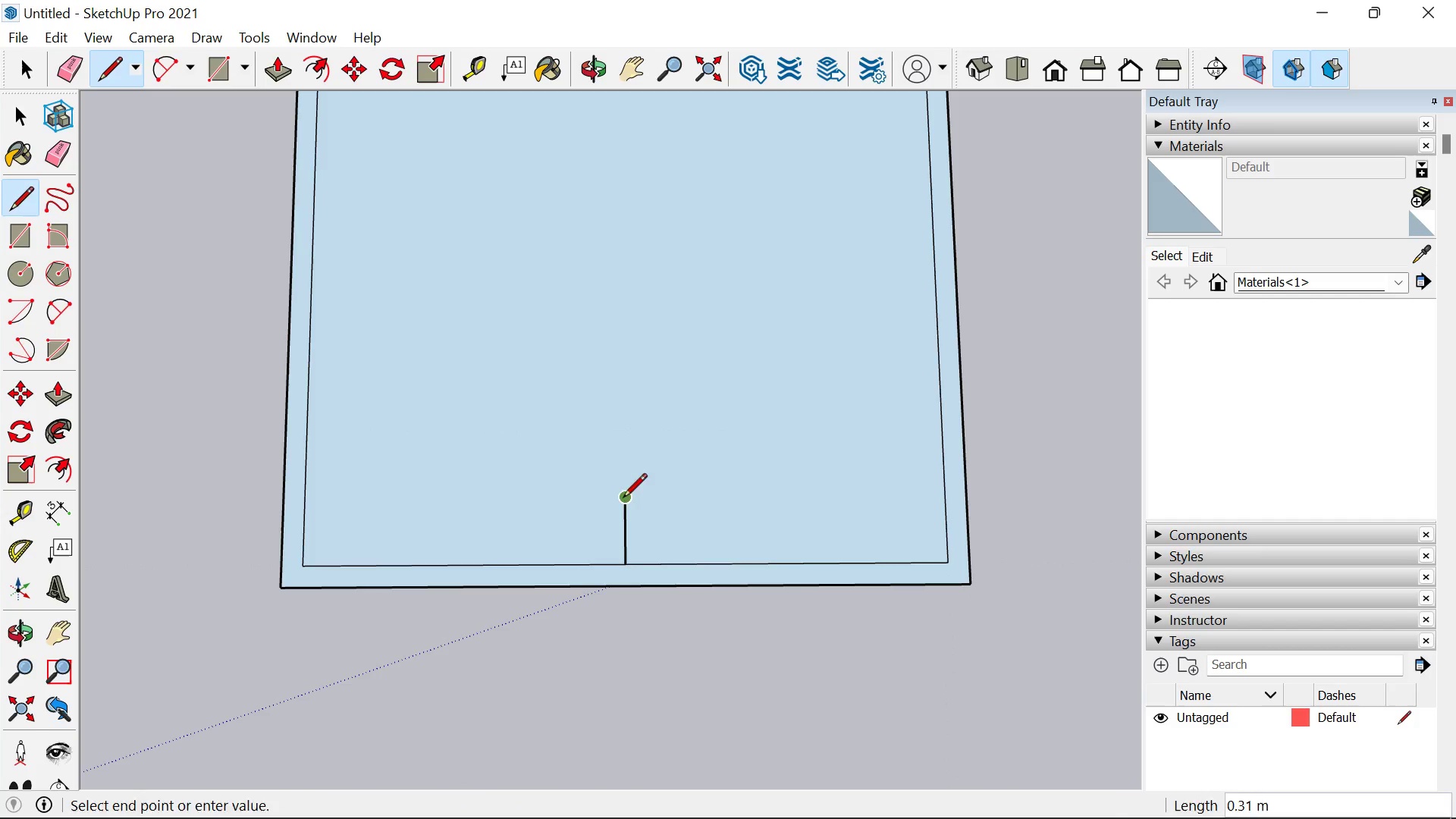 
left_click([623, 499])
 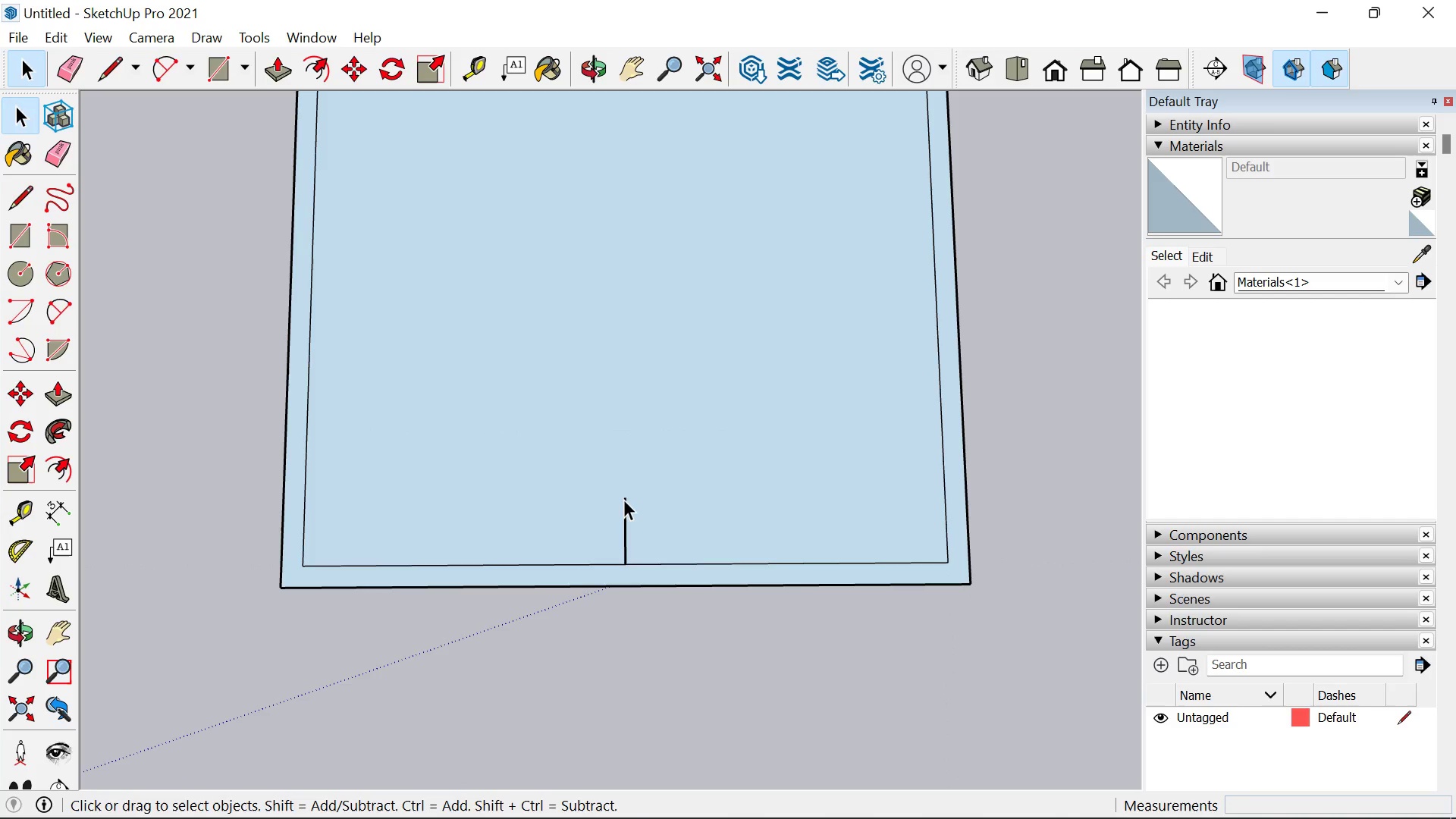 
key(Space)
 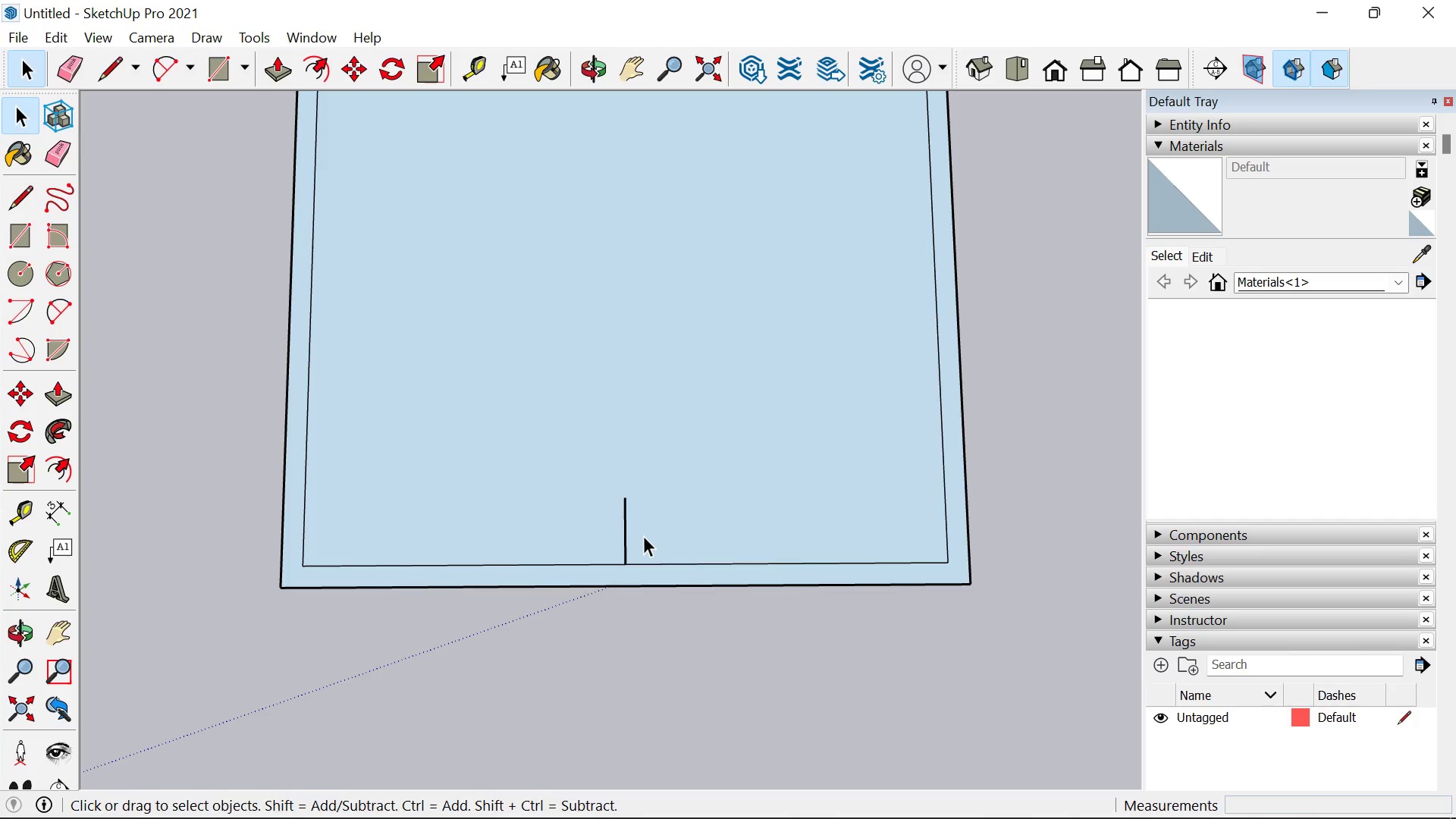 
key(T)
 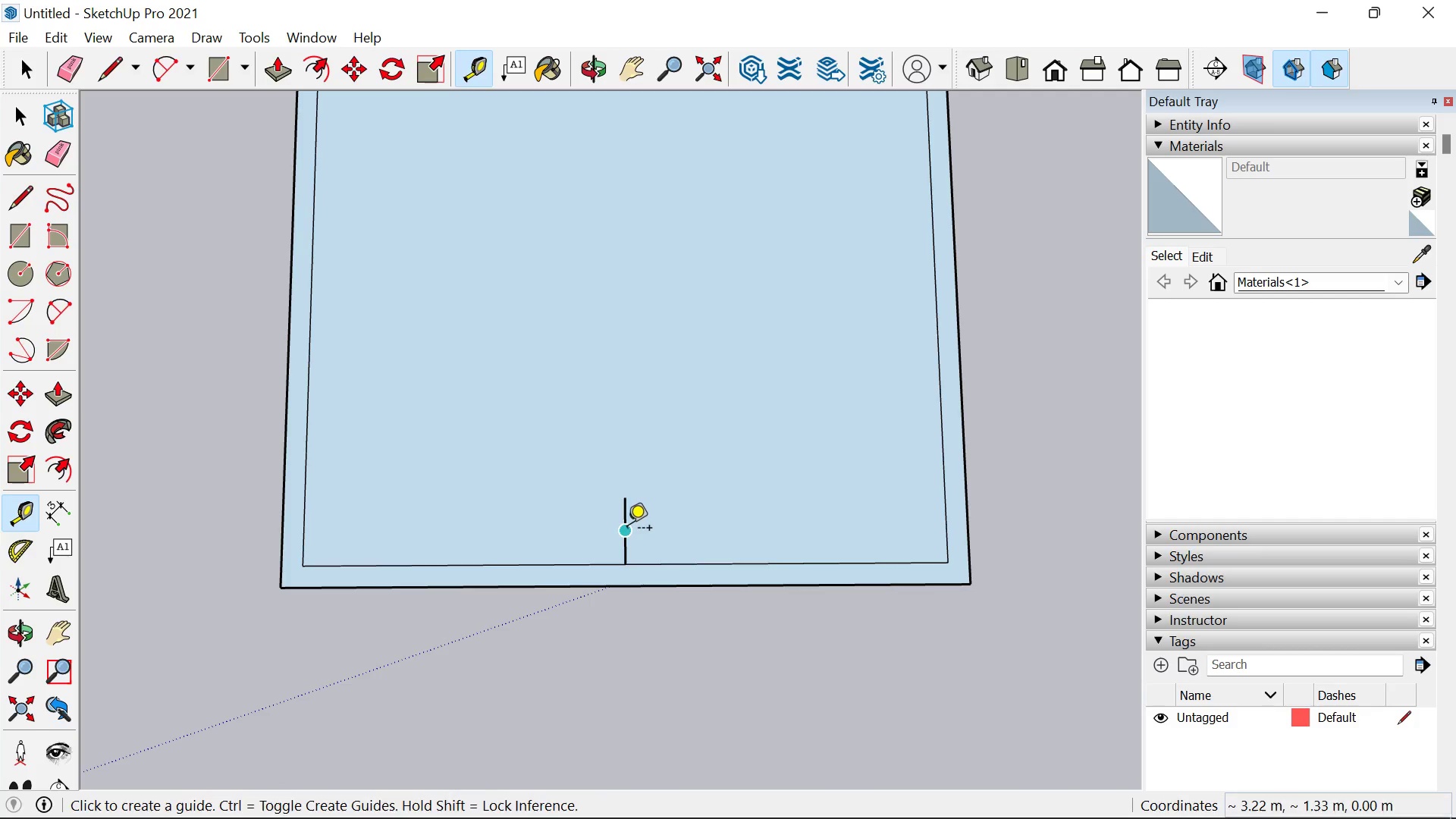 
left_click([627, 529])
 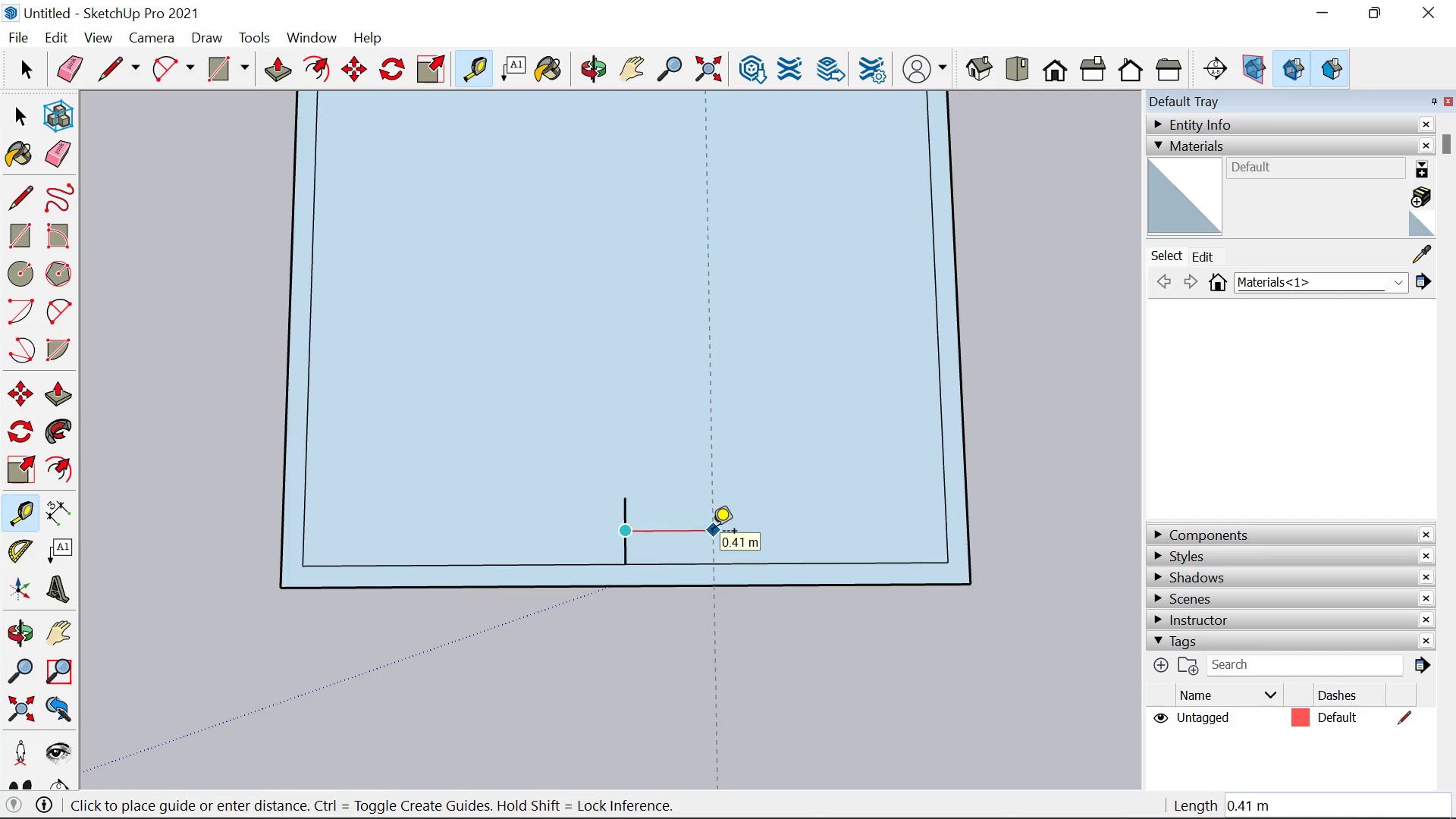 
key(Period)
 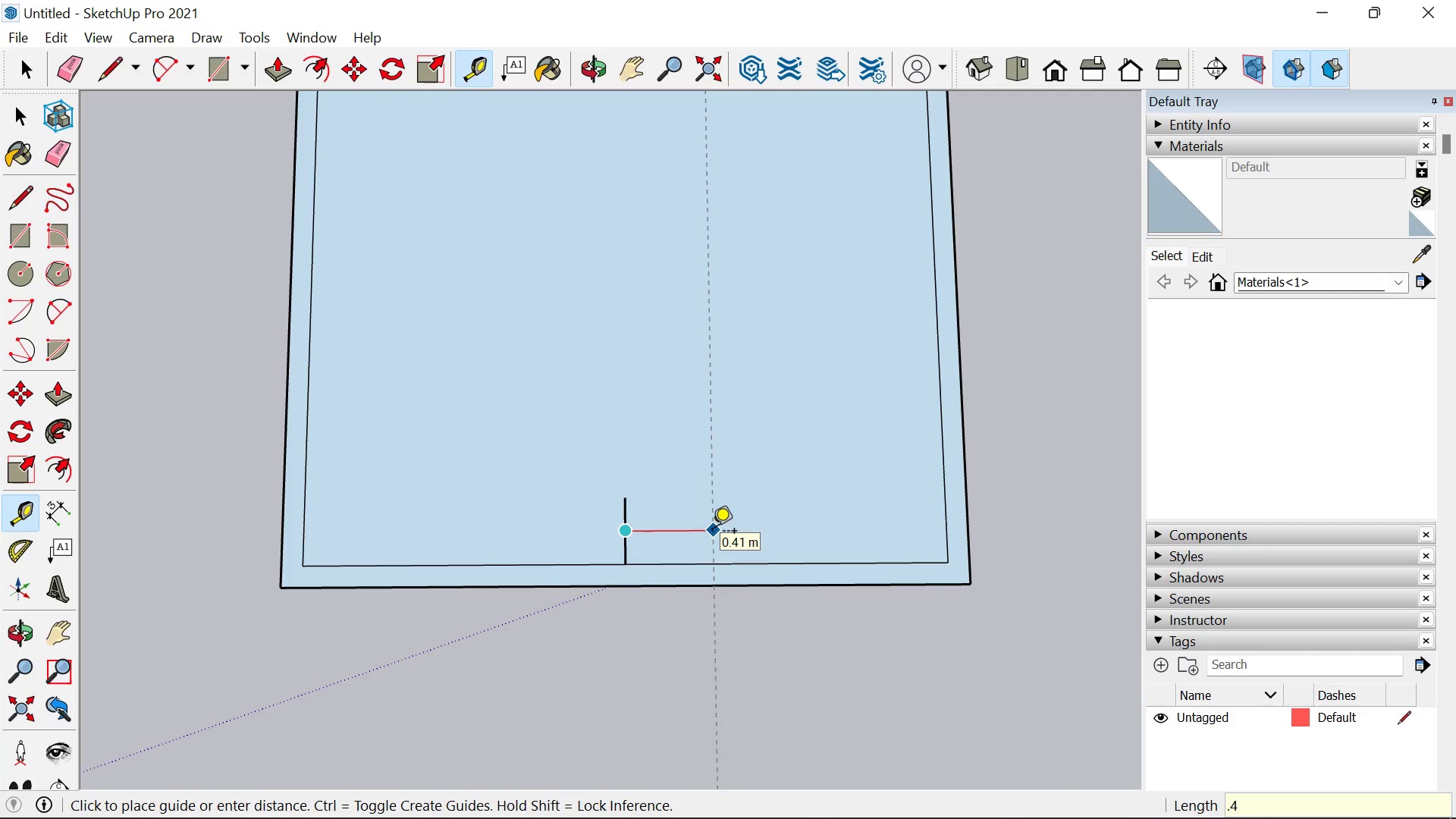 
key(4)
 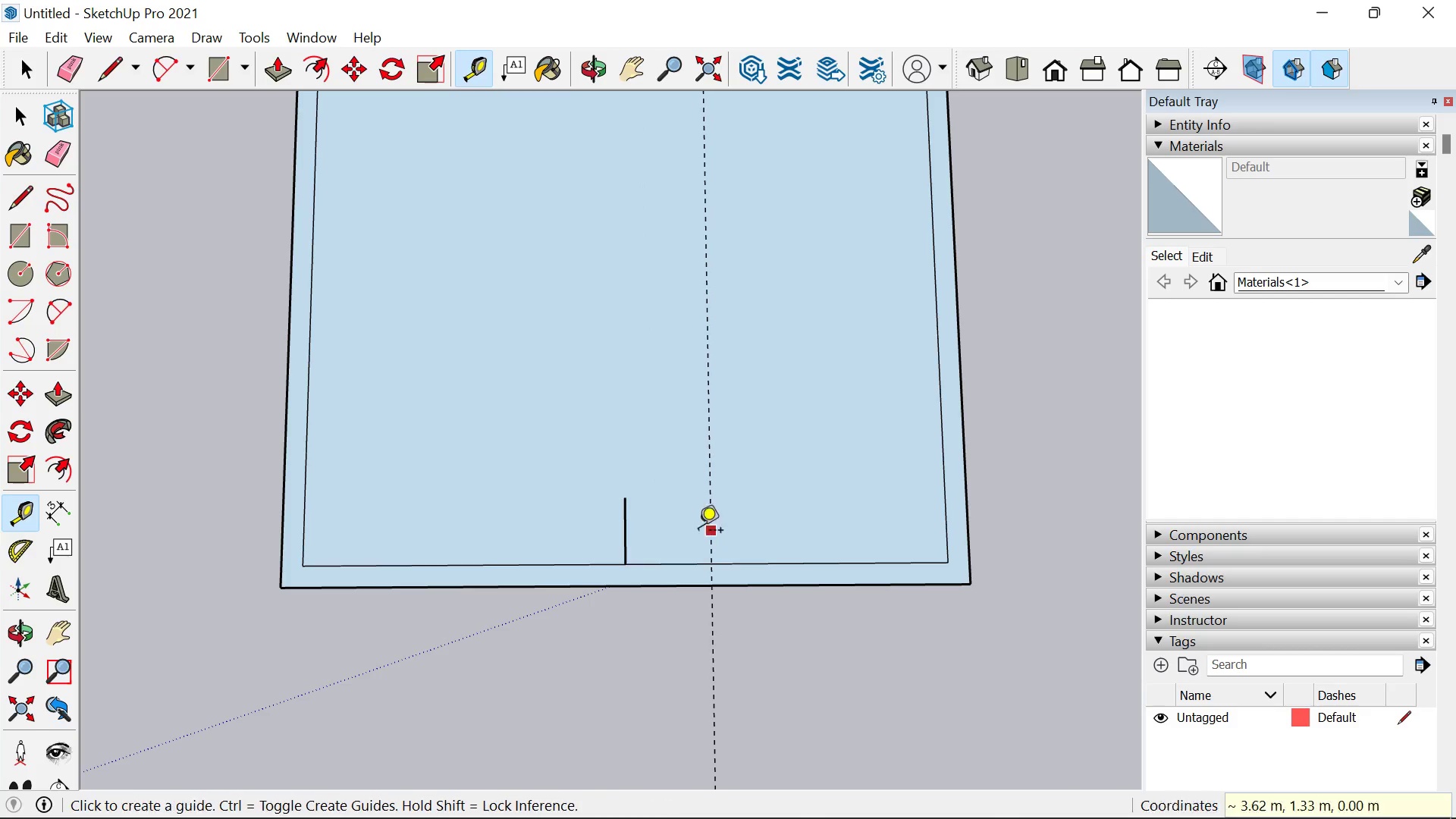 
key(Enter)
 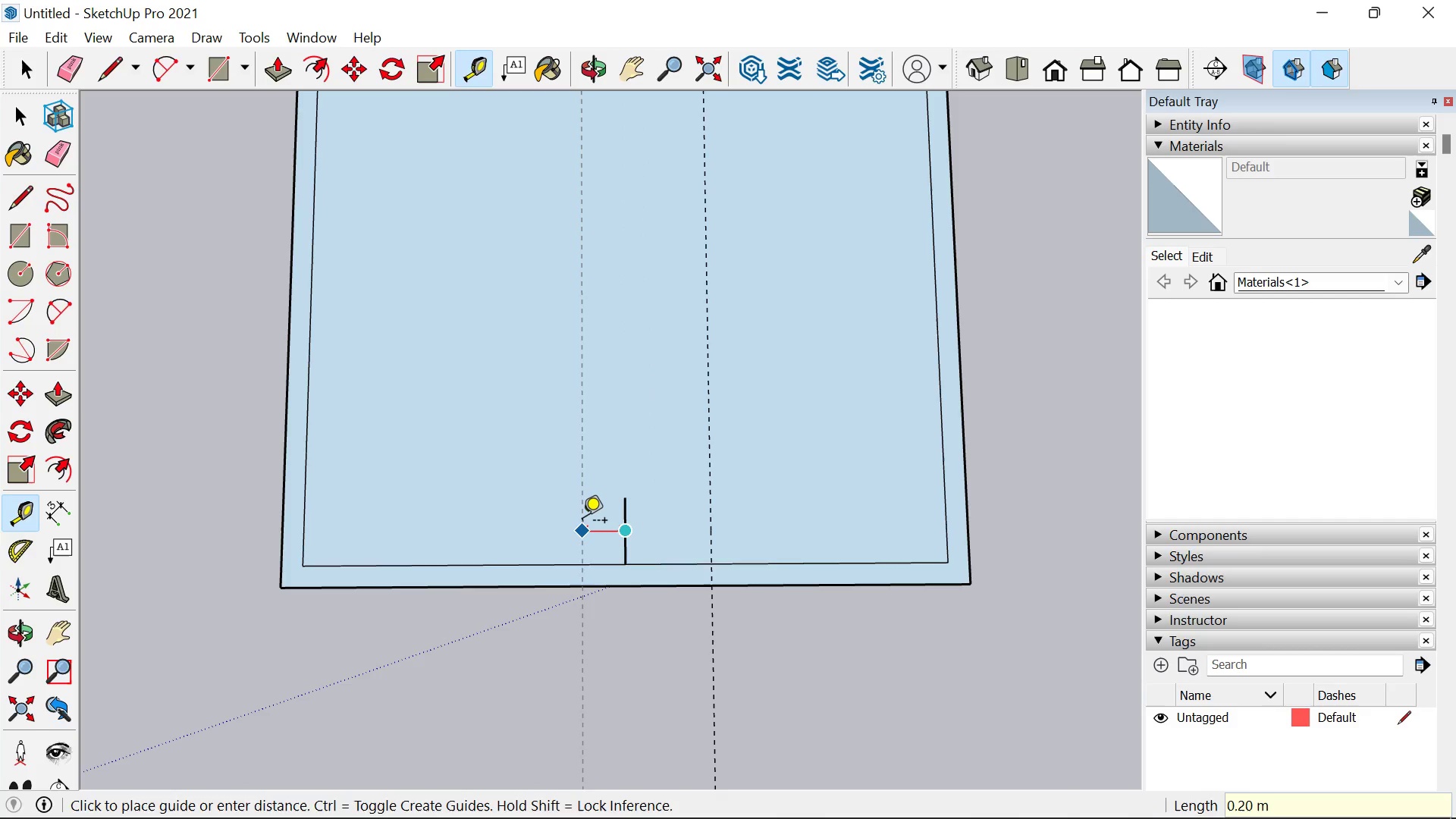 
key(Period)
 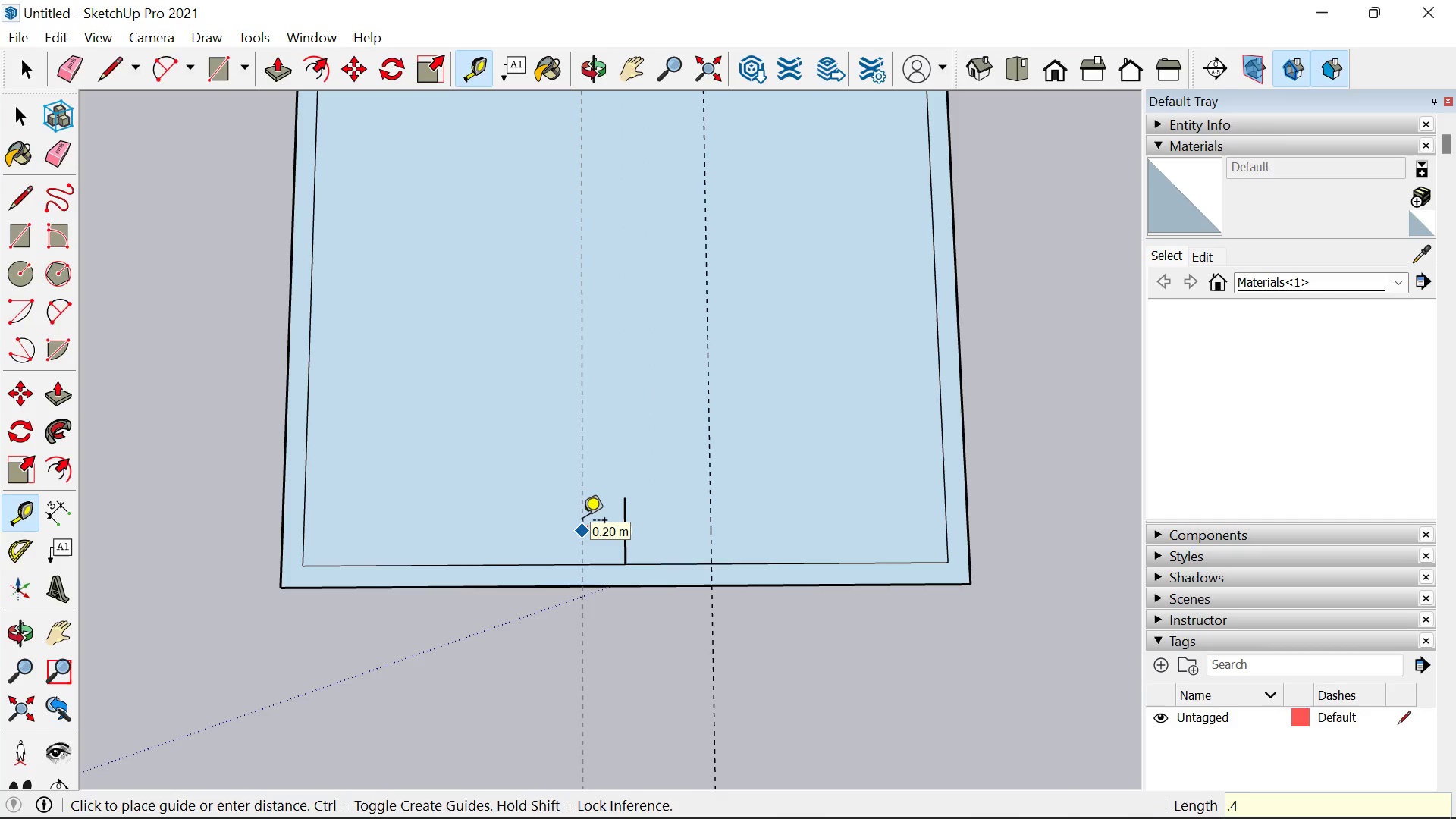 
key(4)
 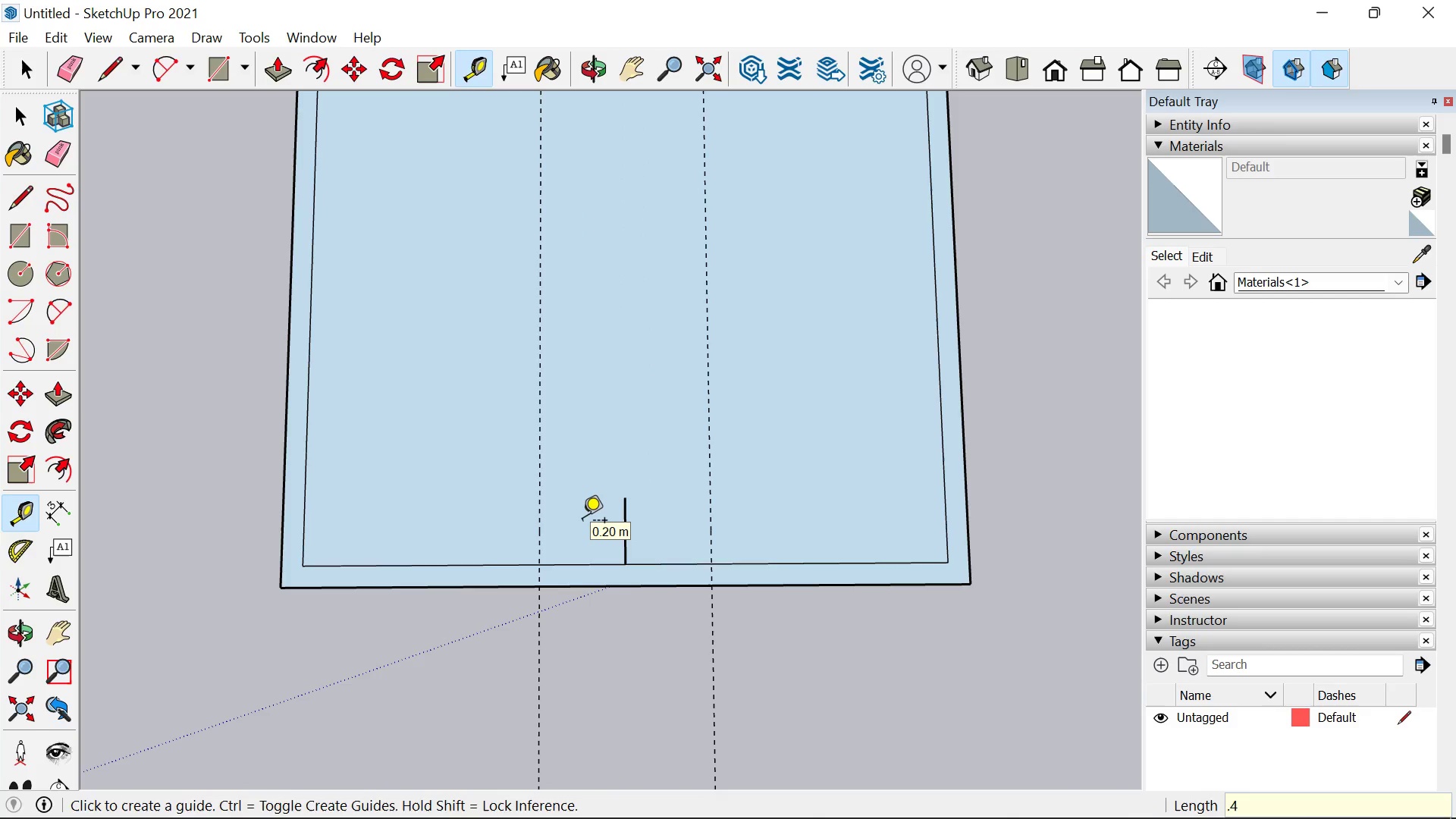 
key(Enter)
 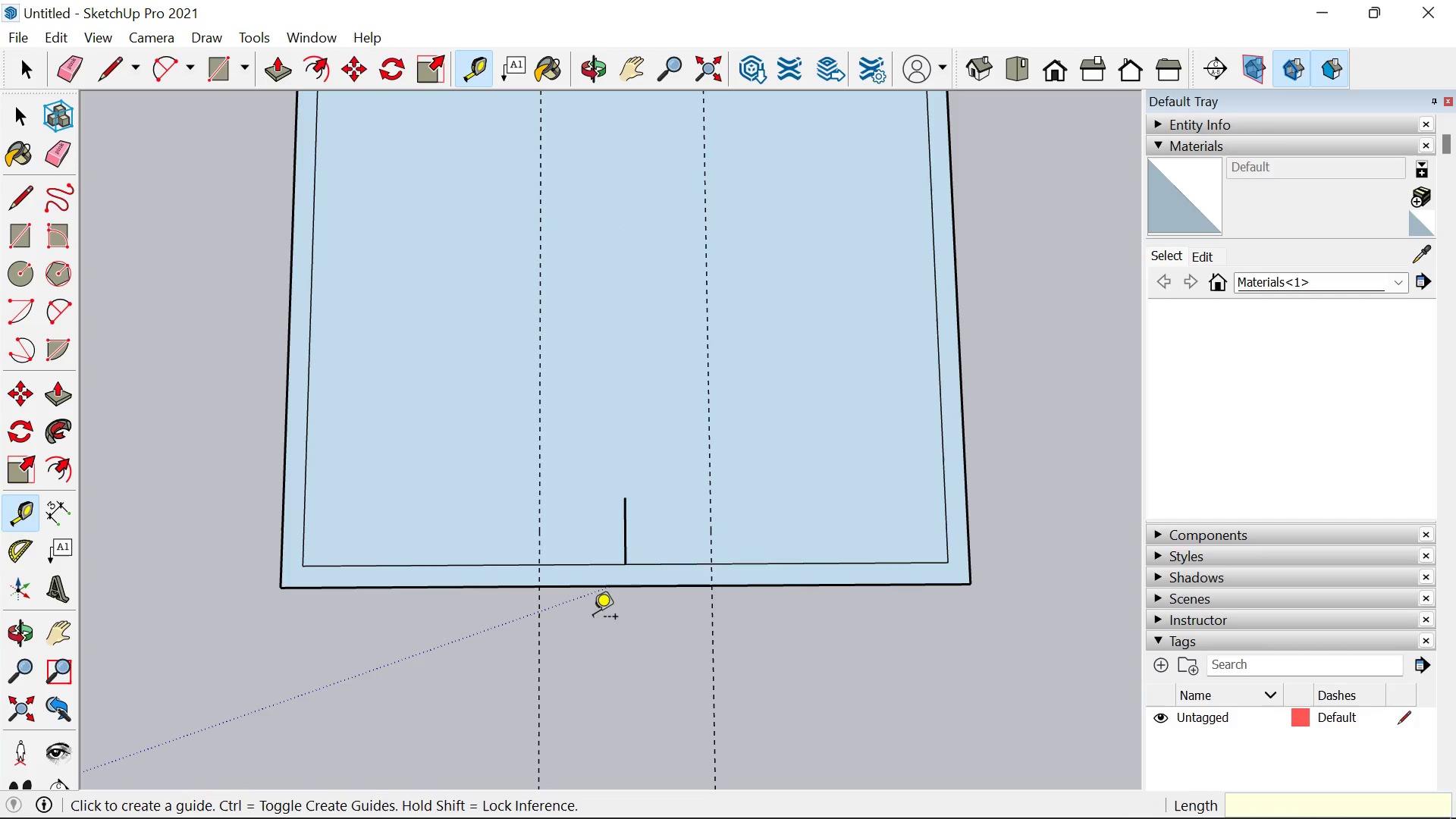 
key(R)
 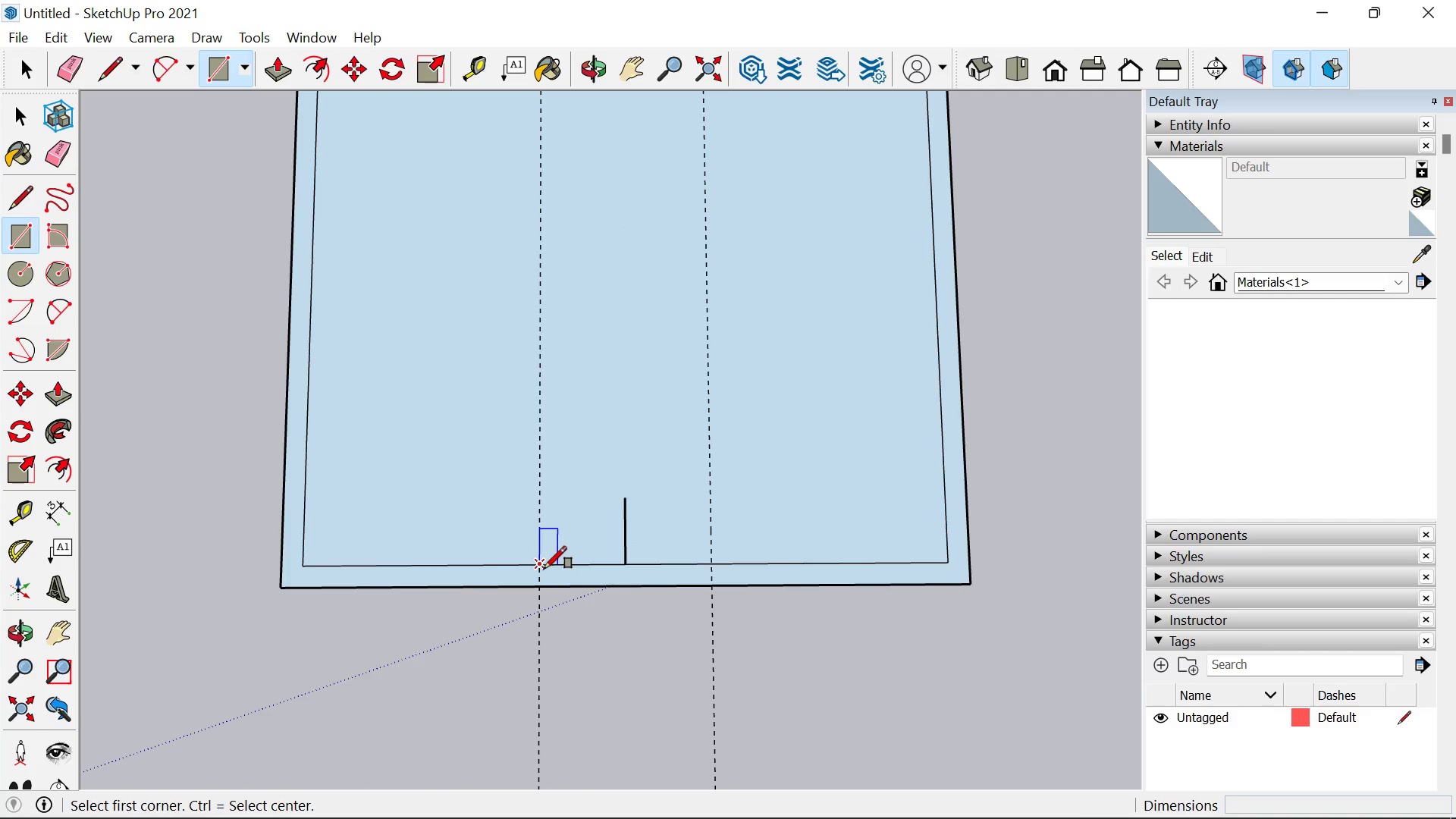 
left_click_drag(start_coordinate=[541, 566], to_coordinate=[547, 566])
 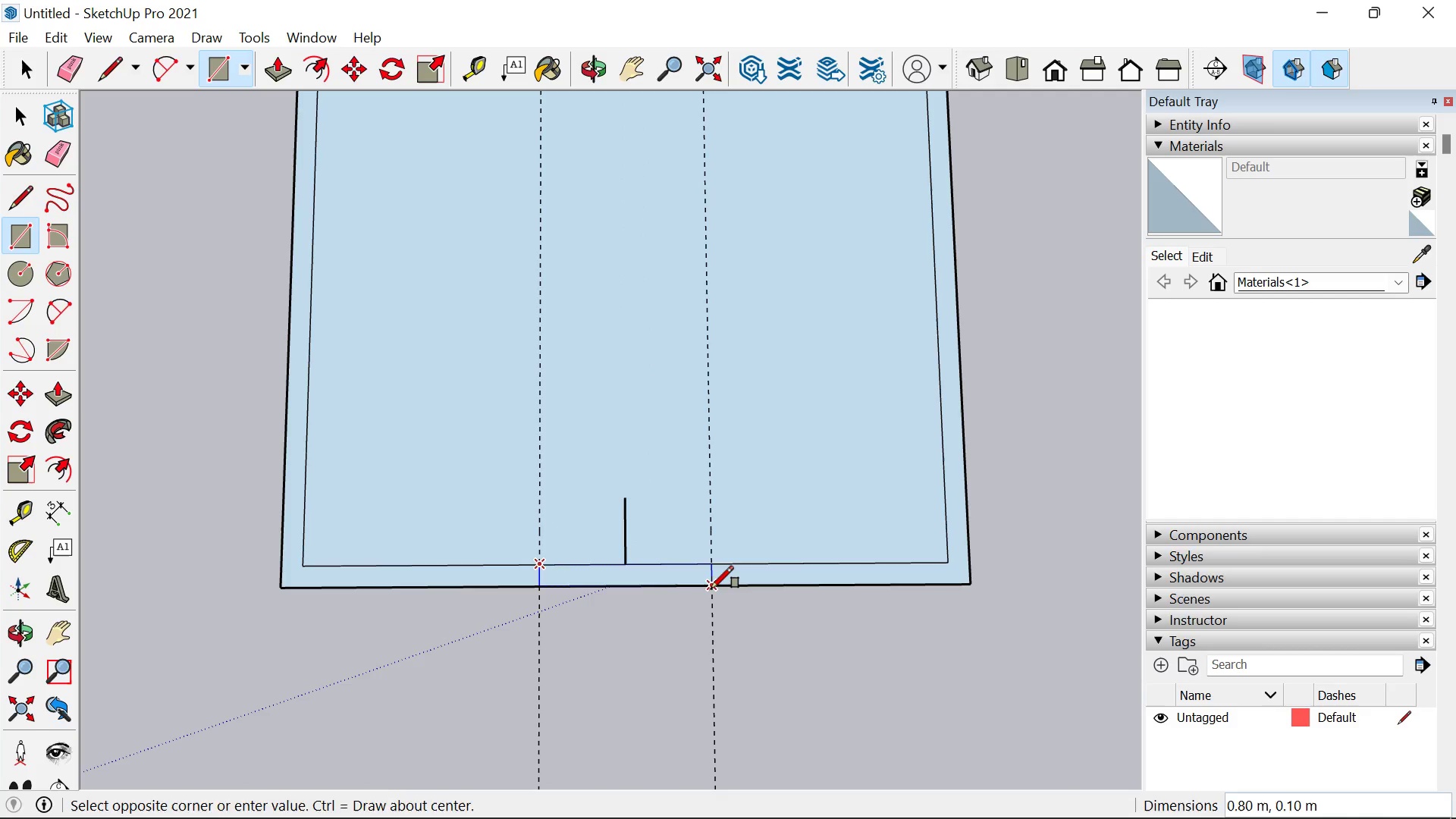 
left_click([711, 588])
 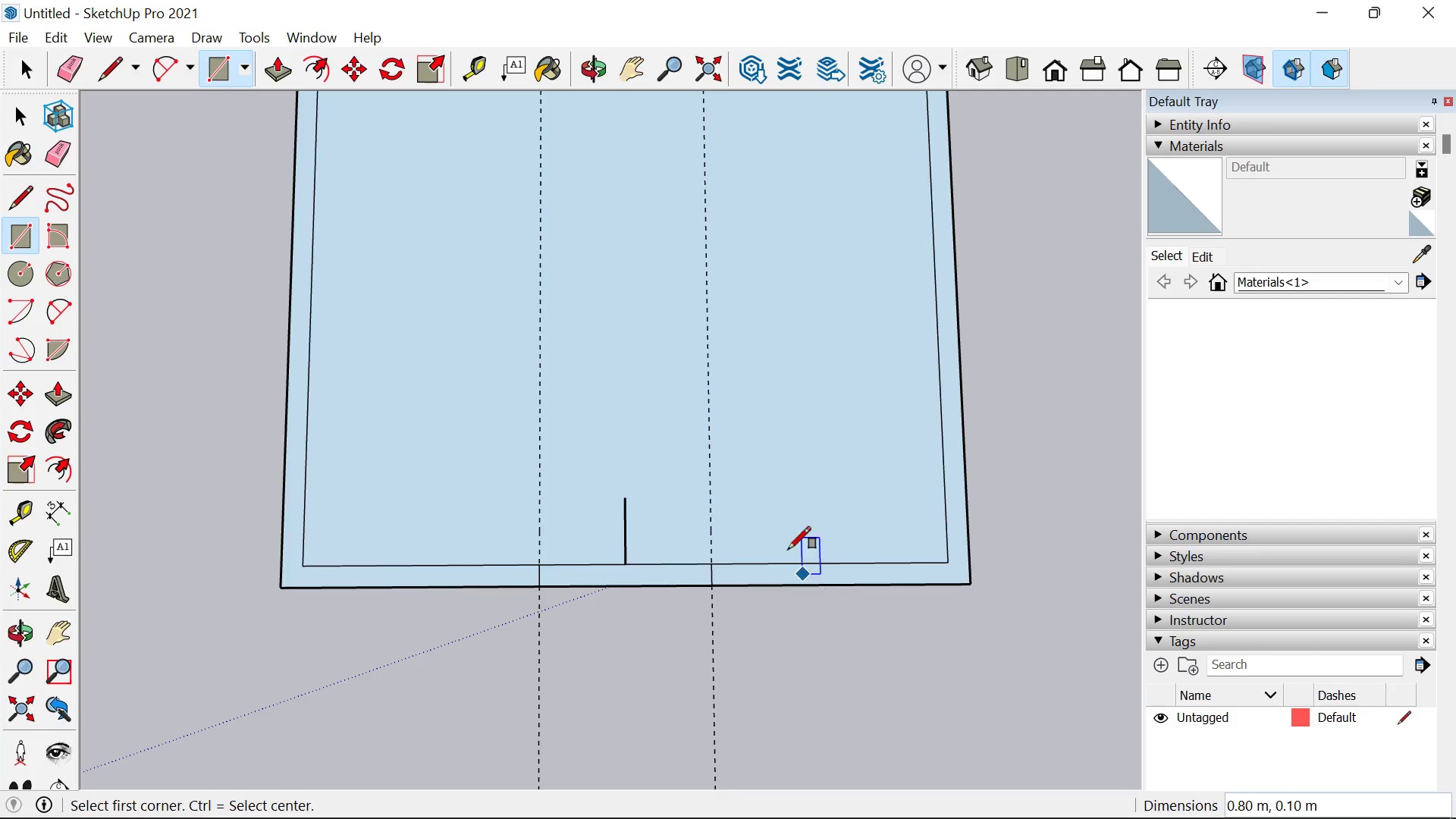 
key(E)
 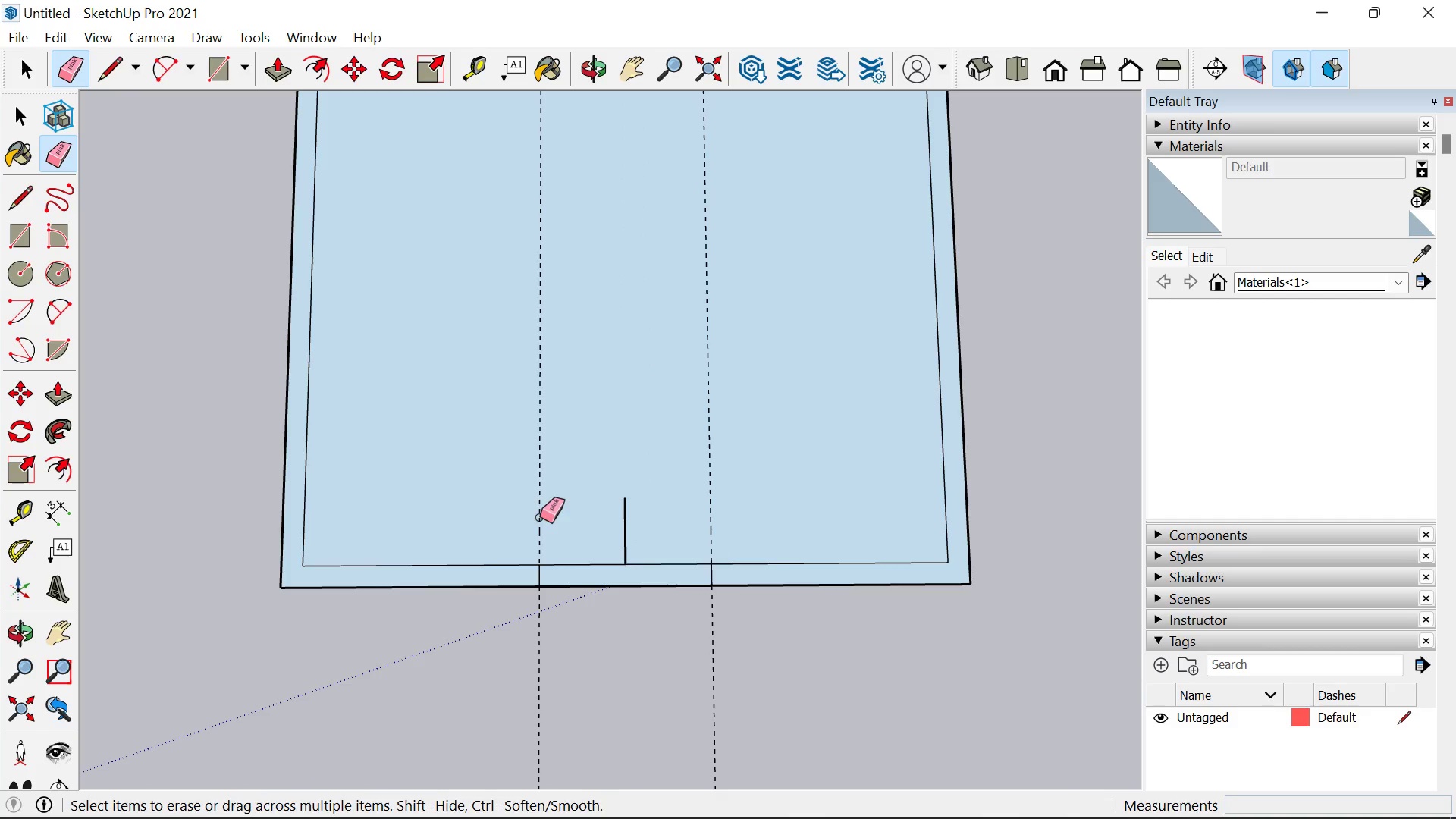 
left_click_drag(start_coordinate=[540, 517], to_coordinate=[726, 529])
 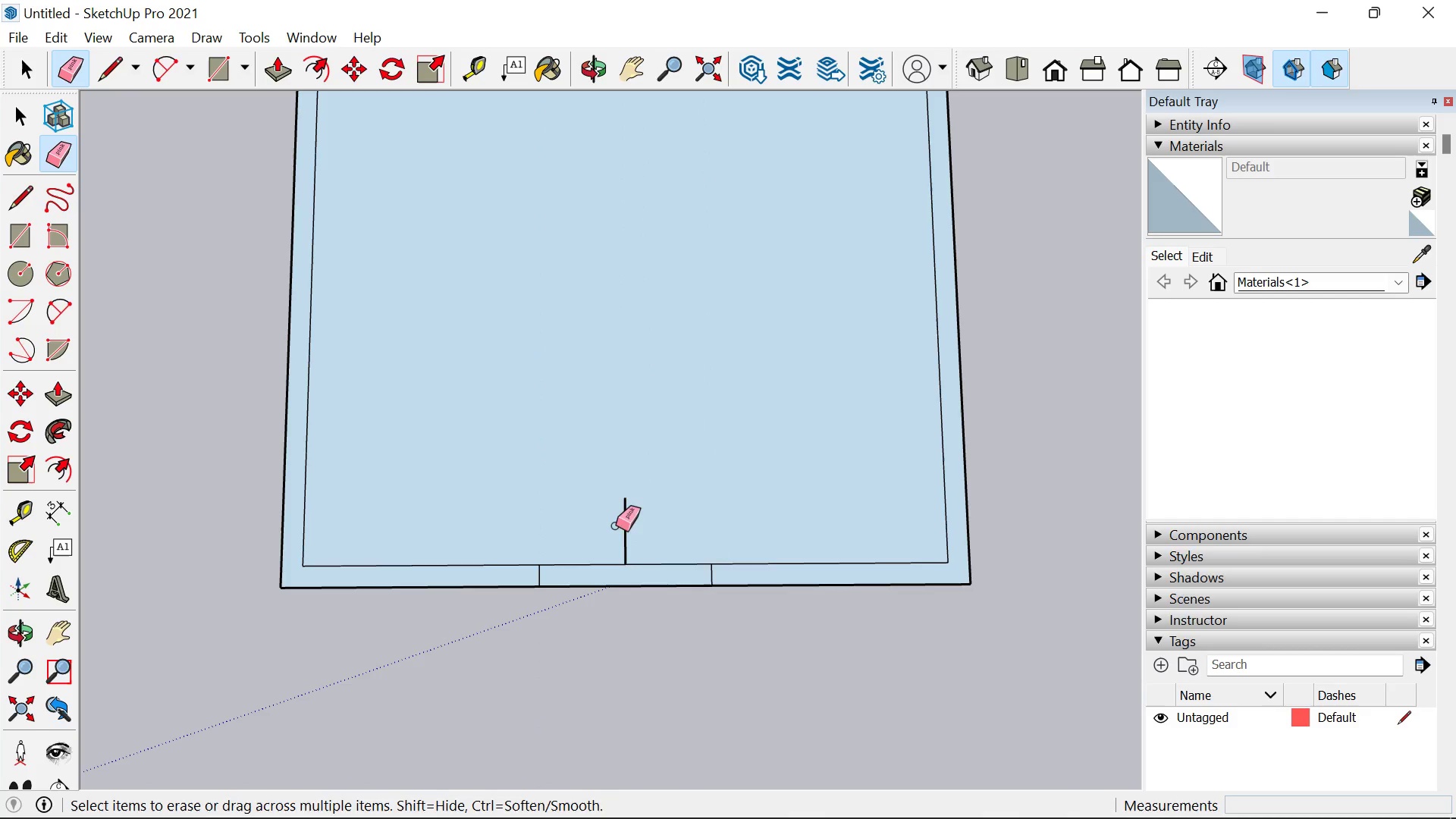 
left_click_drag(start_coordinate=[616, 526], to_coordinate=[629, 526])
 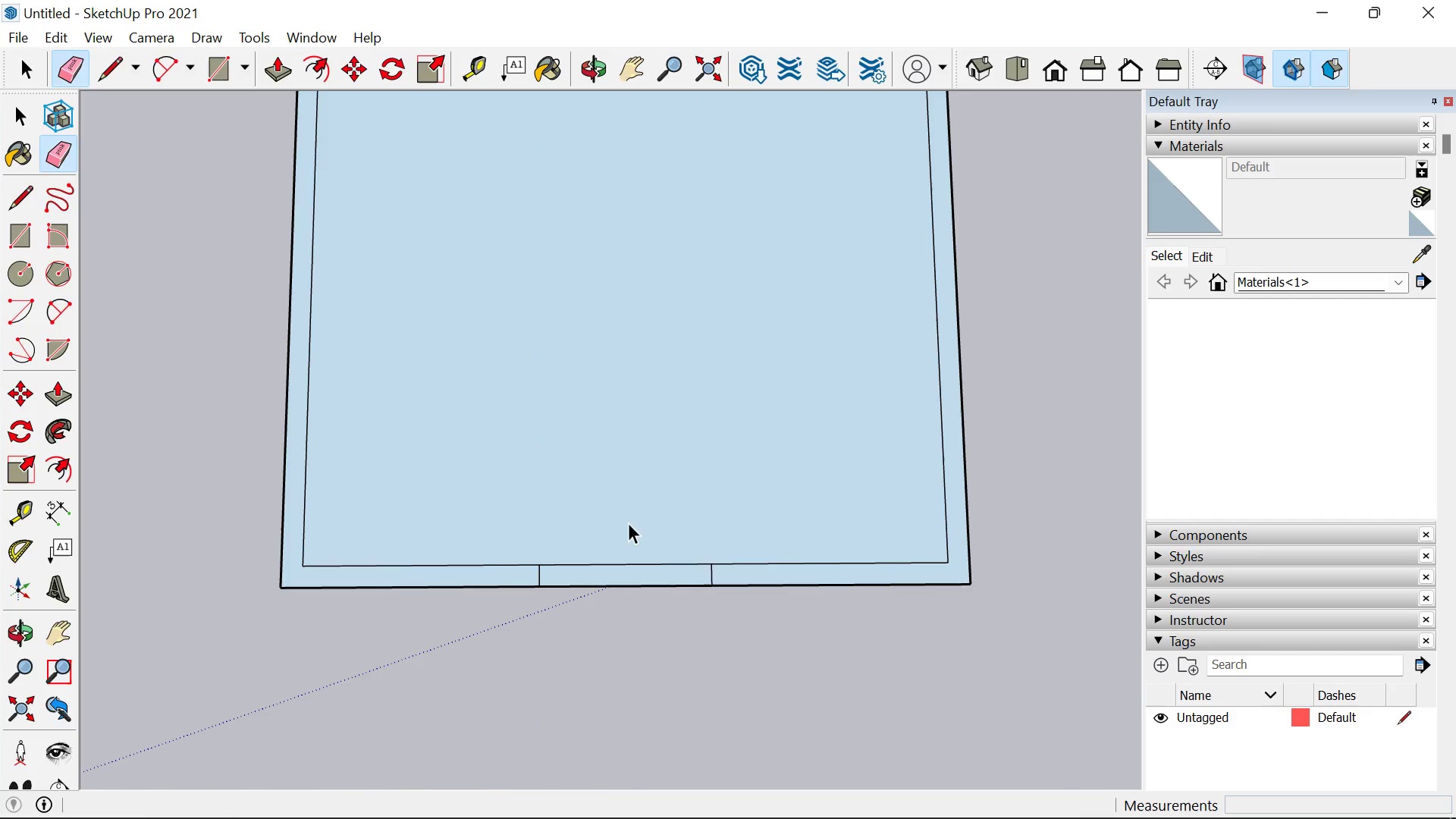 
key(Space)
 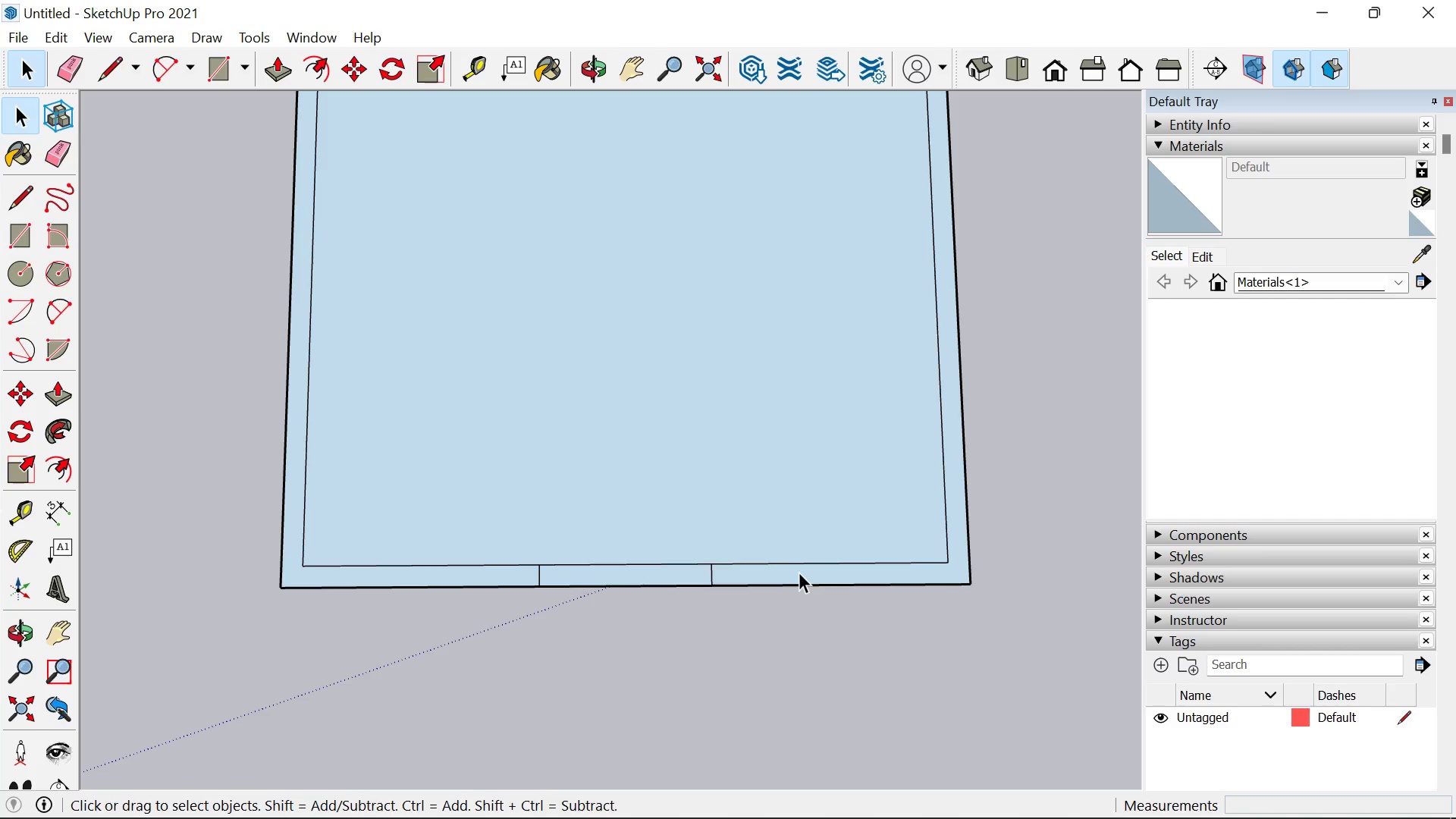 
key(T)
 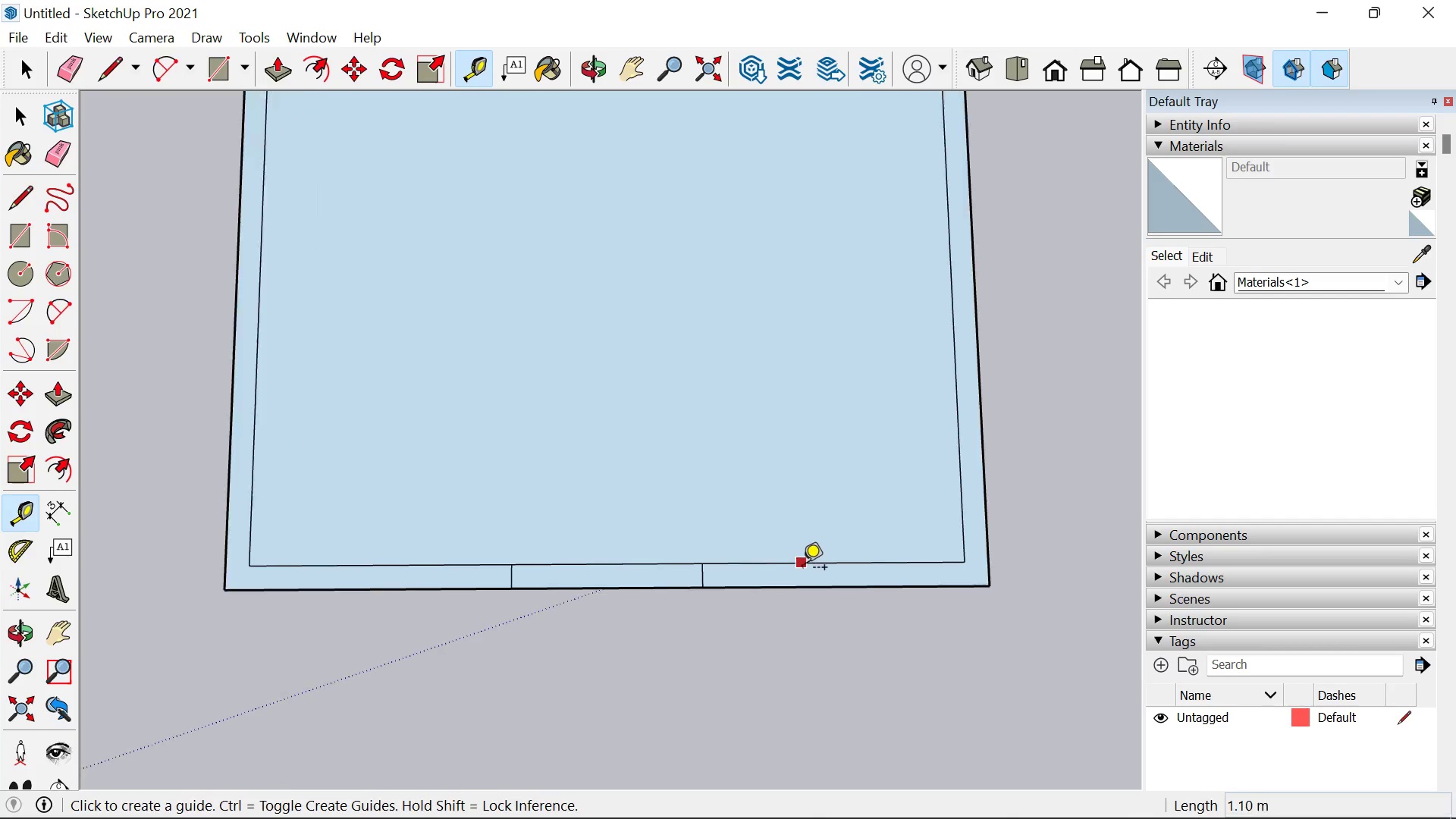 
scroll: coordinate [802, 569], scroll_direction: up, amount: 2.0
 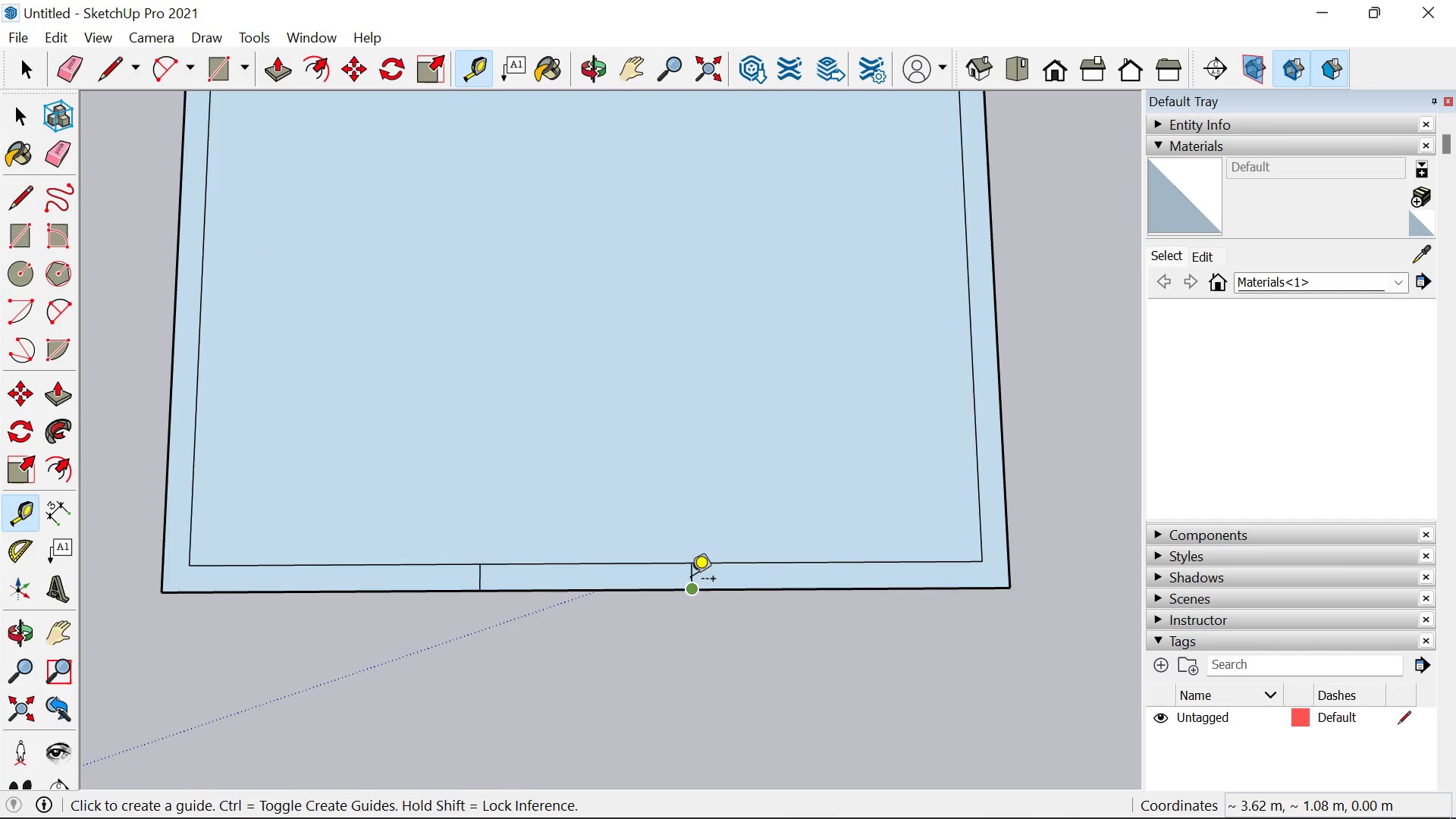 
scroll: coordinate [713, 675], scroll_direction: down, amount: 9.0
 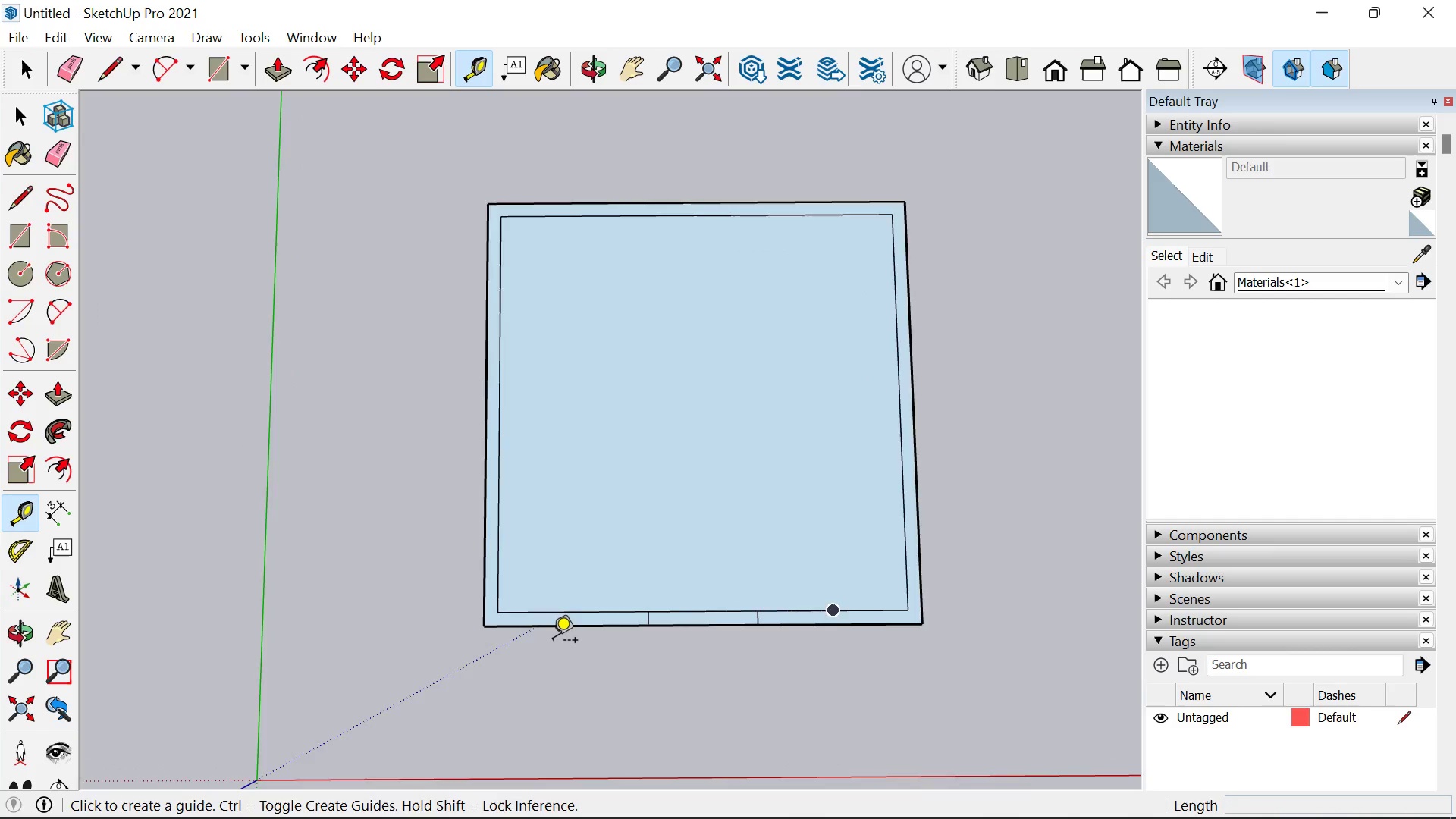 
scroll: coordinate [607, 632], scroll_direction: up, amount: 6.0
 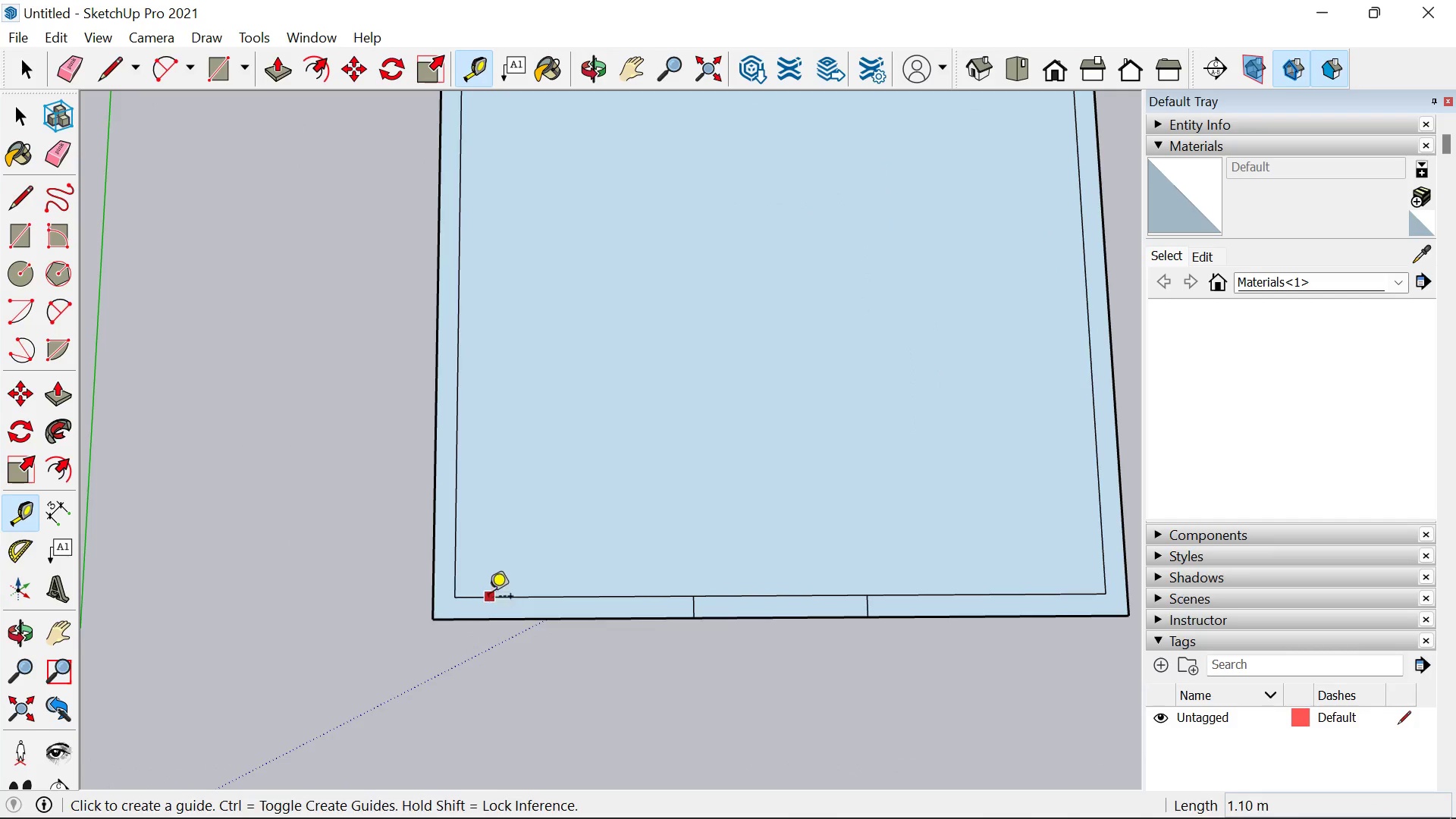 
scroll: coordinate [943, 530], scroll_direction: down, amount: 1.0
 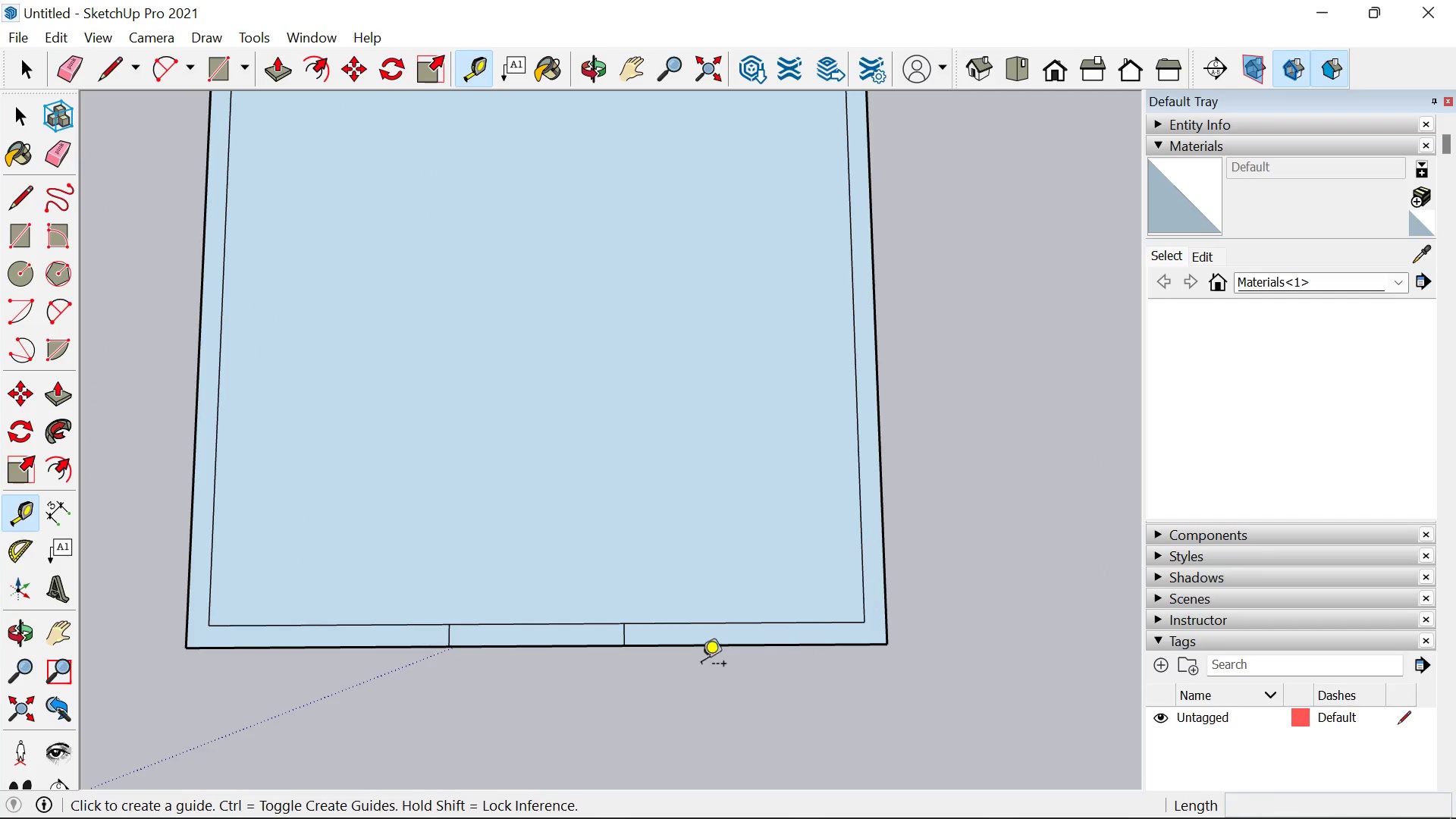 
scroll: coordinate [698, 647], scroll_direction: up, amount: 3.0
 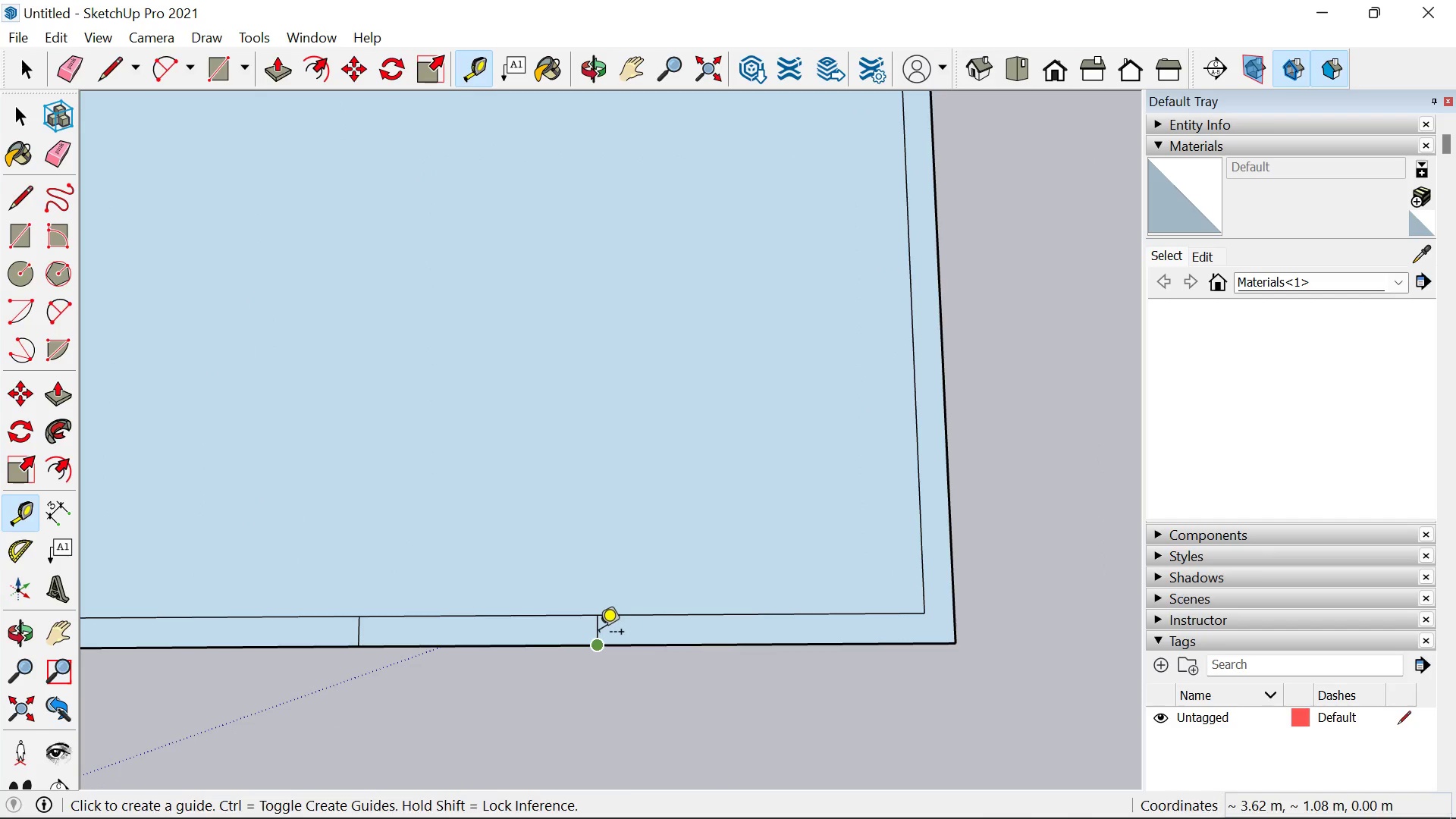 
left_click([599, 633])
 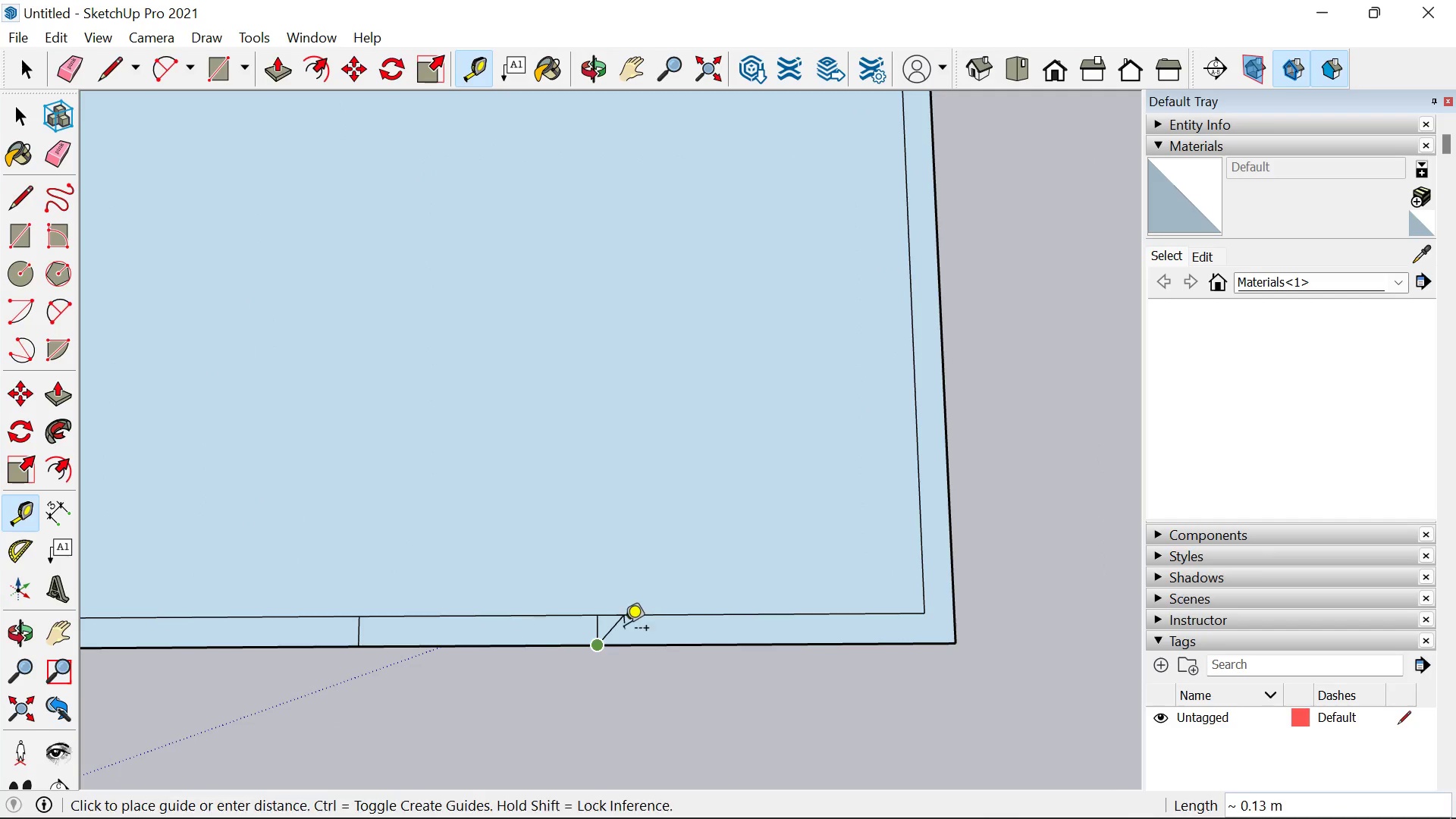 
key(Space)
 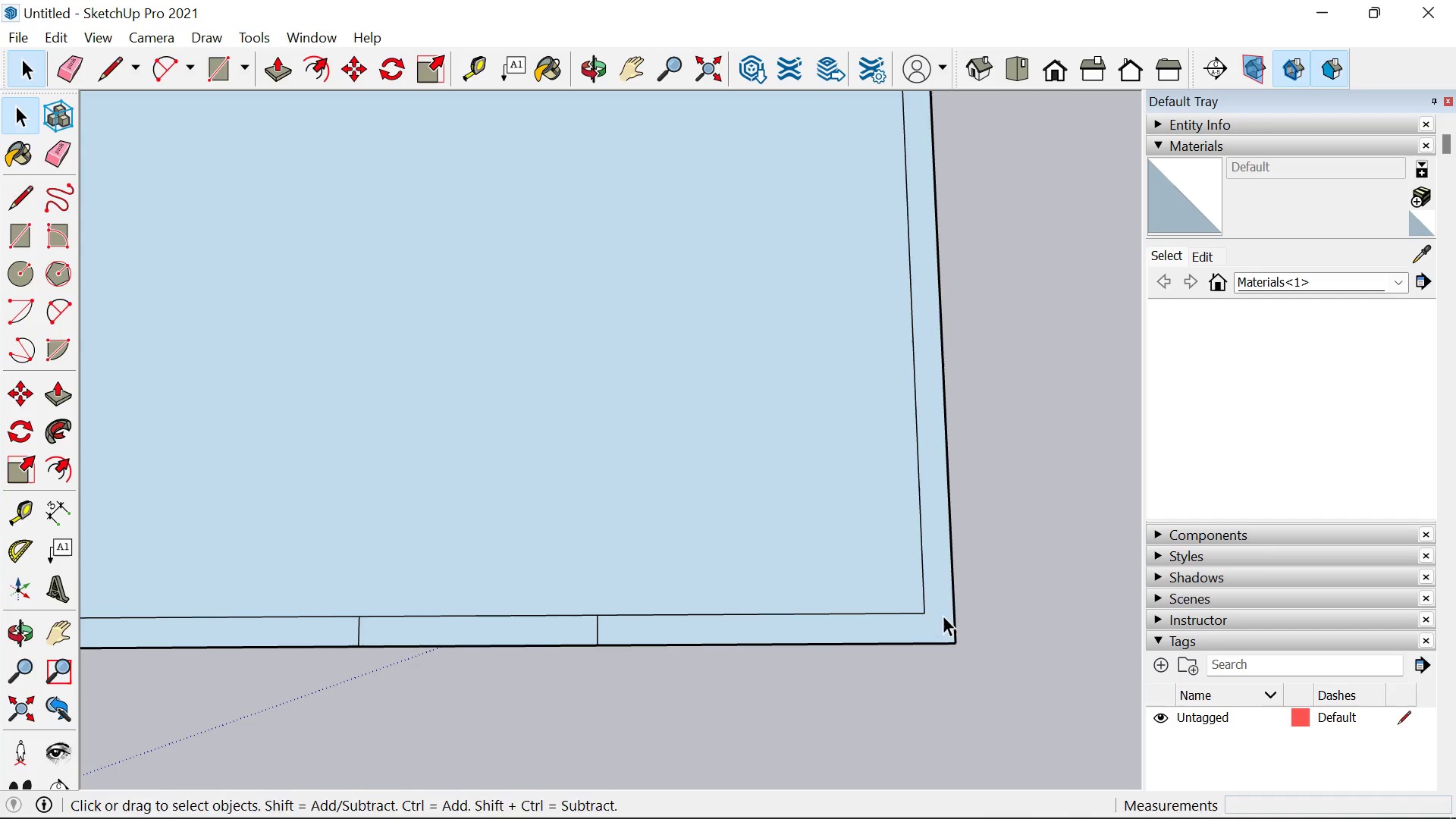 
key(T)
 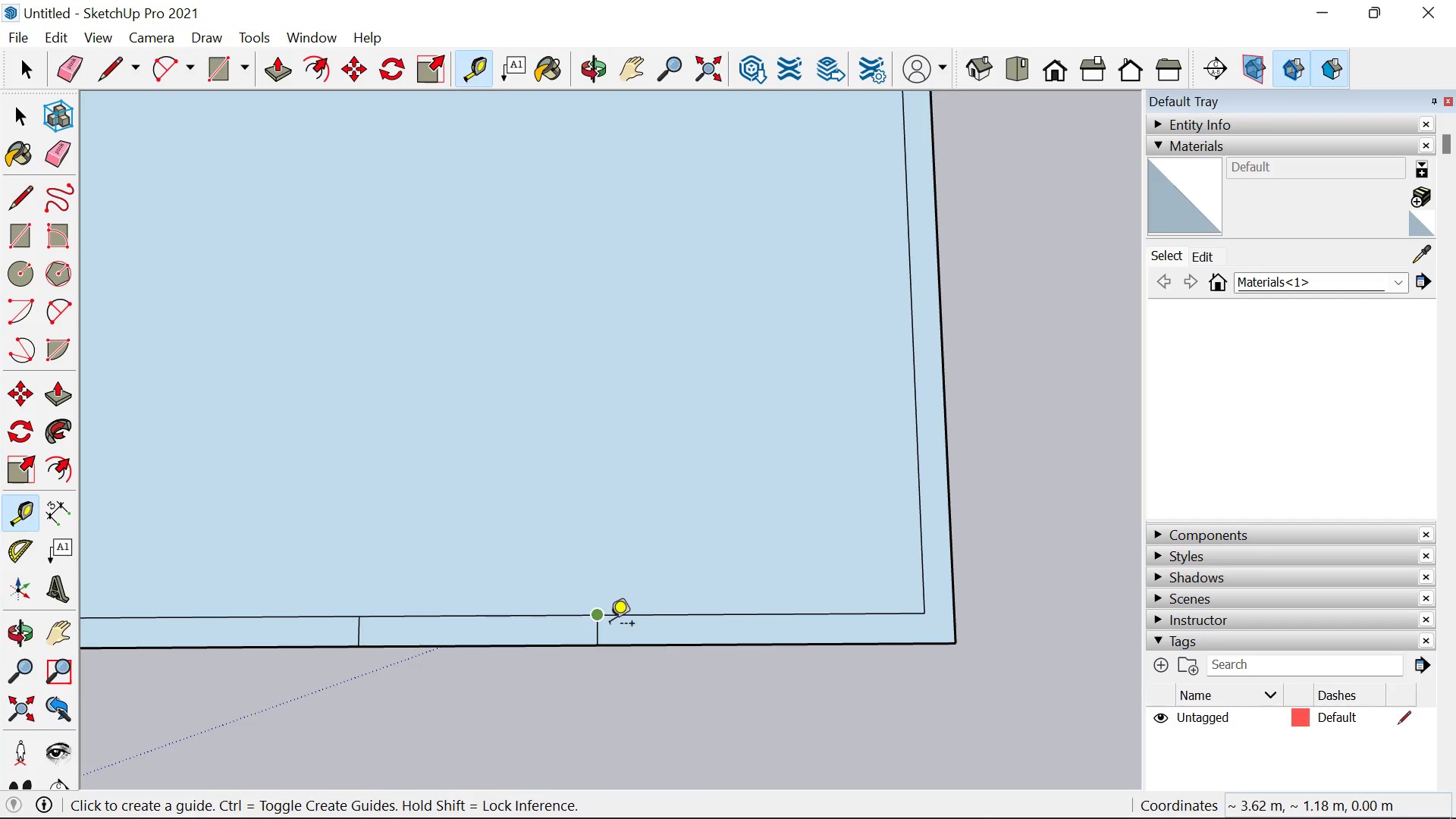 
left_click([596, 620])
 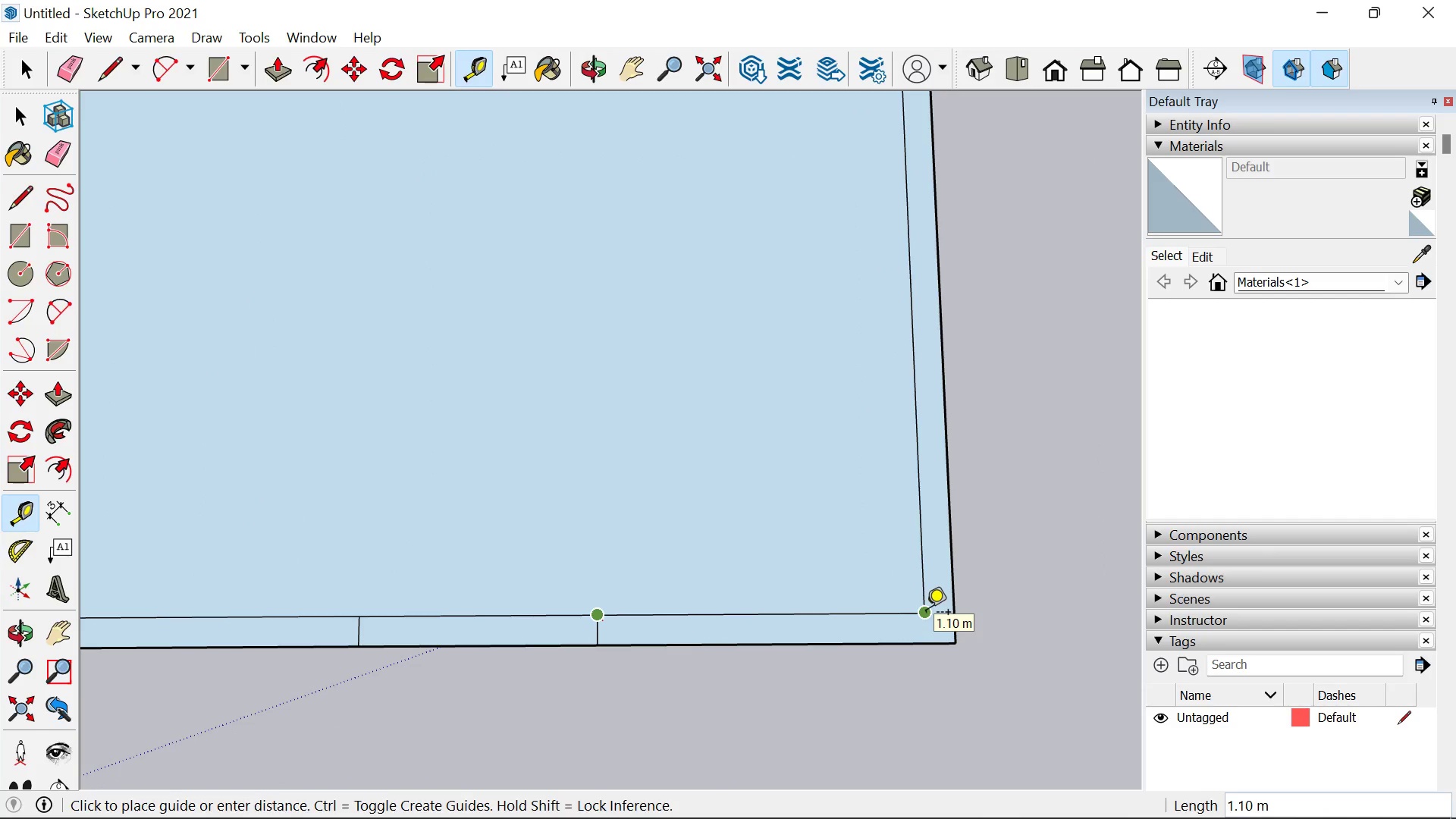 
key(Space)
 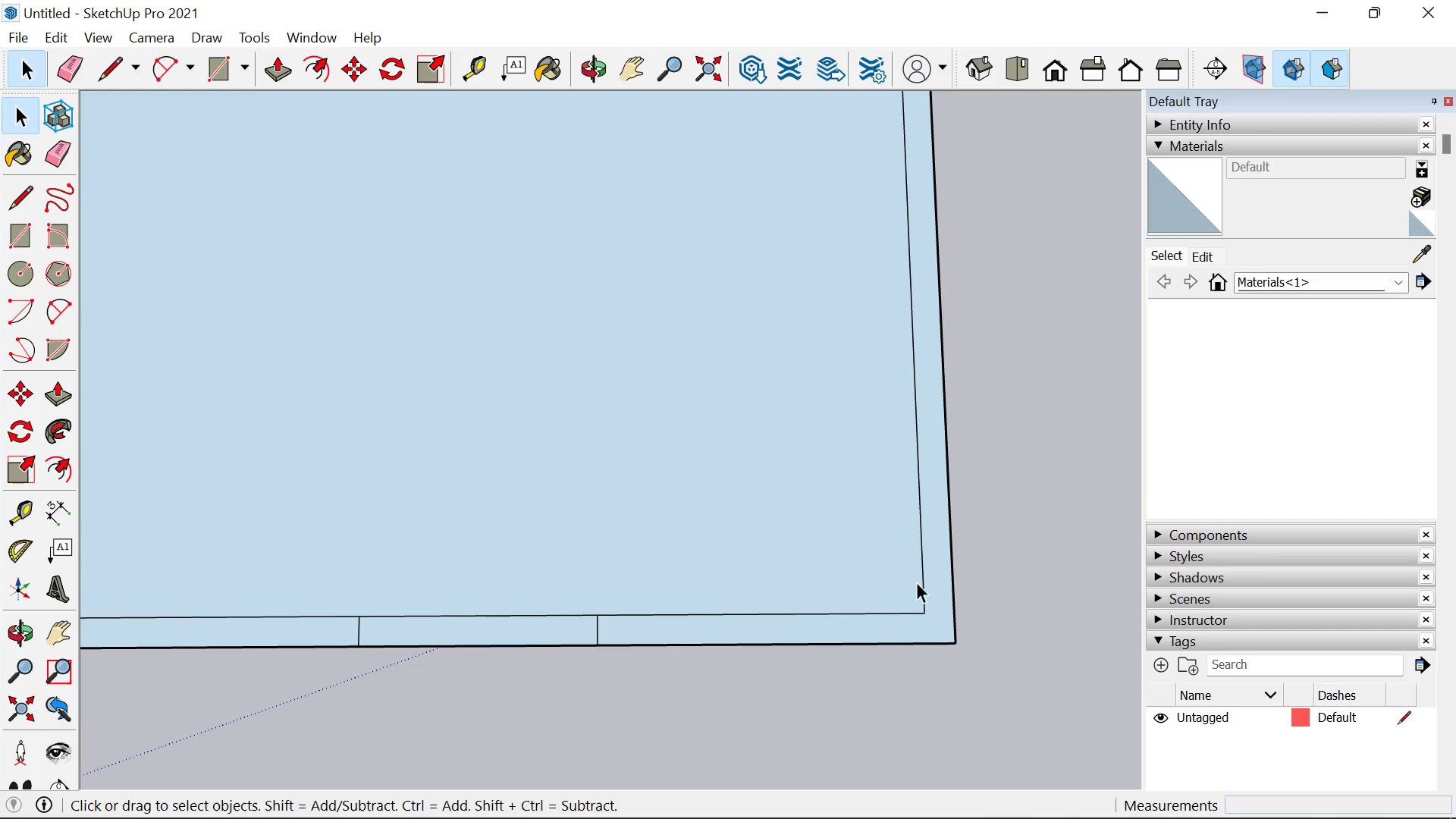 
key(T)
 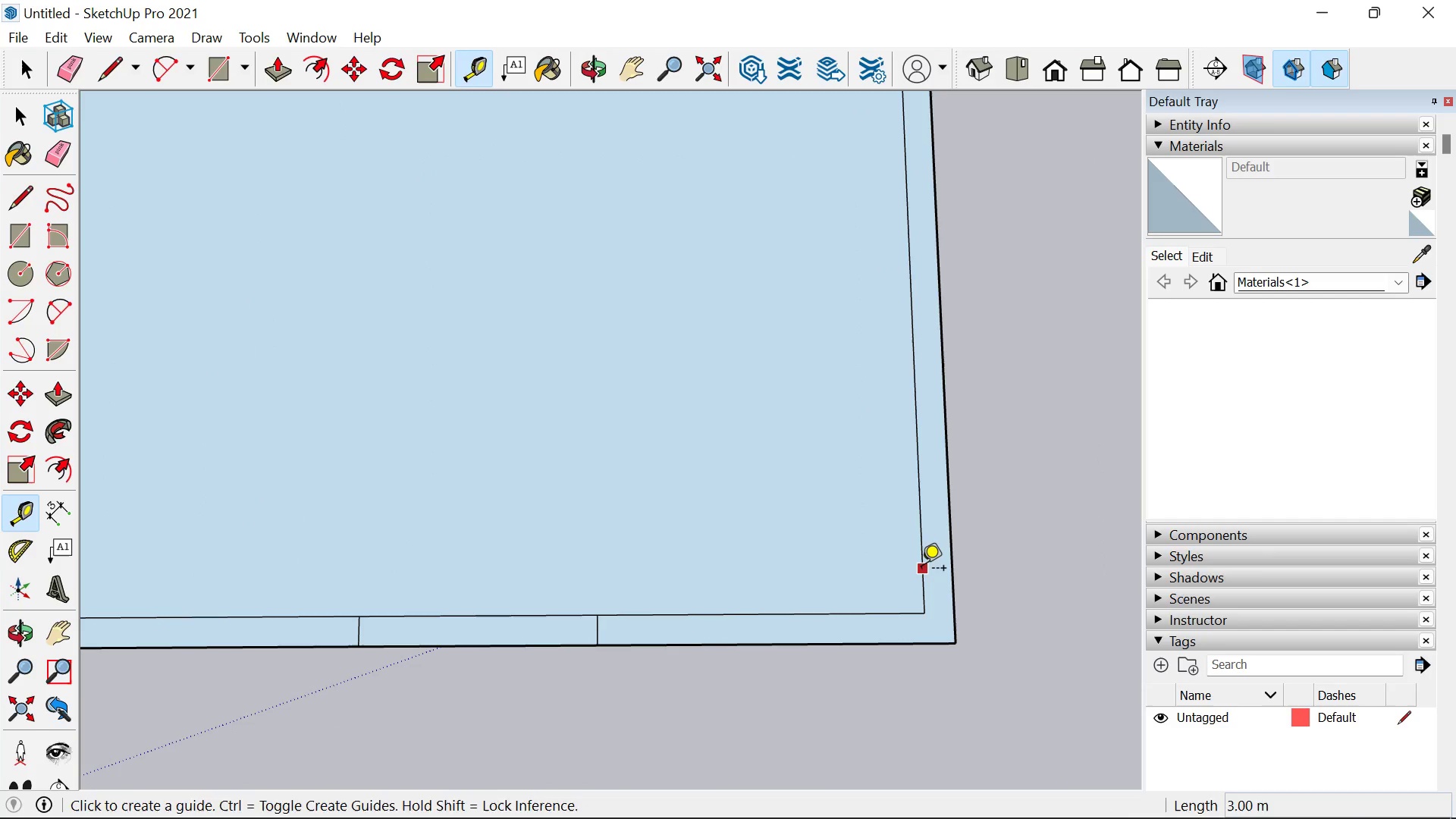 
left_click([921, 570])
 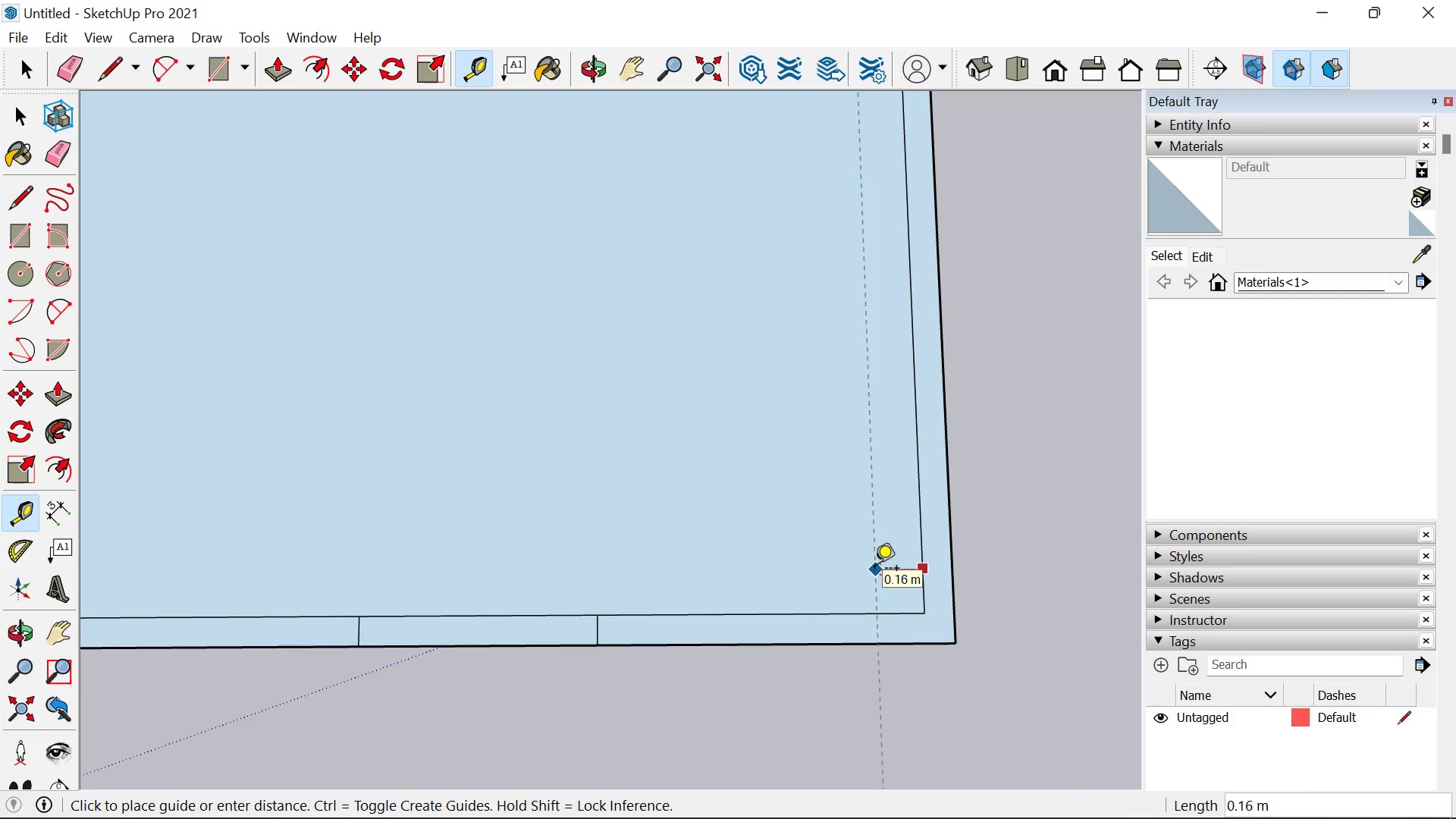 
key(Space)
 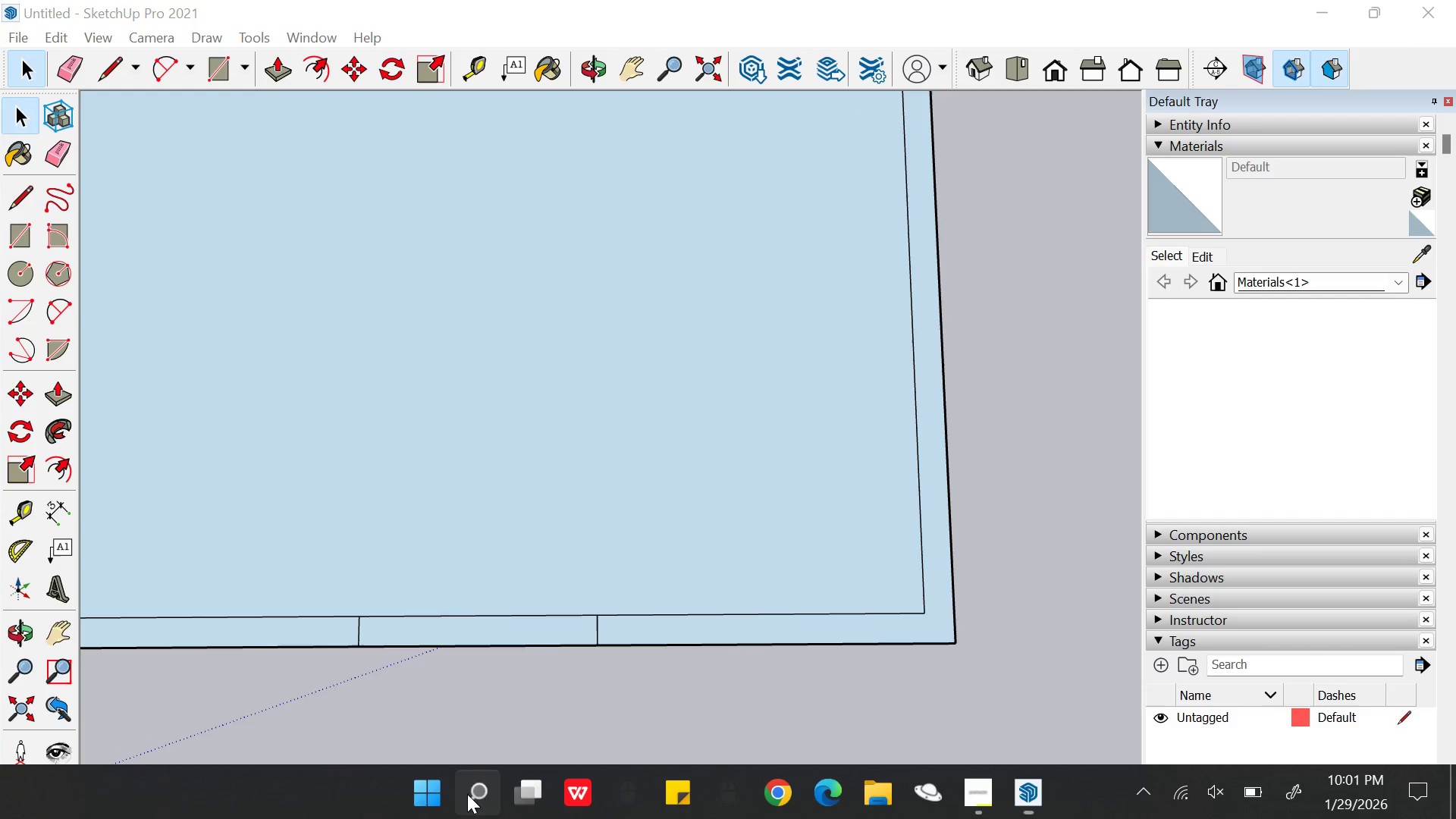 
type(calcu)
 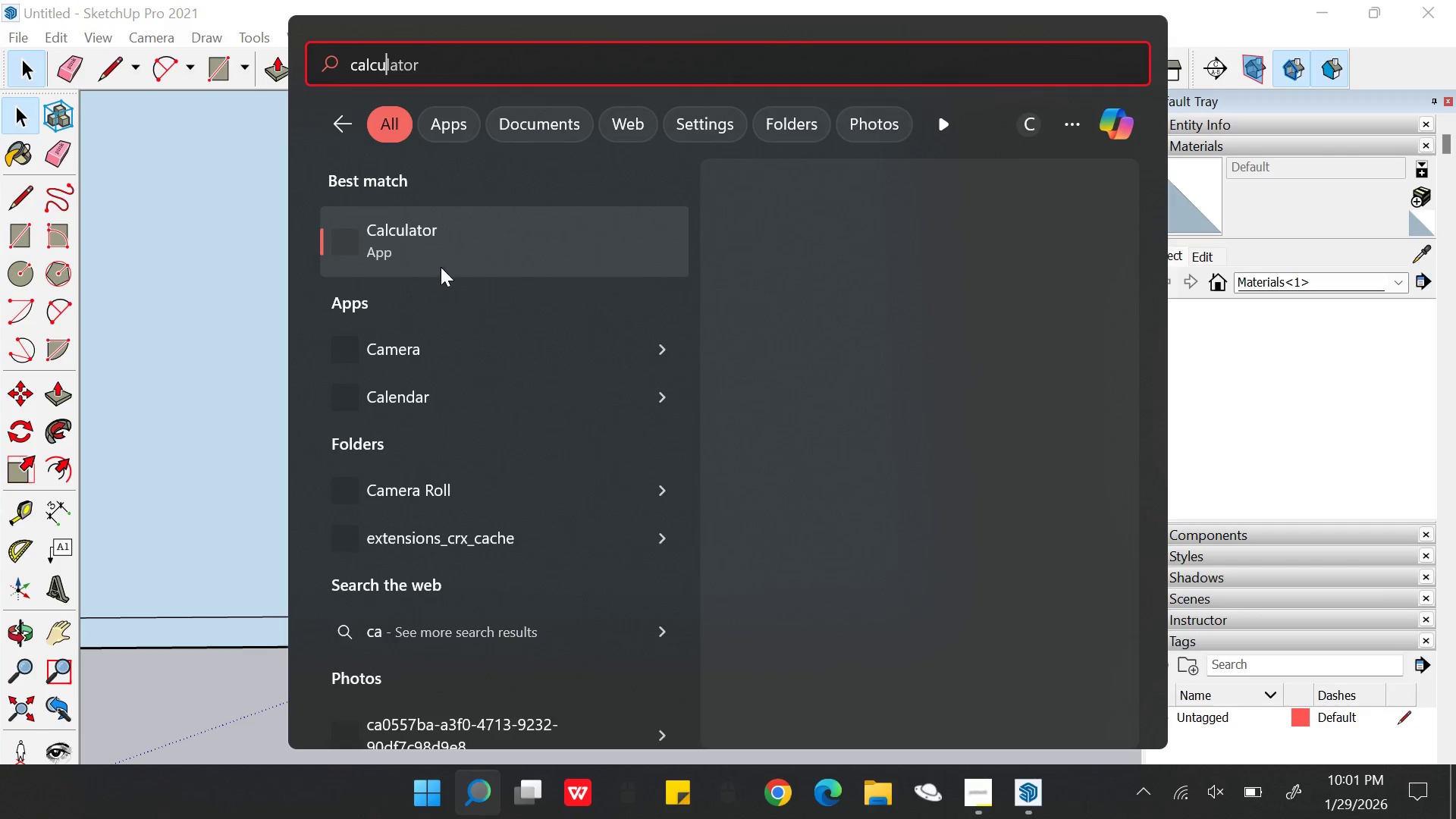 
left_click([441, 260])
 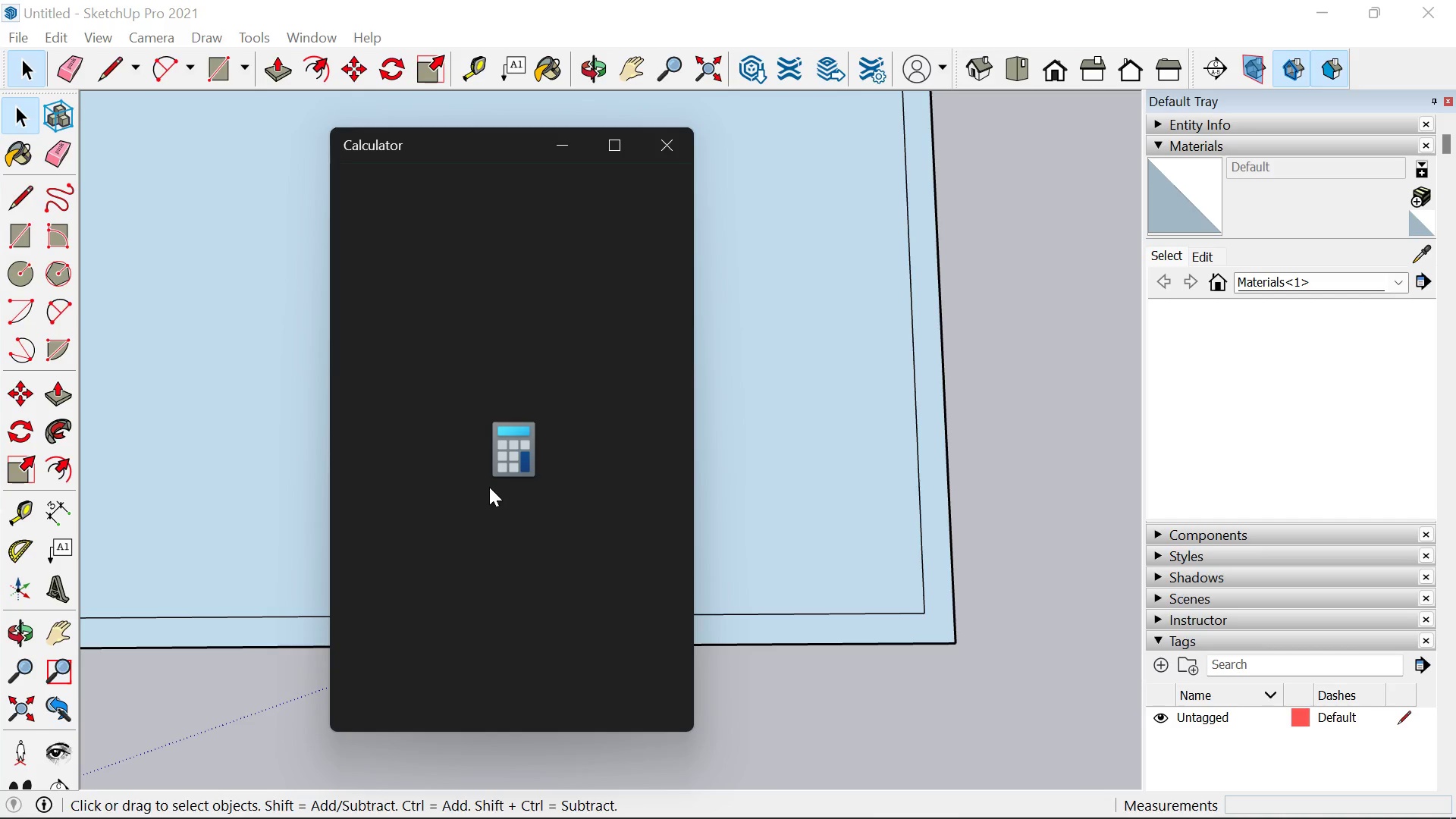 
left_click_drag(start_coordinate=[508, 149], to_coordinate=[228, 168])
 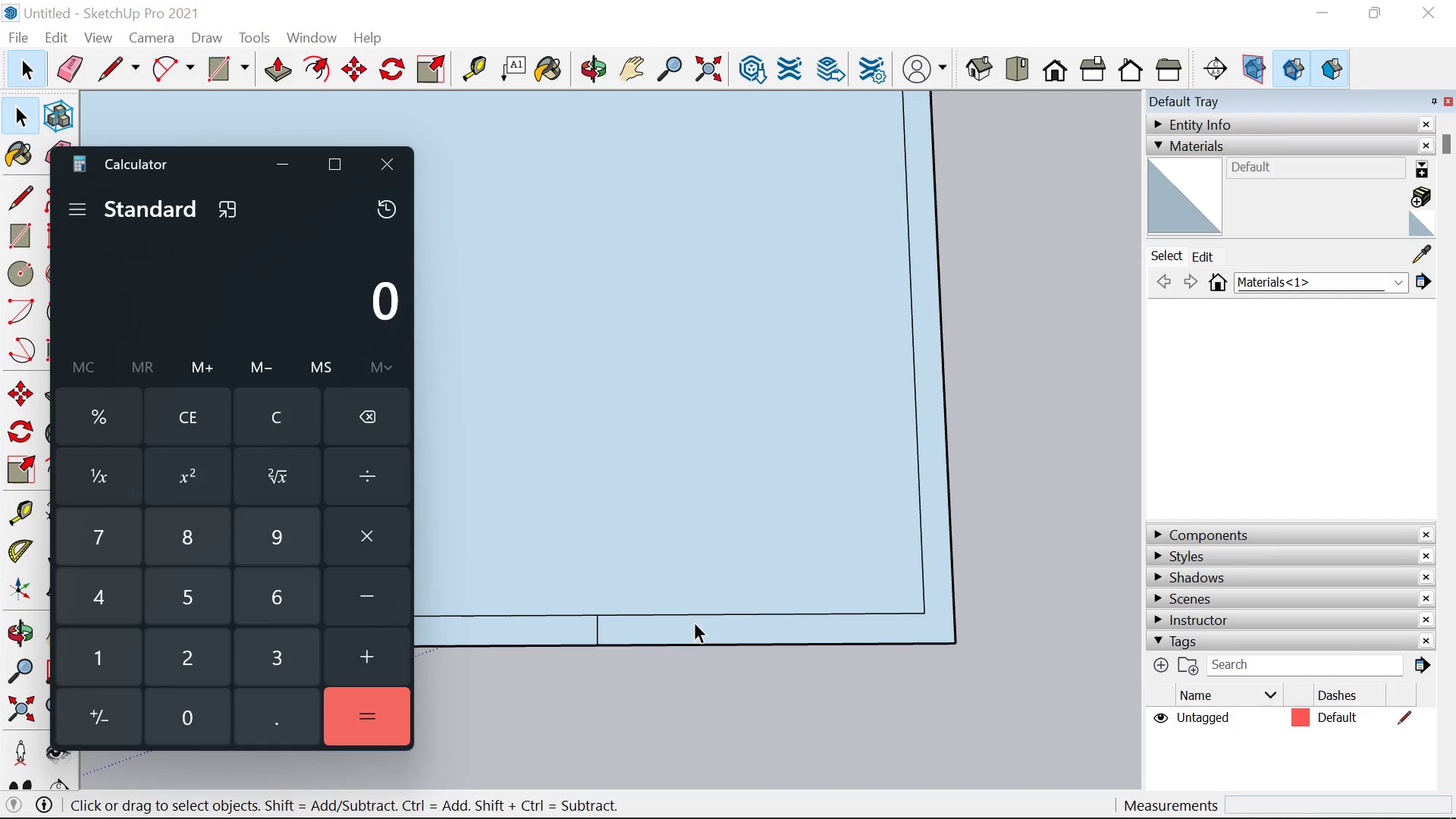 
key(T)
 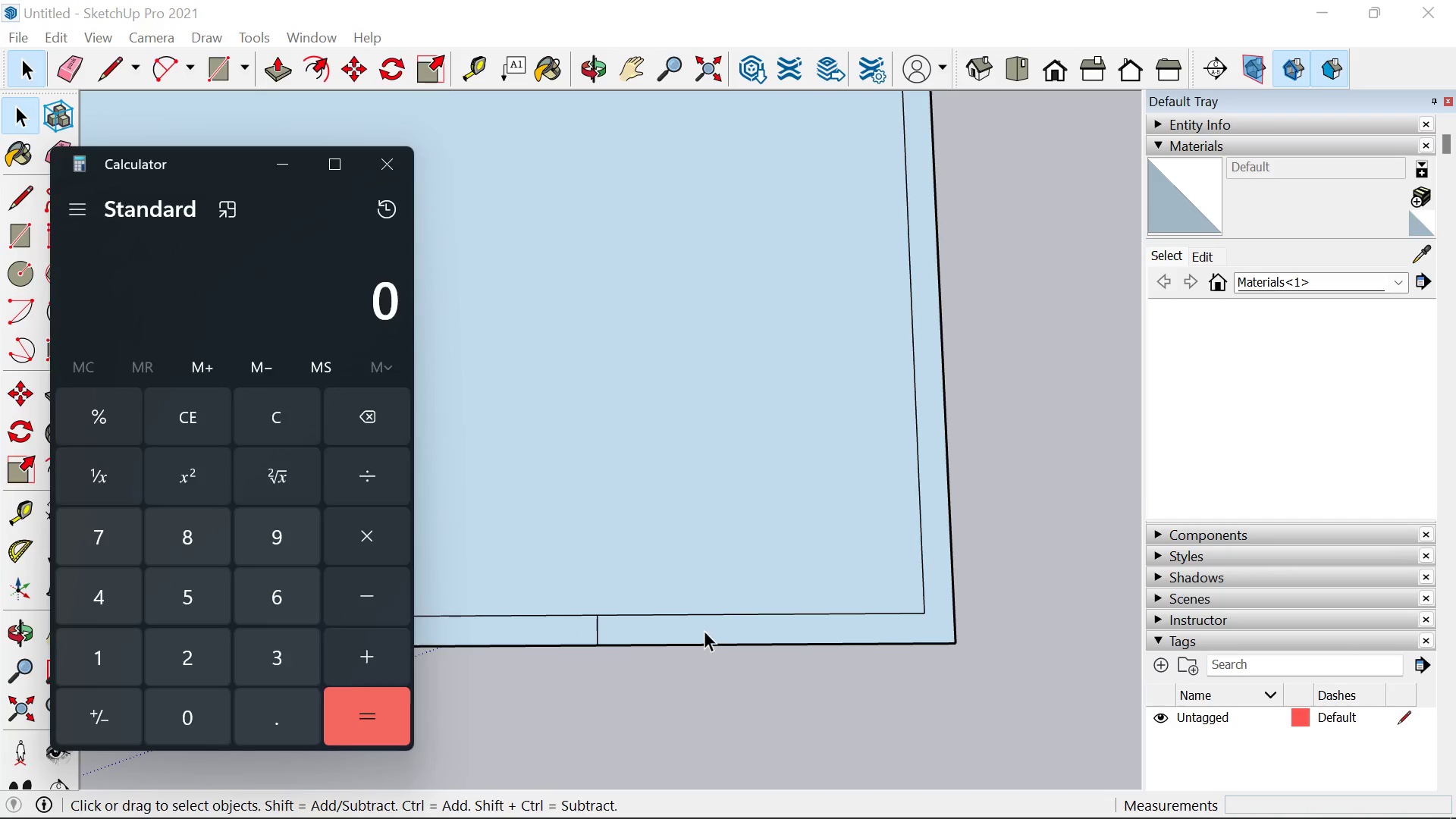 
left_click([704, 630])
 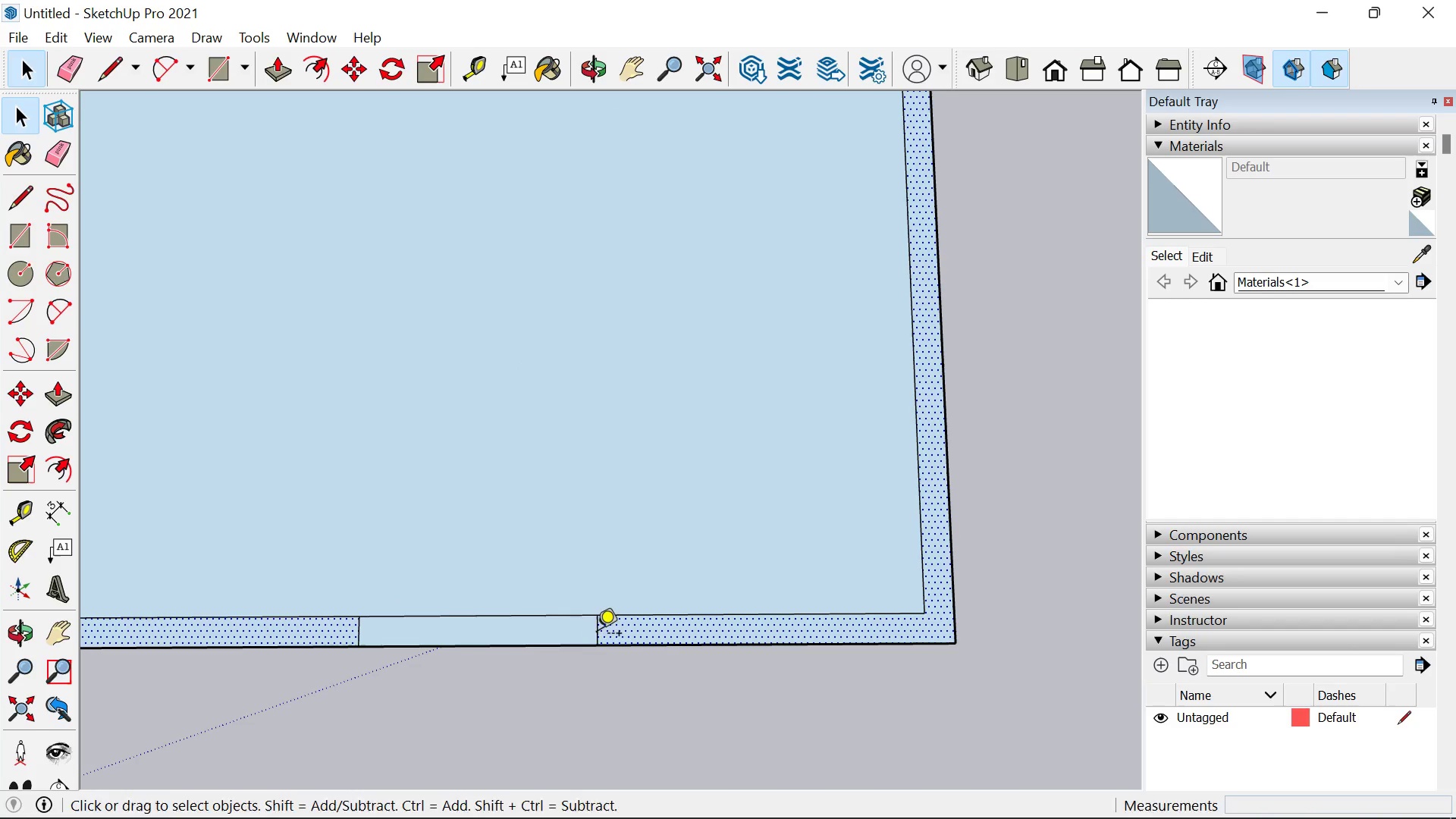 
key(T)
 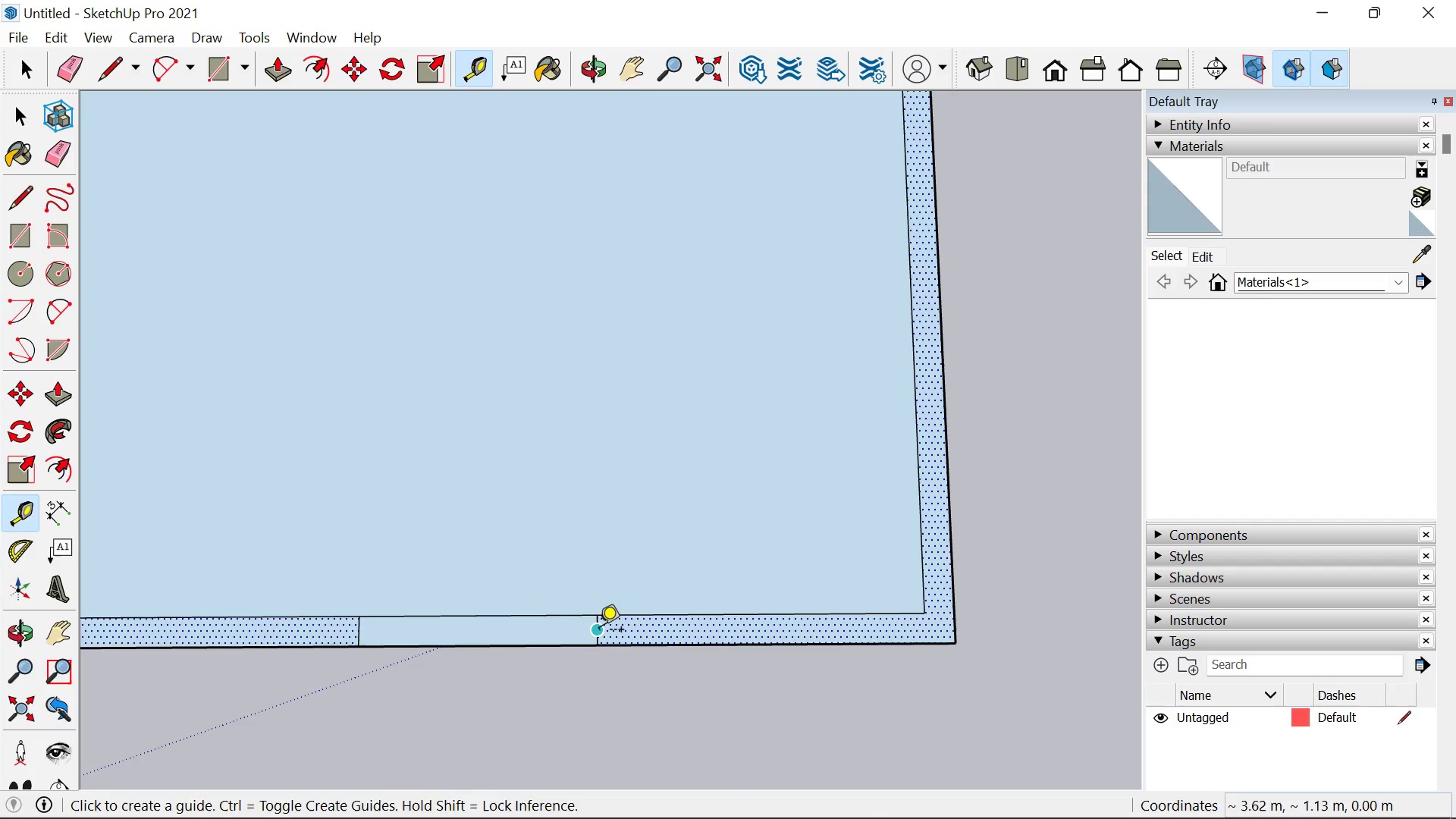 
left_click([599, 631])
 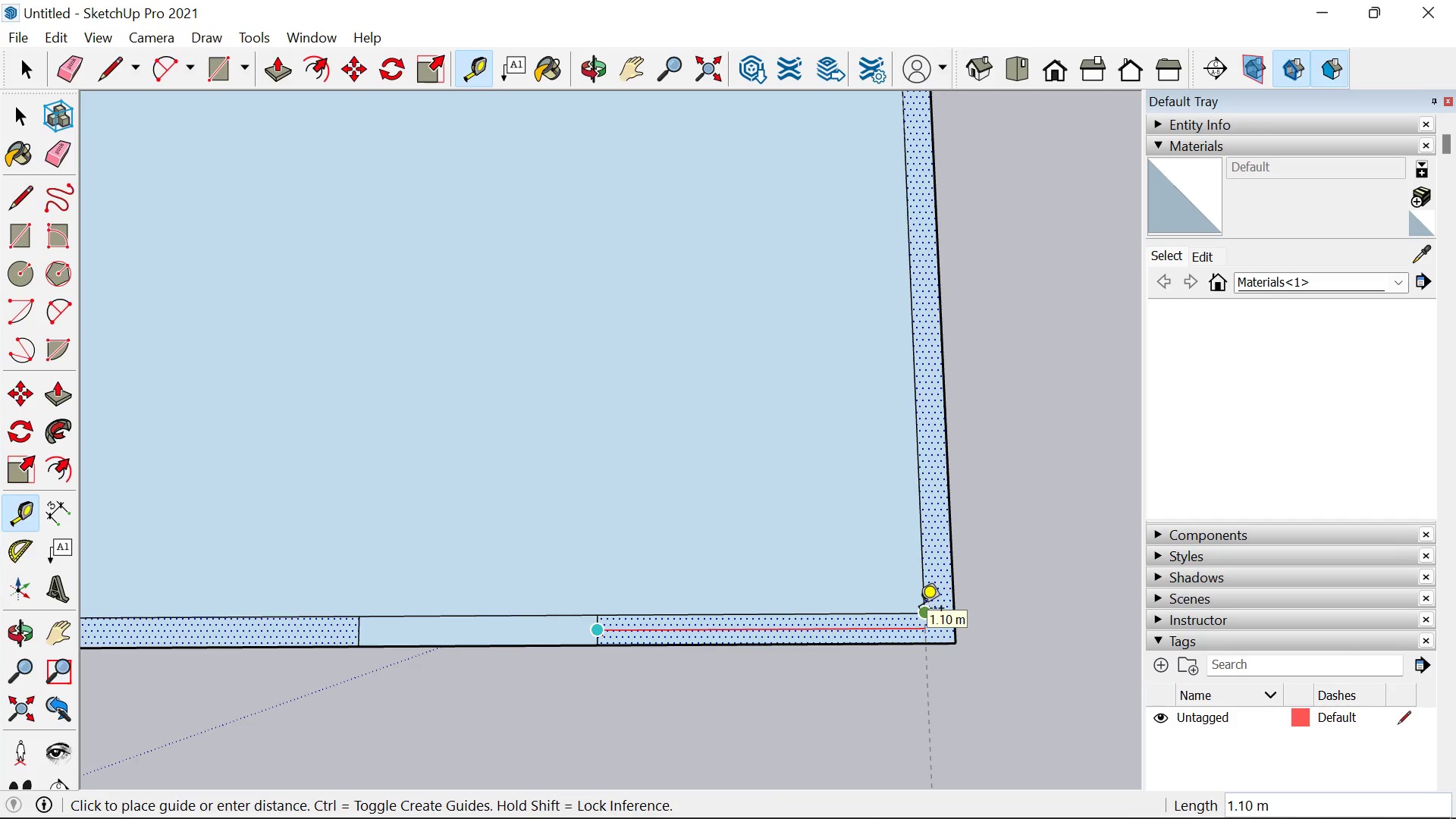 
wait(6.3)
 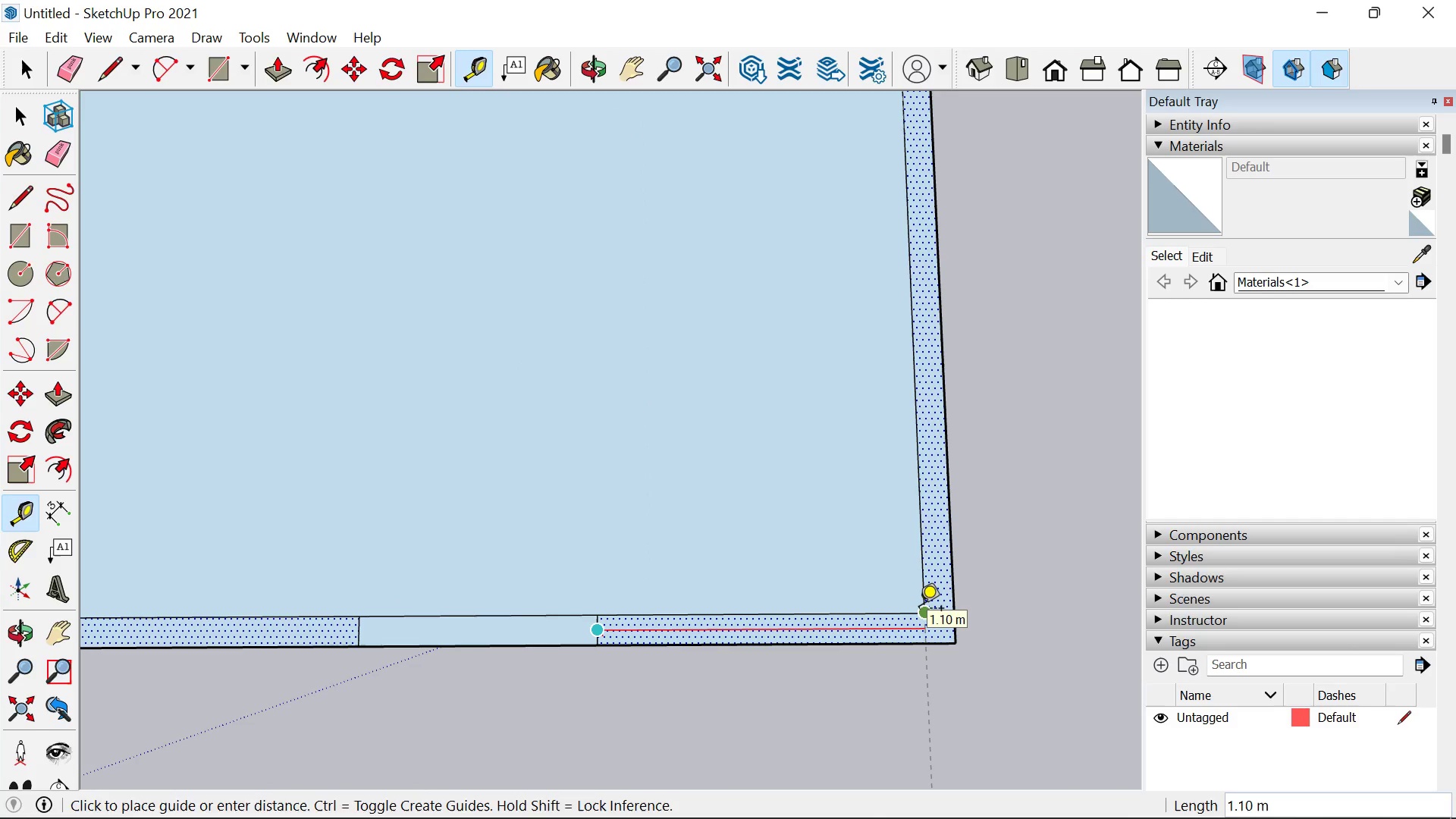 
key(Space)
 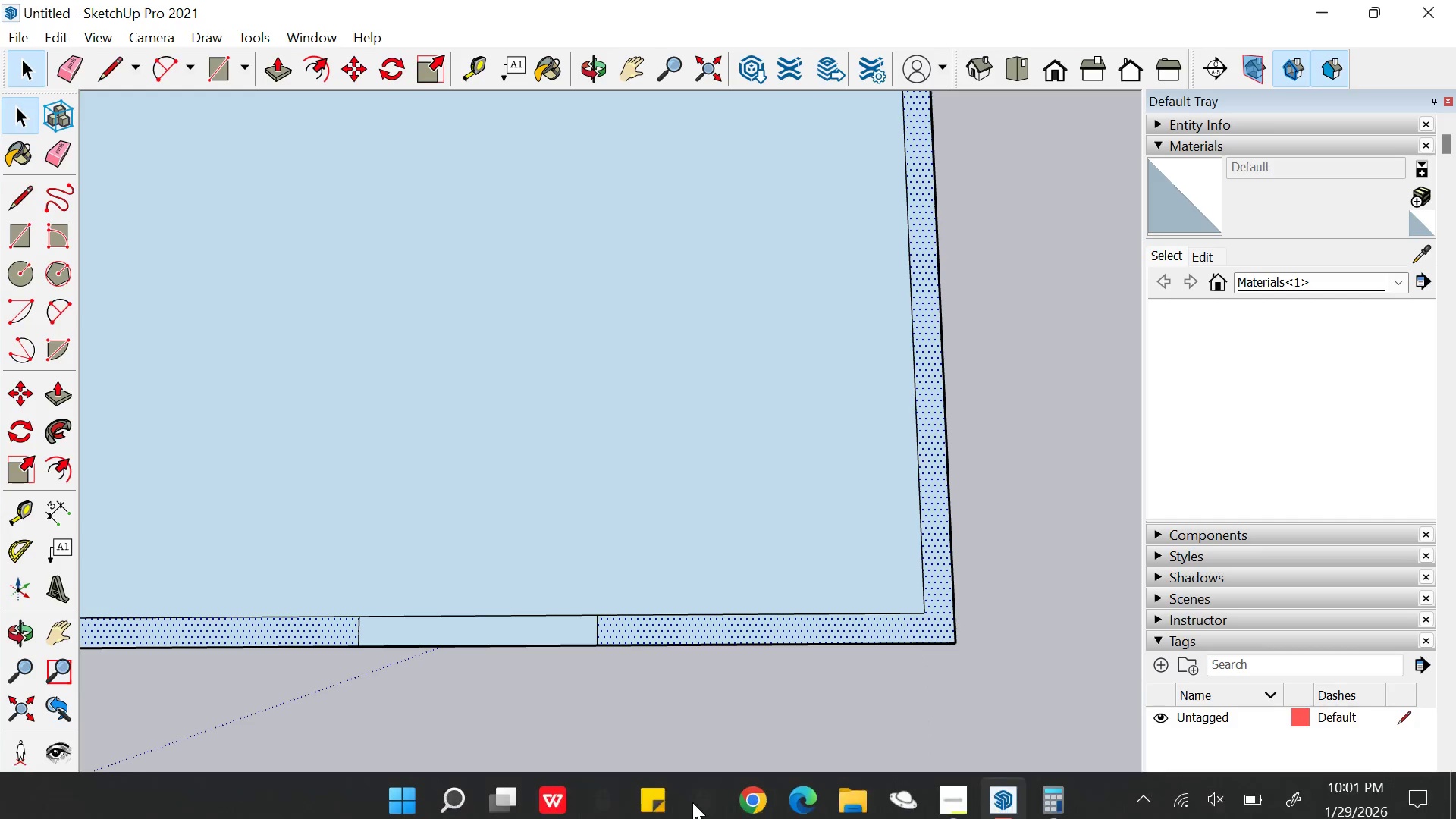 
left_click([1054, 807])
 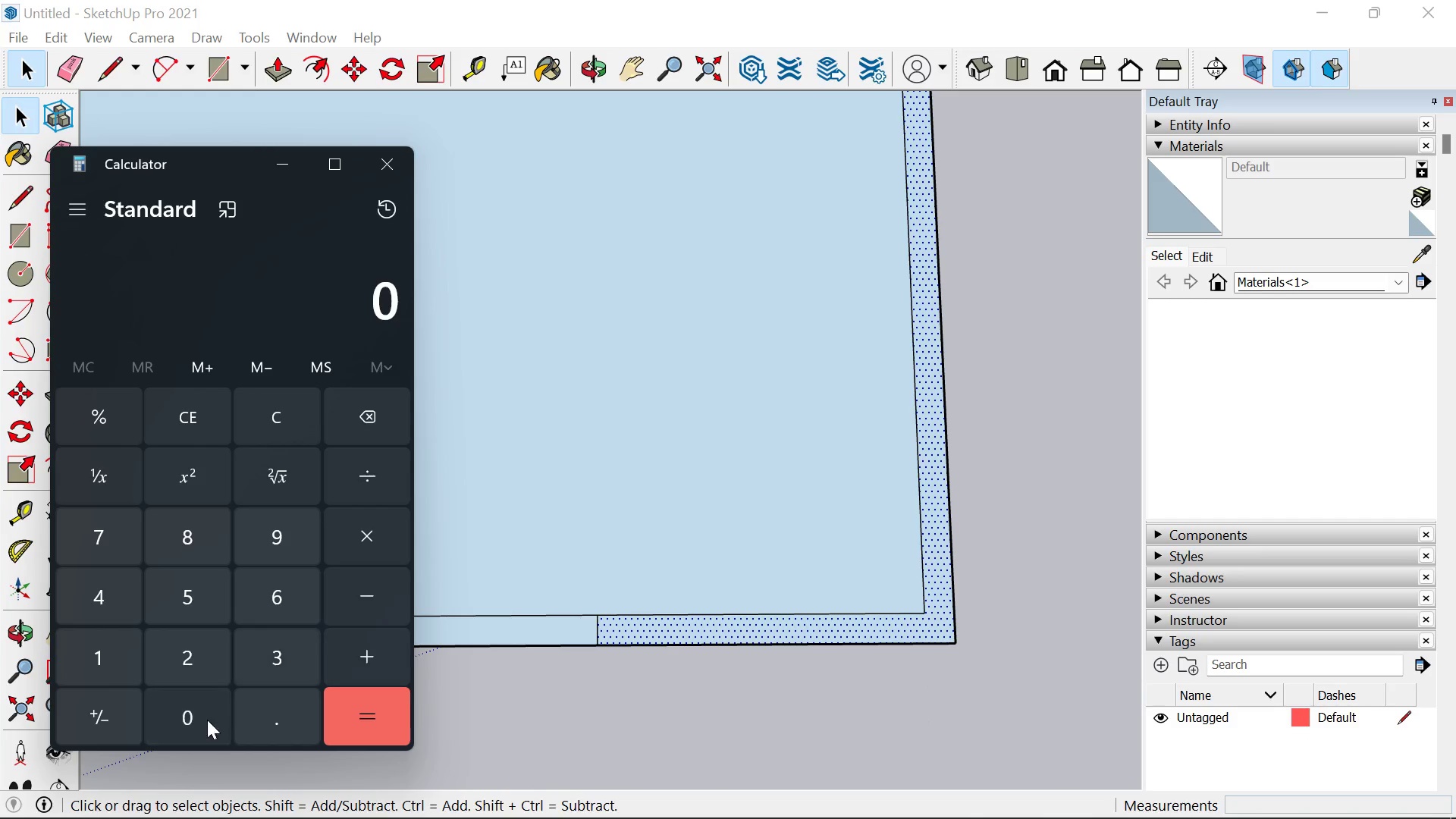 
left_click([135, 660])
 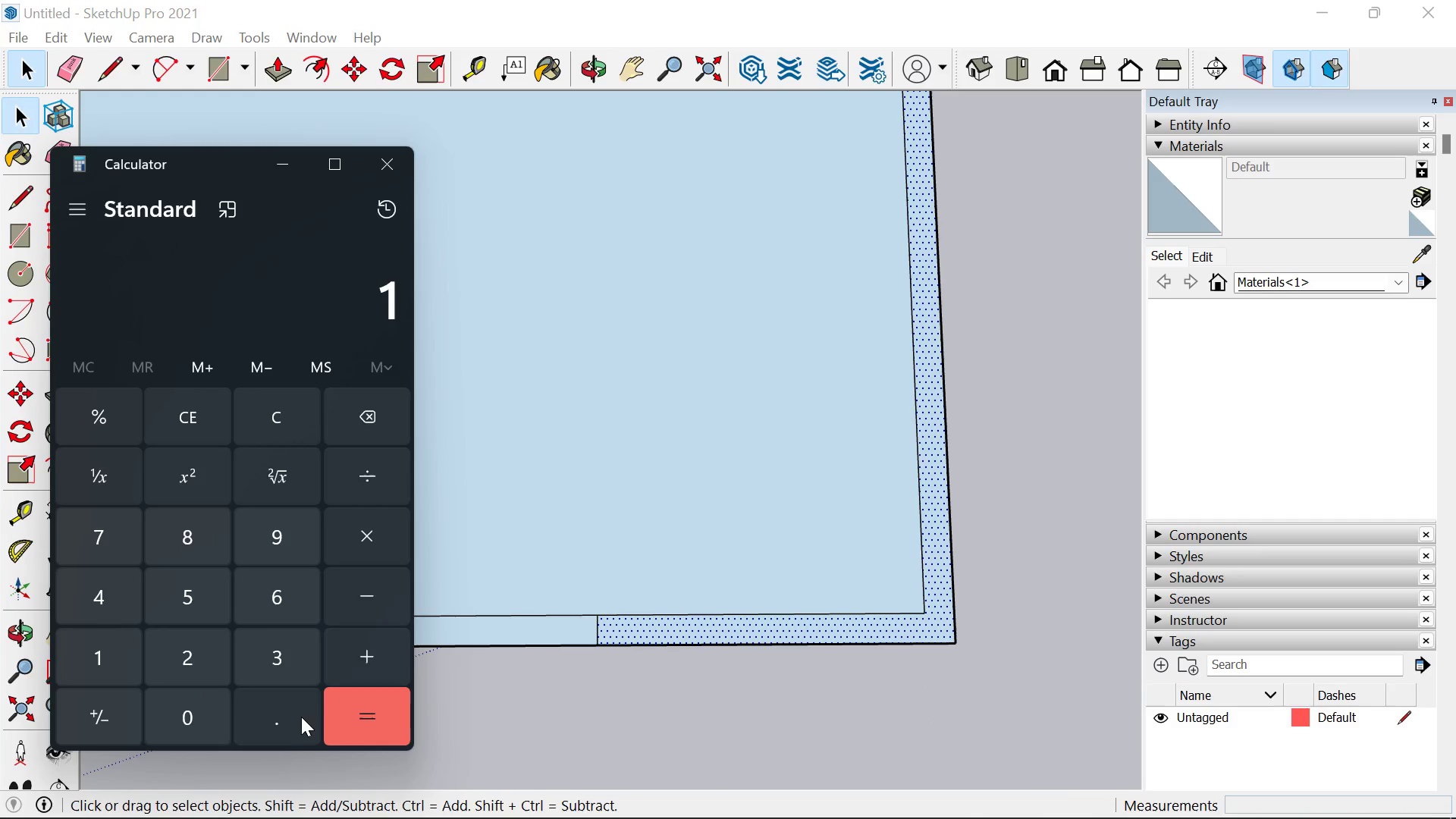 
left_click_drag(start_coordinate=[295, 714], to_coordinate=[290, 711])
 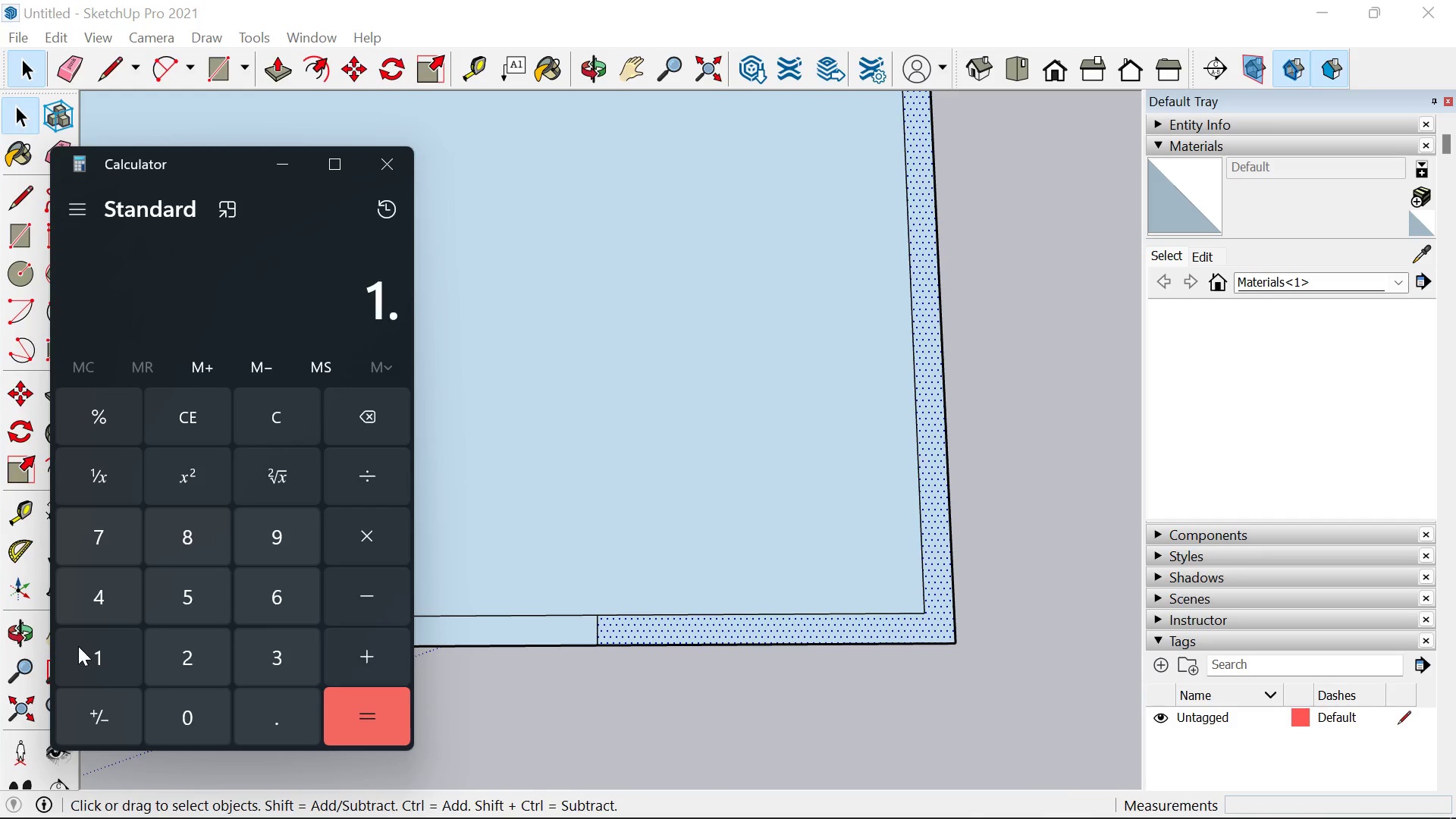 
double_click([78, 646])
 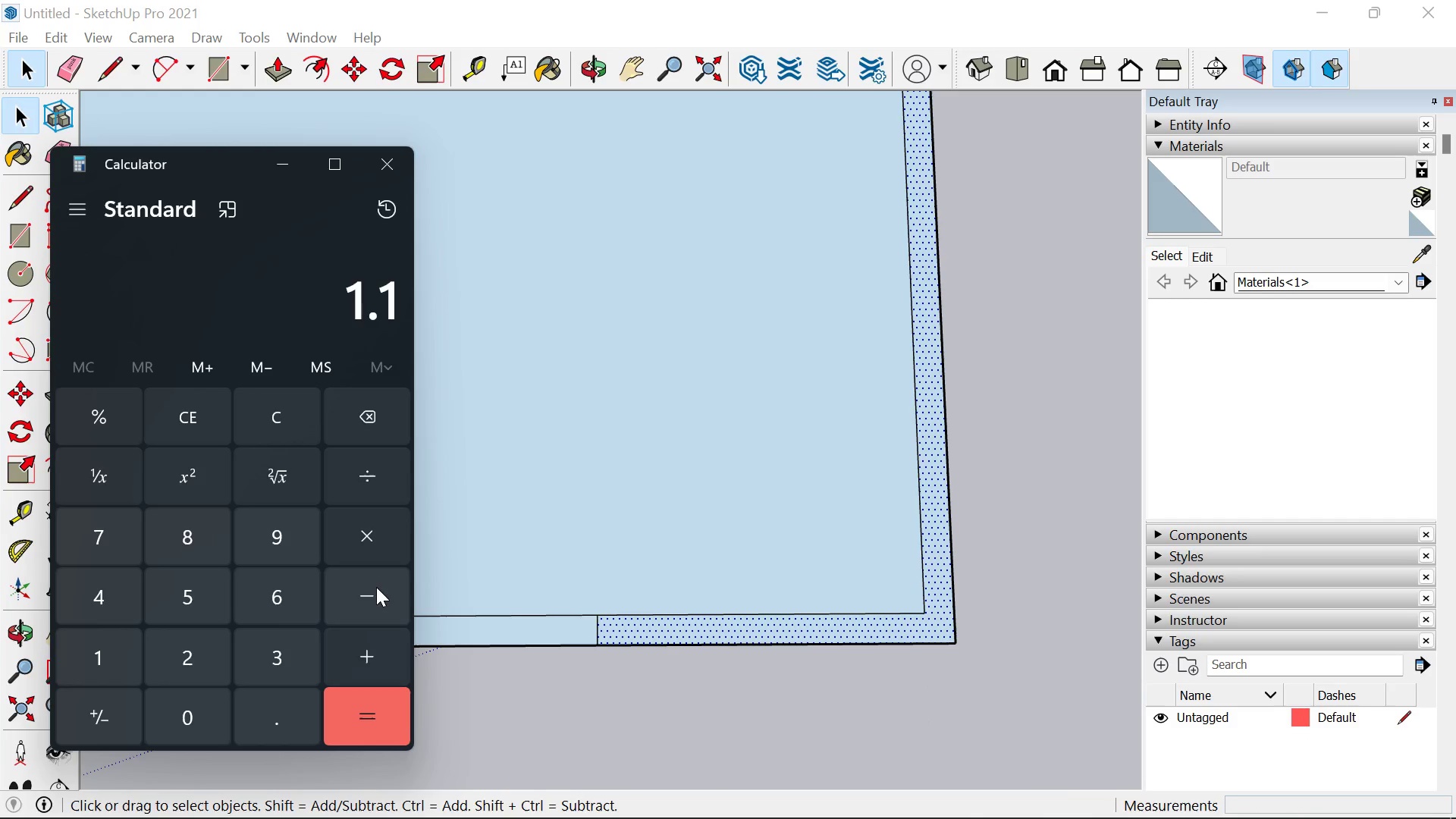 
left_click([371, 599])
 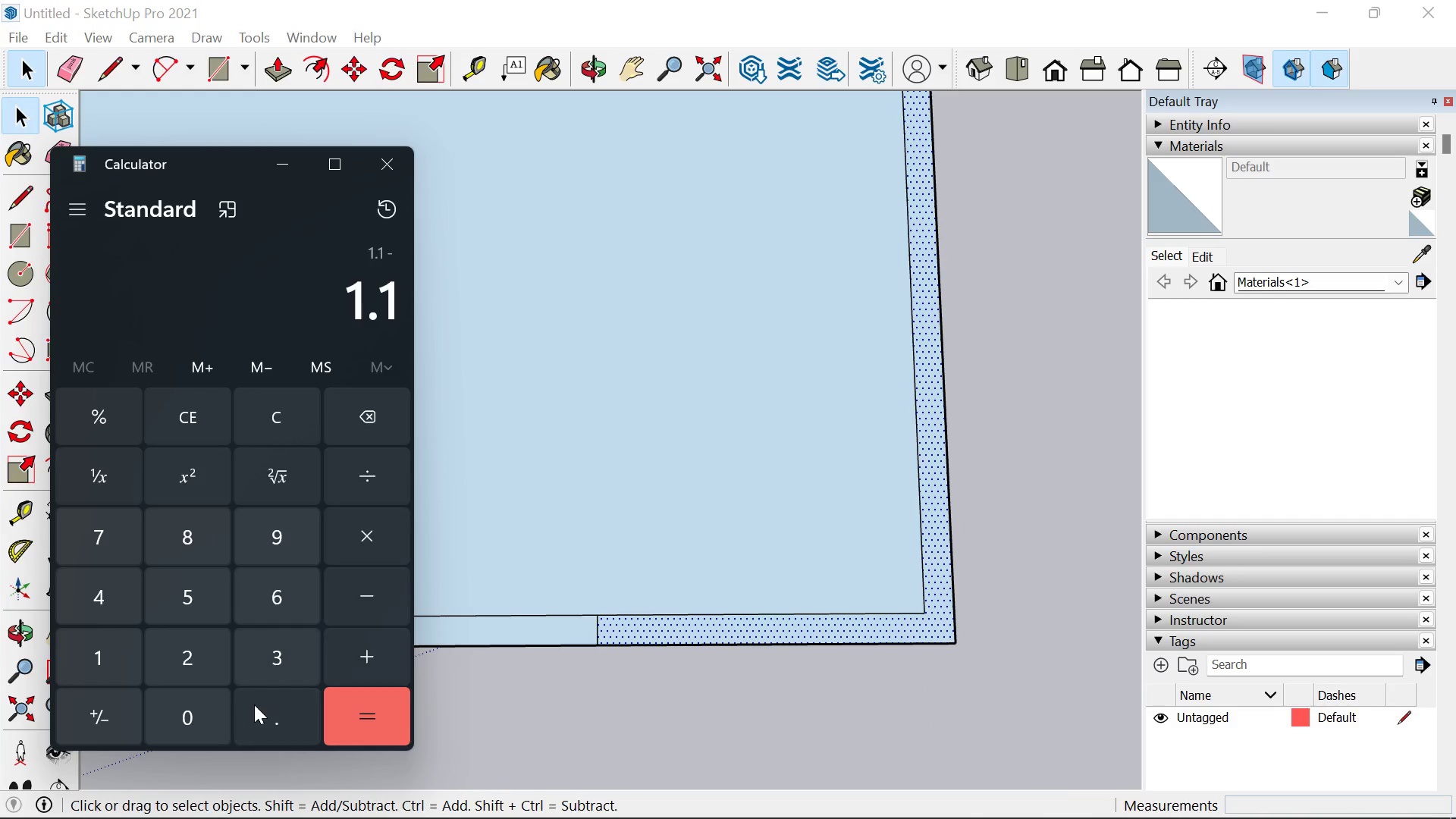 
left_click_drag(start_coordinate=[262, 711], to_coordinate=[262, 706])
 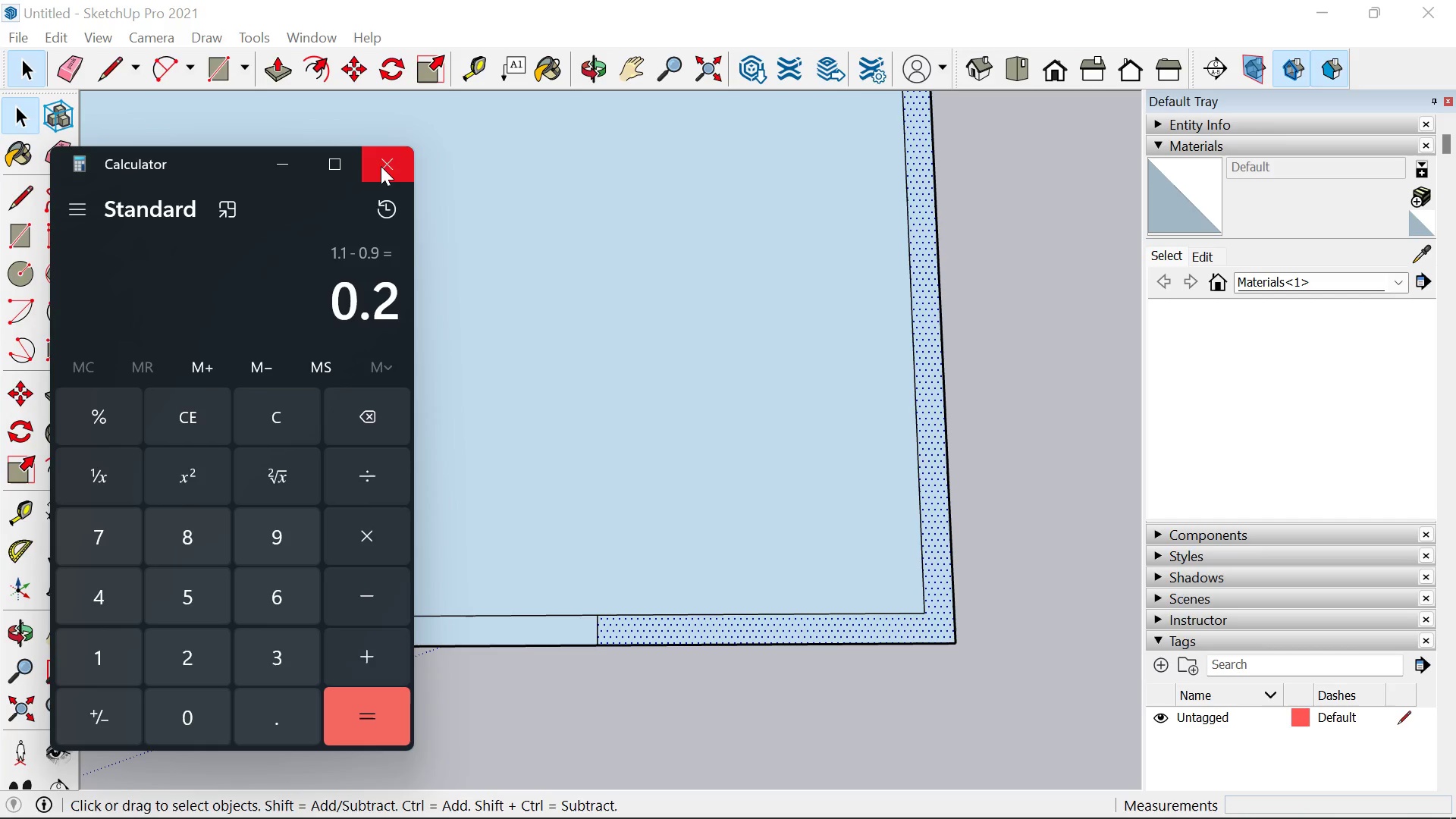 
key(T)
 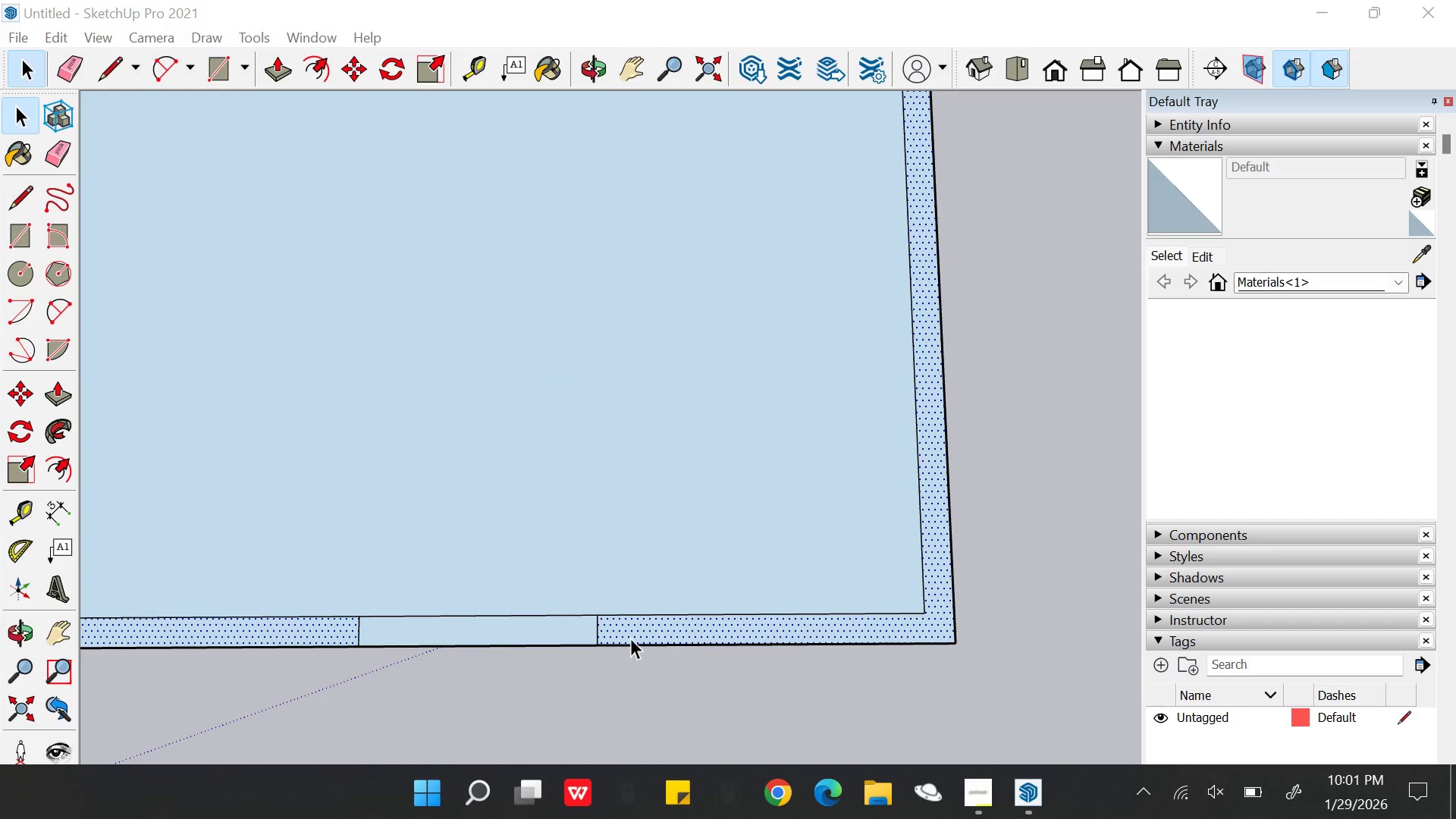 
left_click([629, 636])
 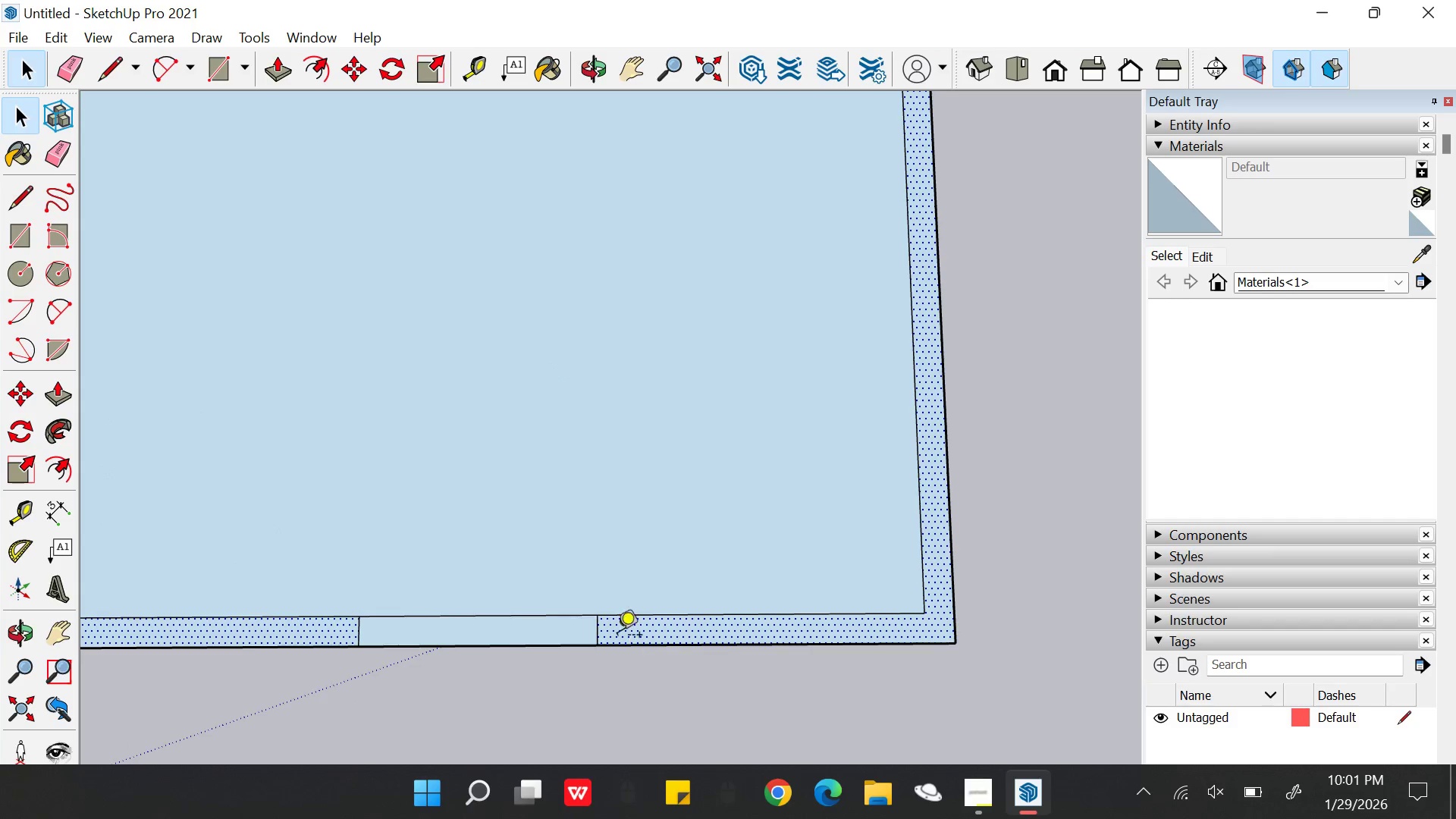 
key(T)
 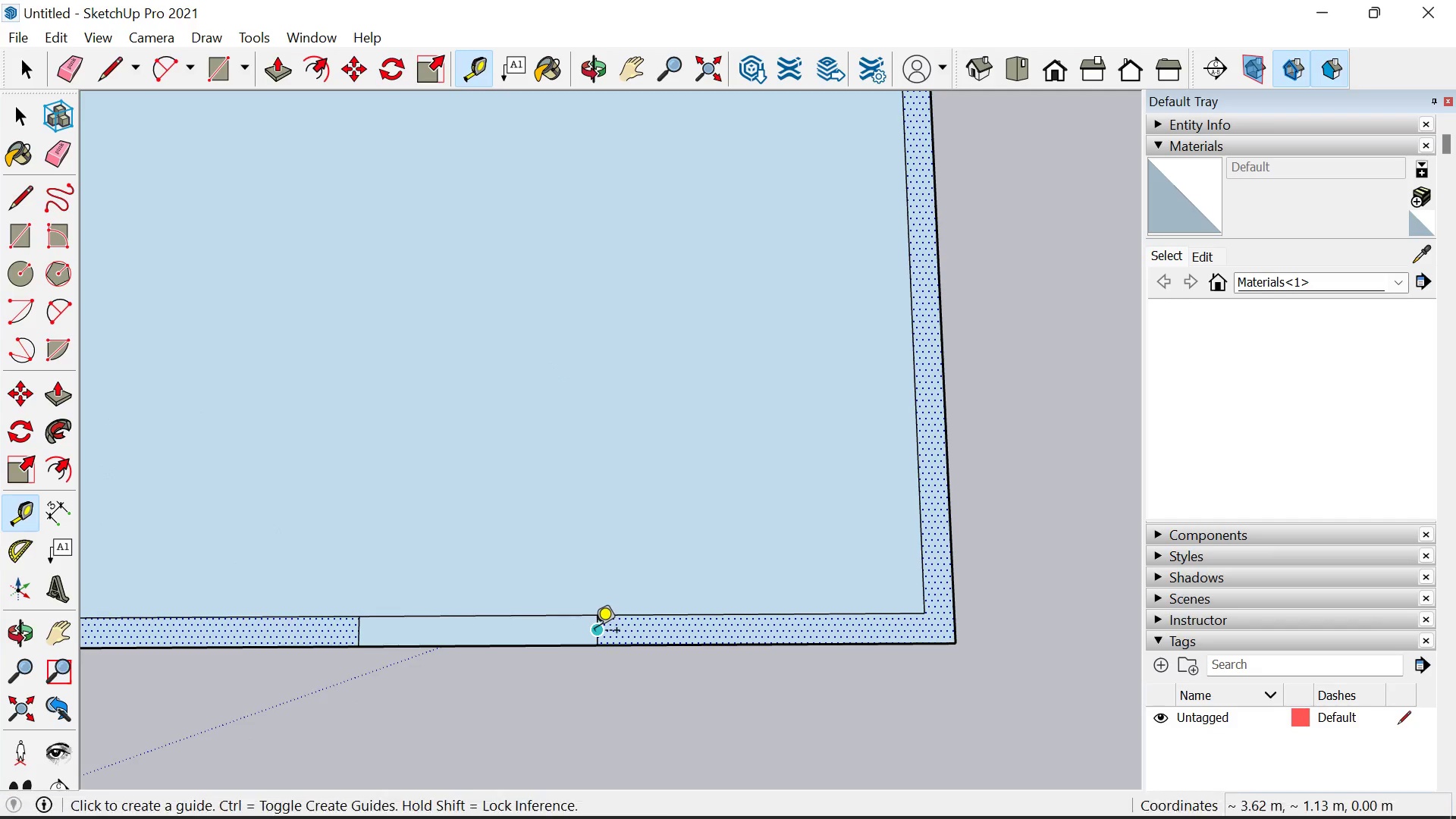 
left_click([595, 632])
 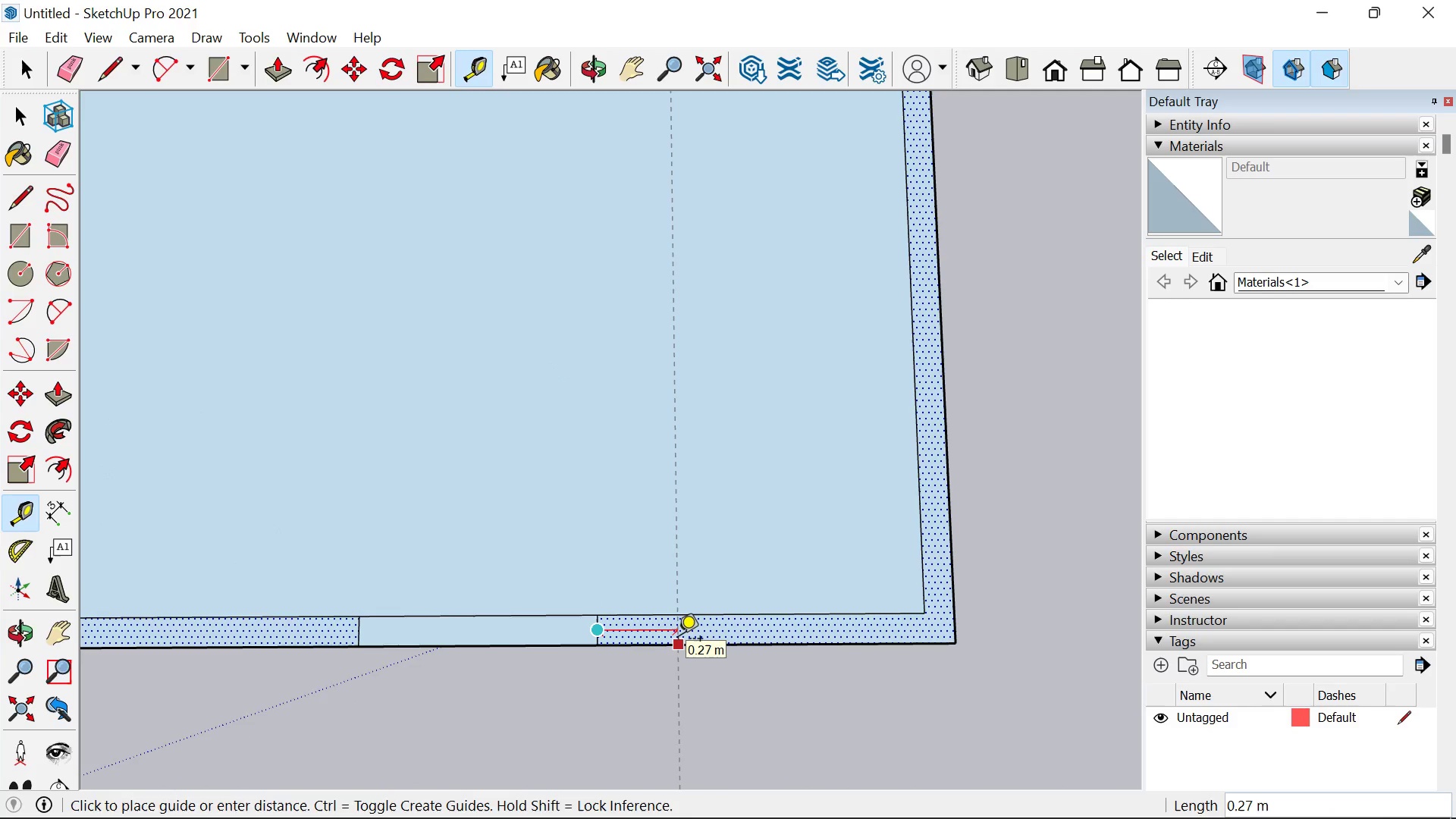 
type(.15)
 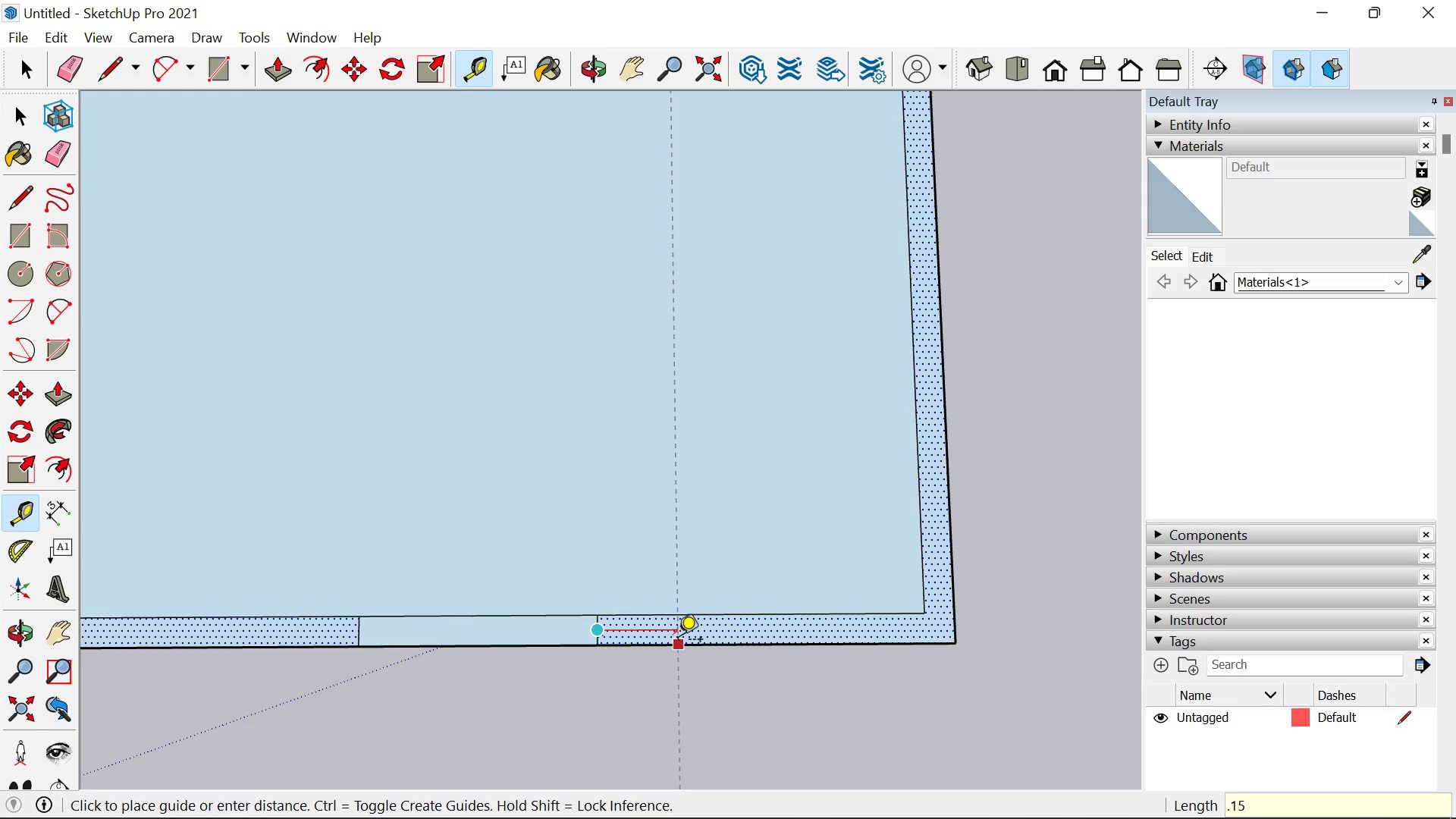 
key(Enter)
 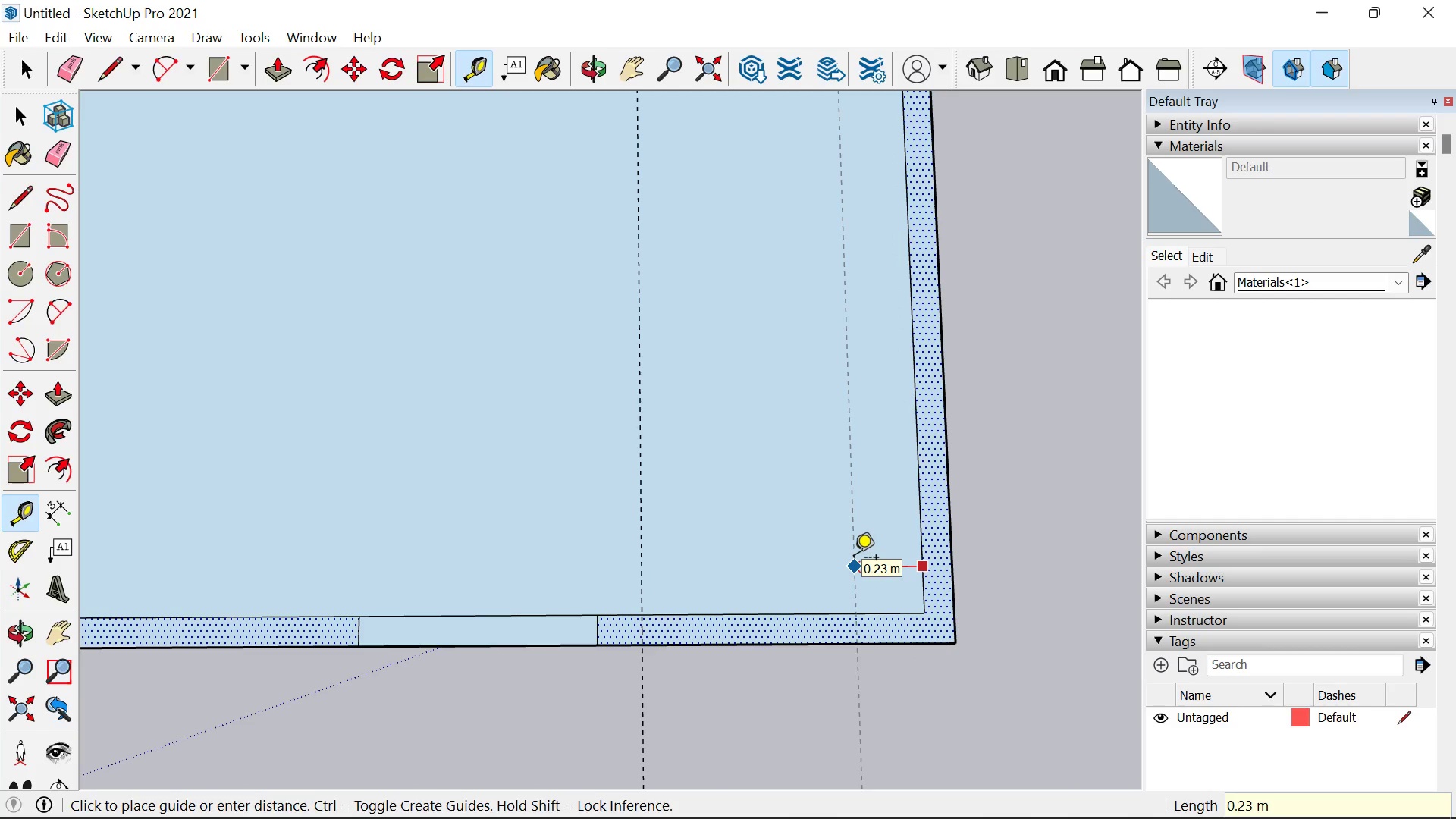 
type(.15)
 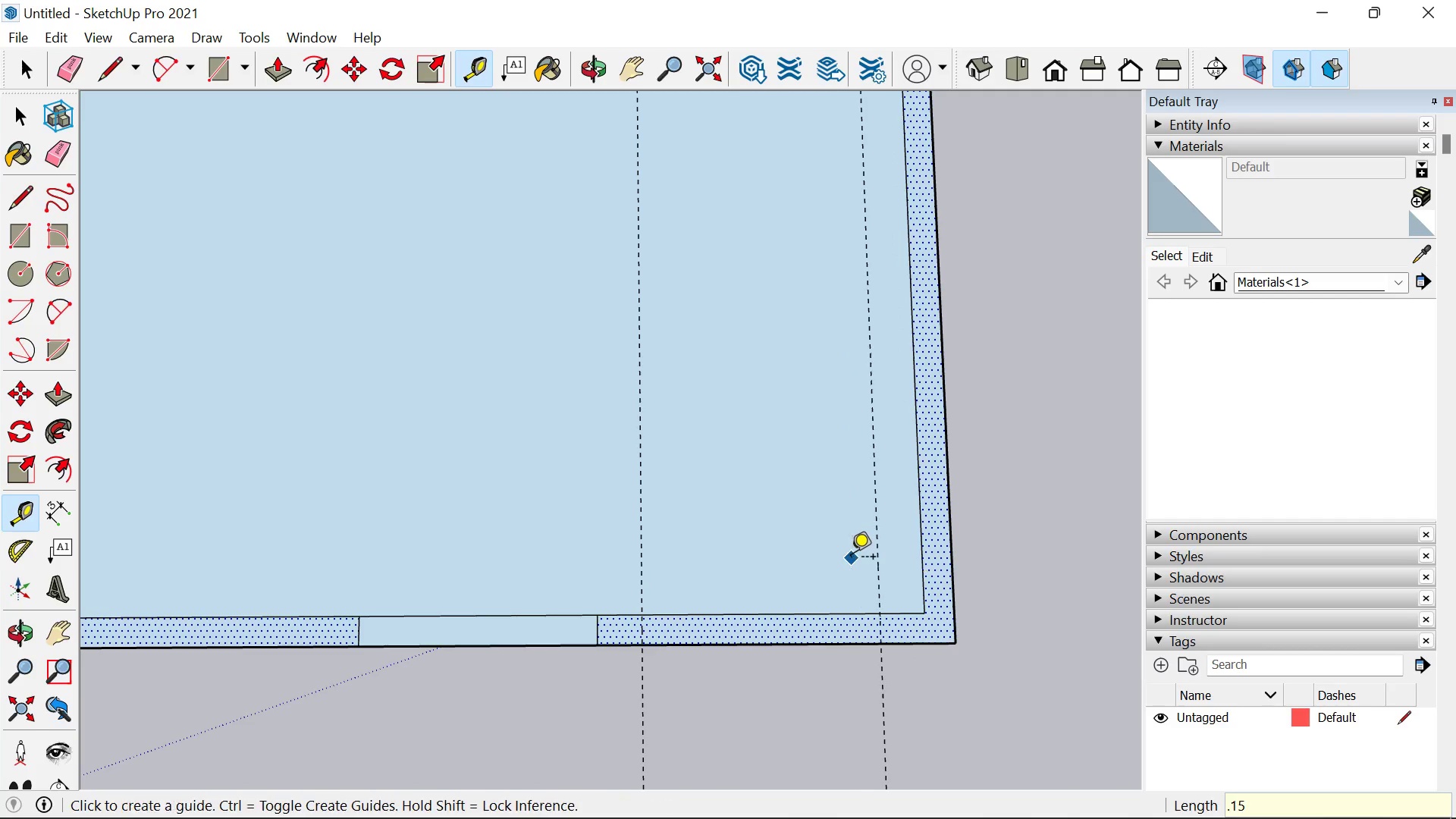 
key(Enter)
 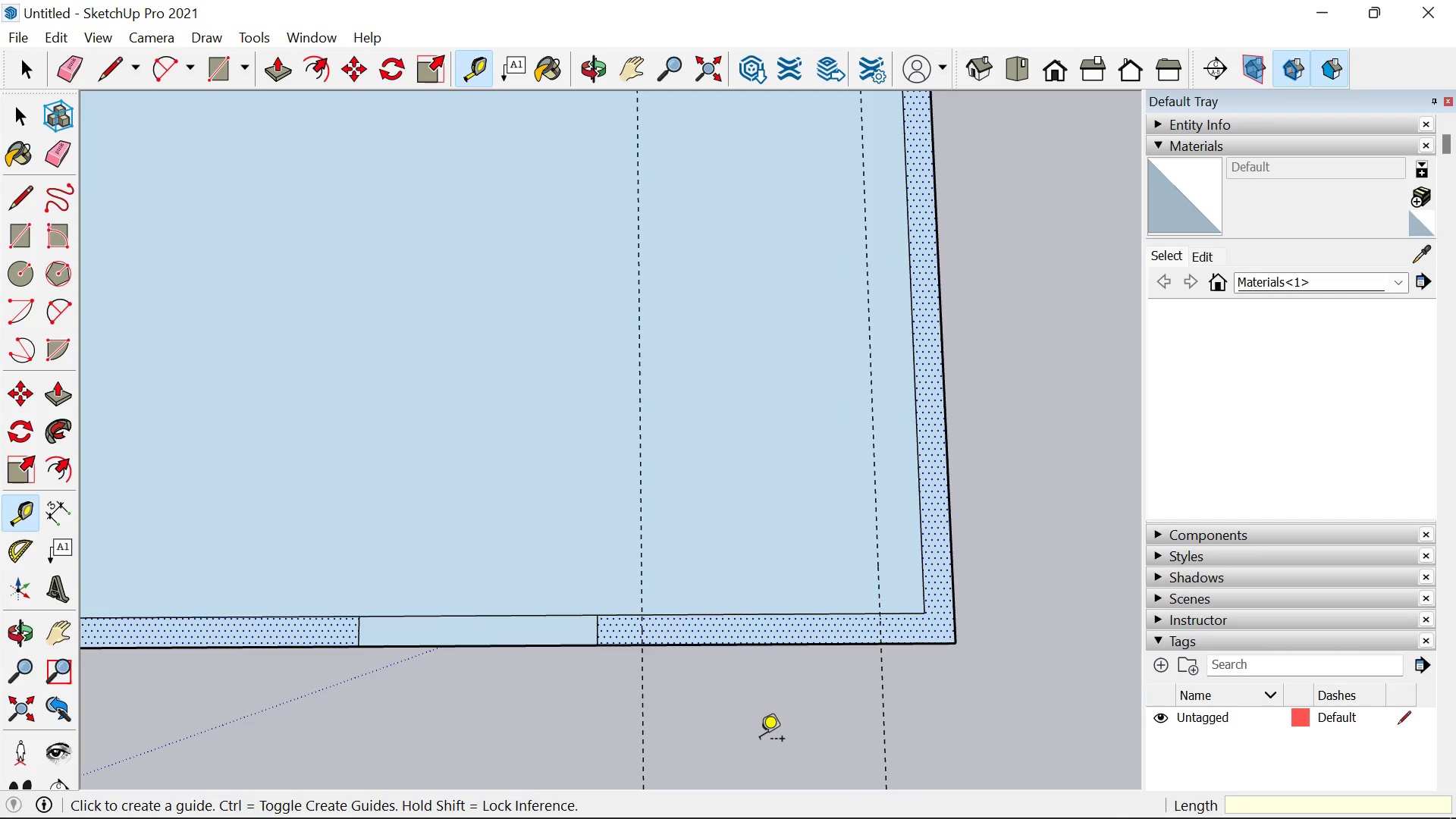 
key(R)
 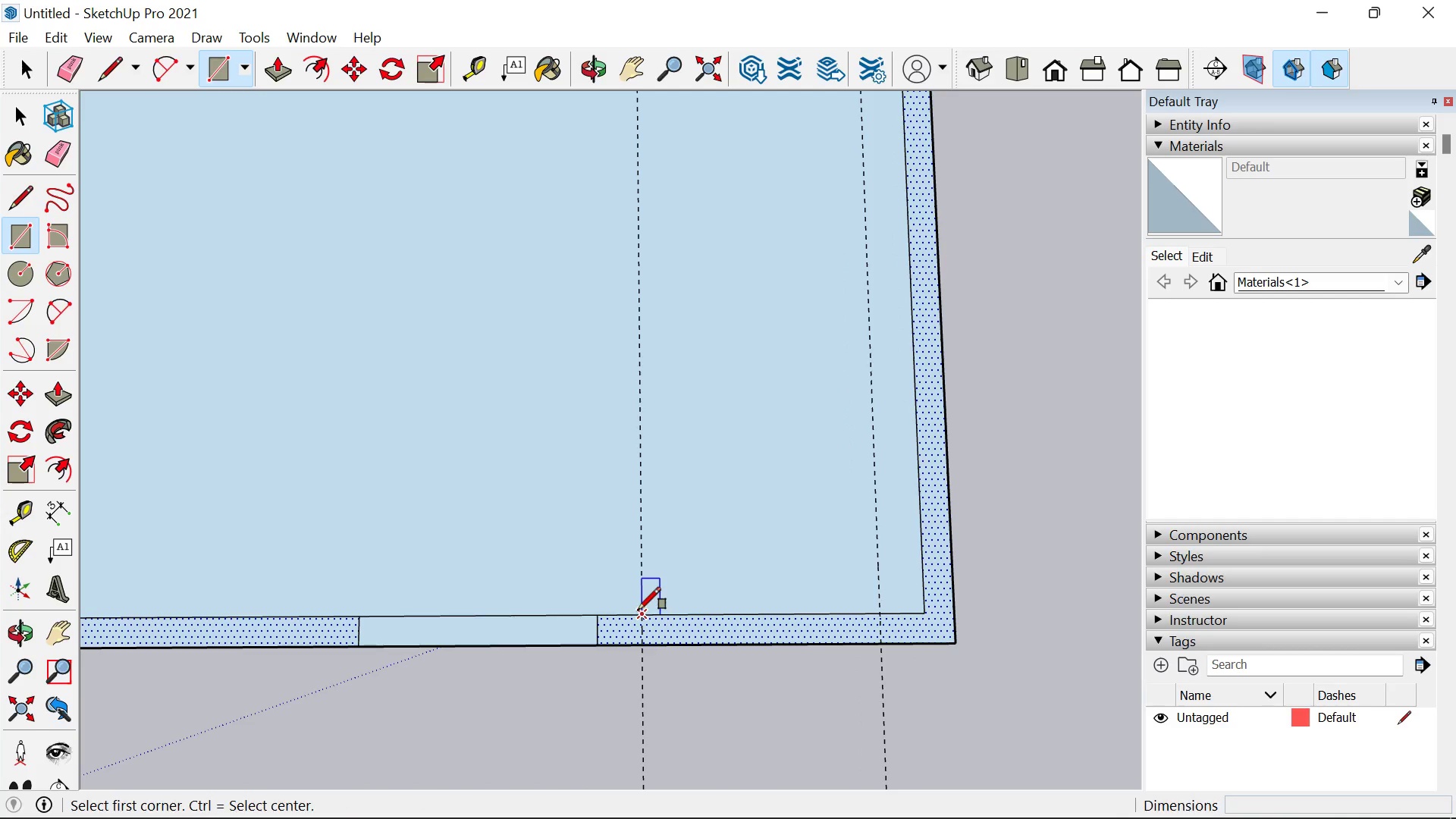 
left_click([638, 610])
 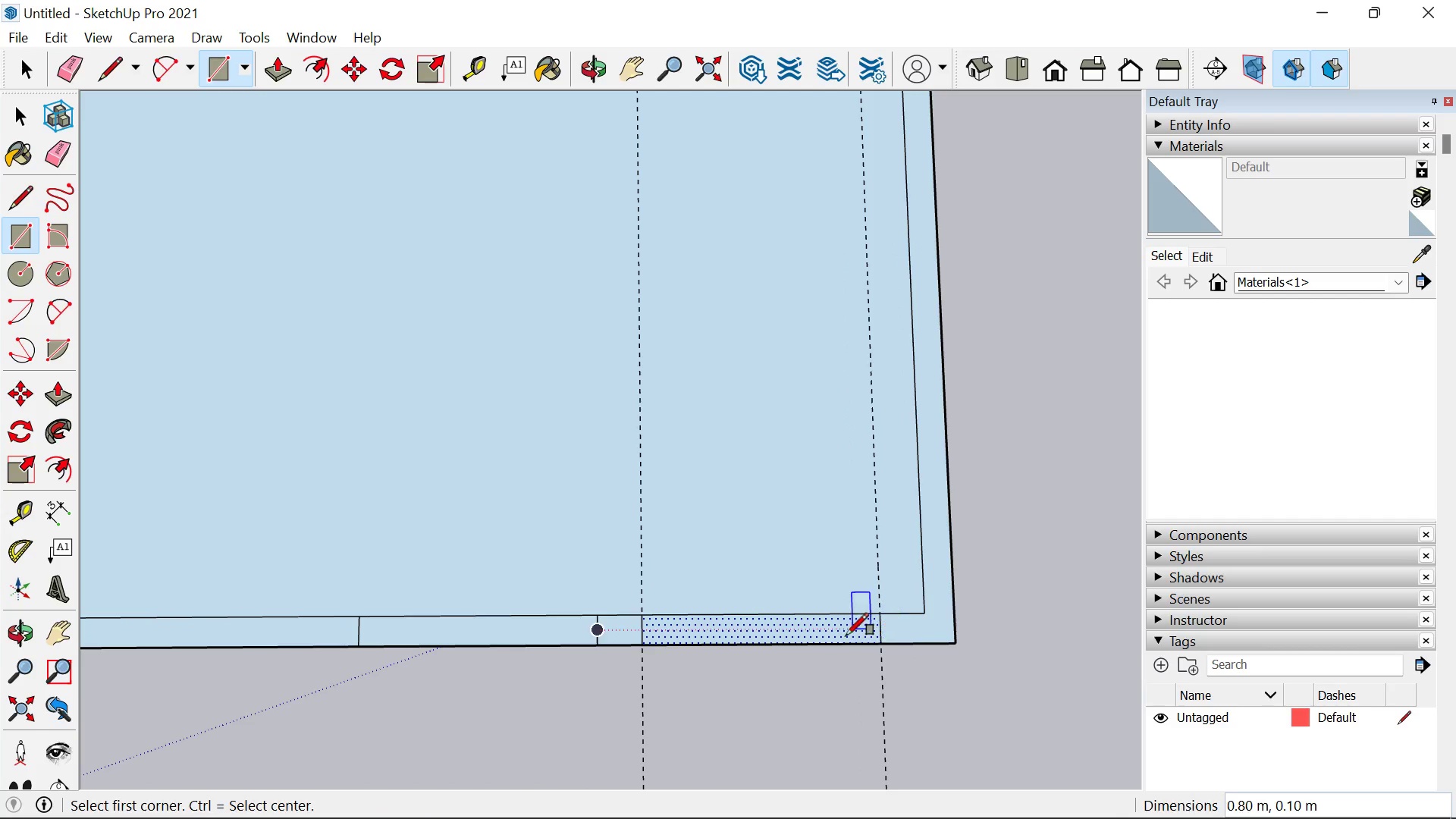 
key(Space)
 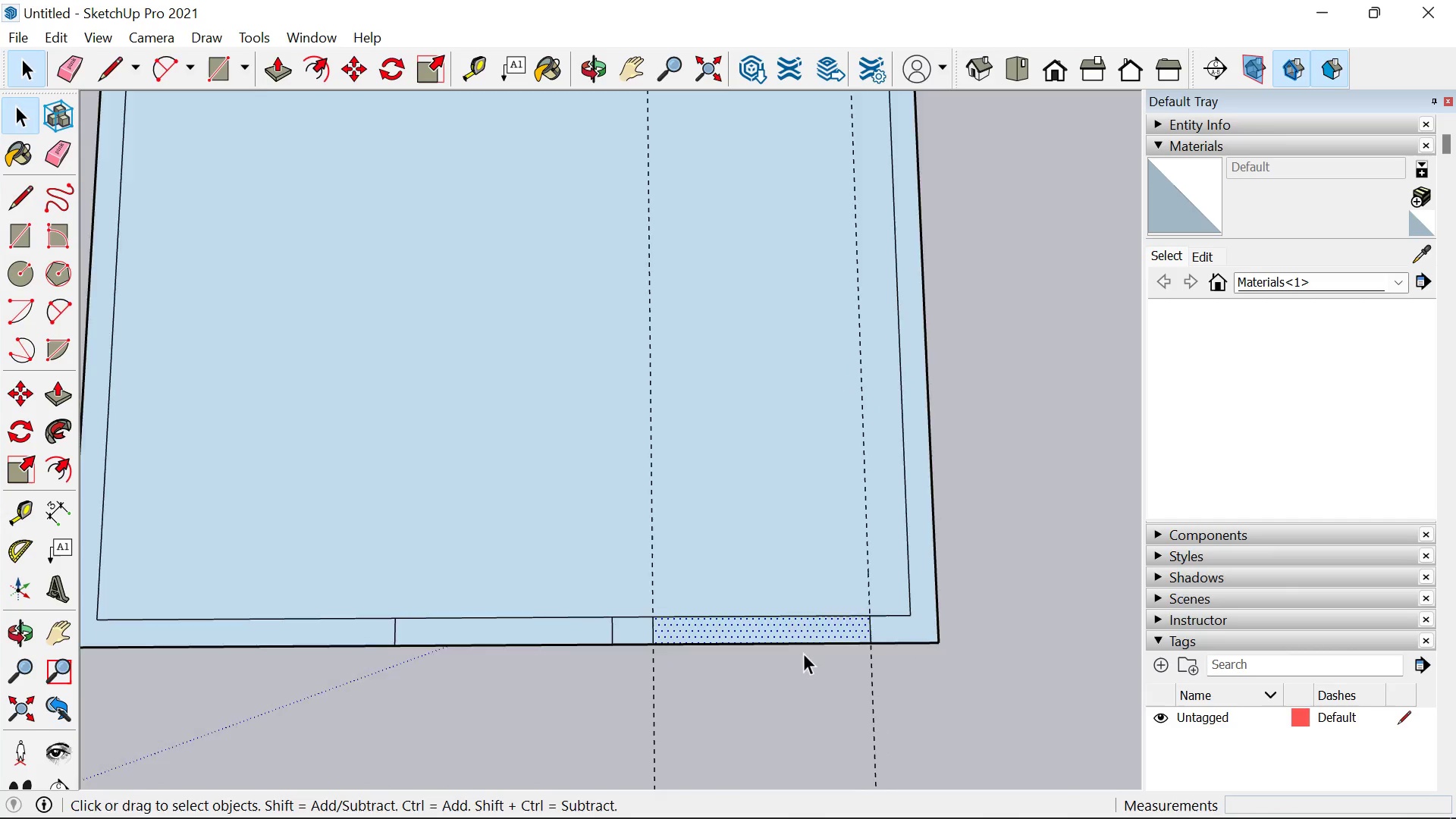 
scroll: coordinate [841, 668], scroll_direction: down, amount: 5.0
 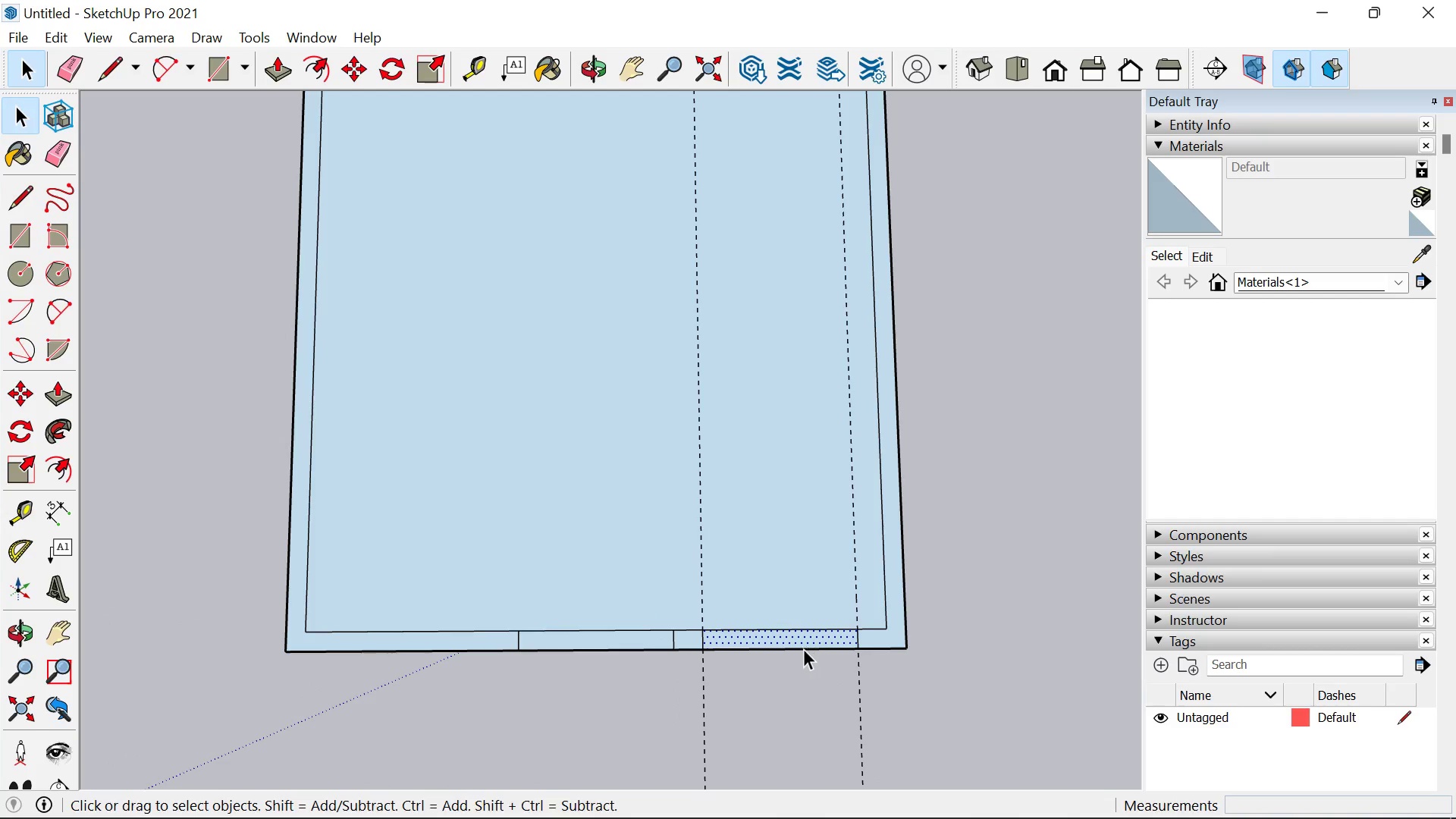 
key(E)
 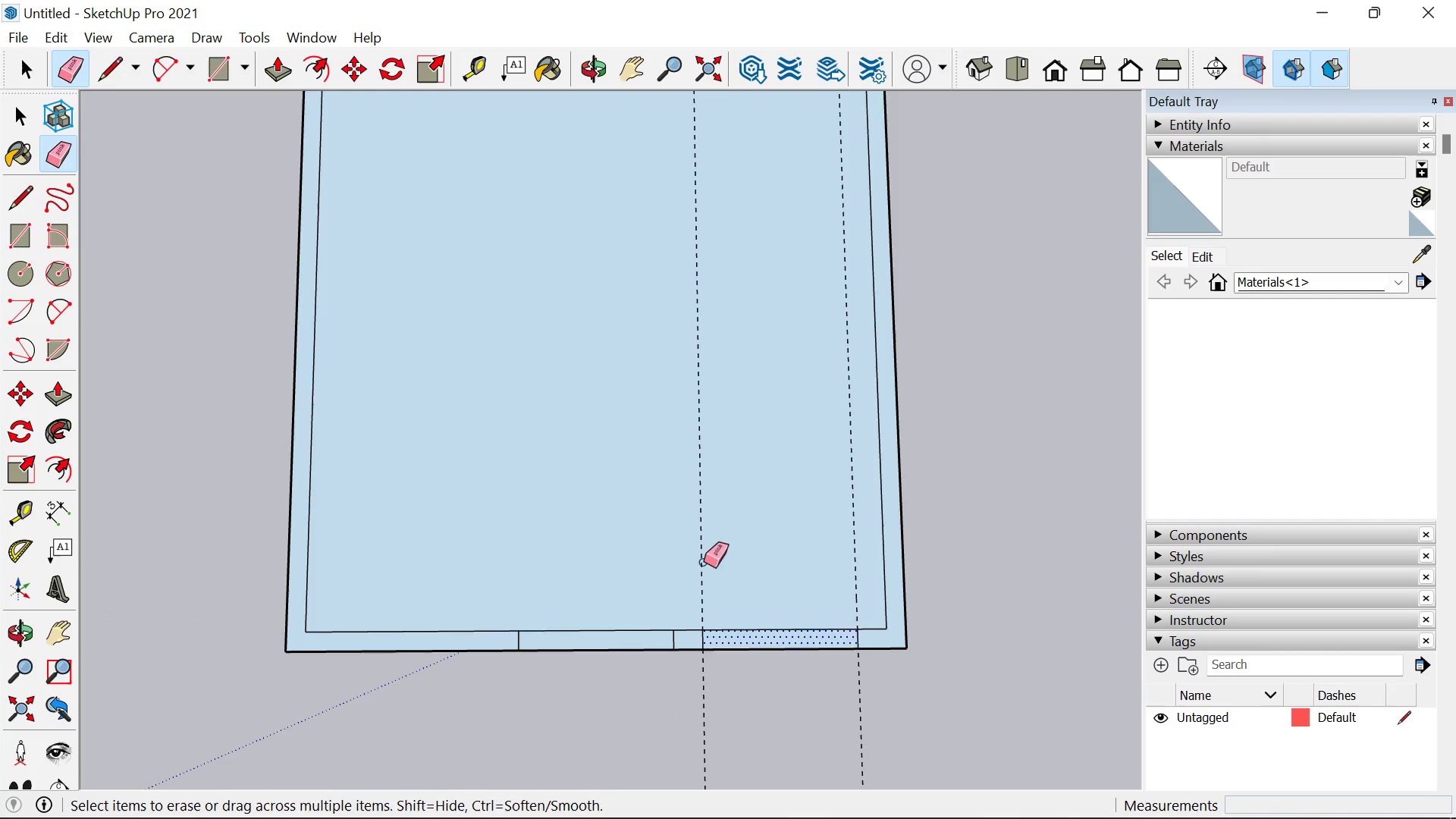 
left_click_drag(start_coordinate=[704, 562], to_coordinate=[691, 561])
 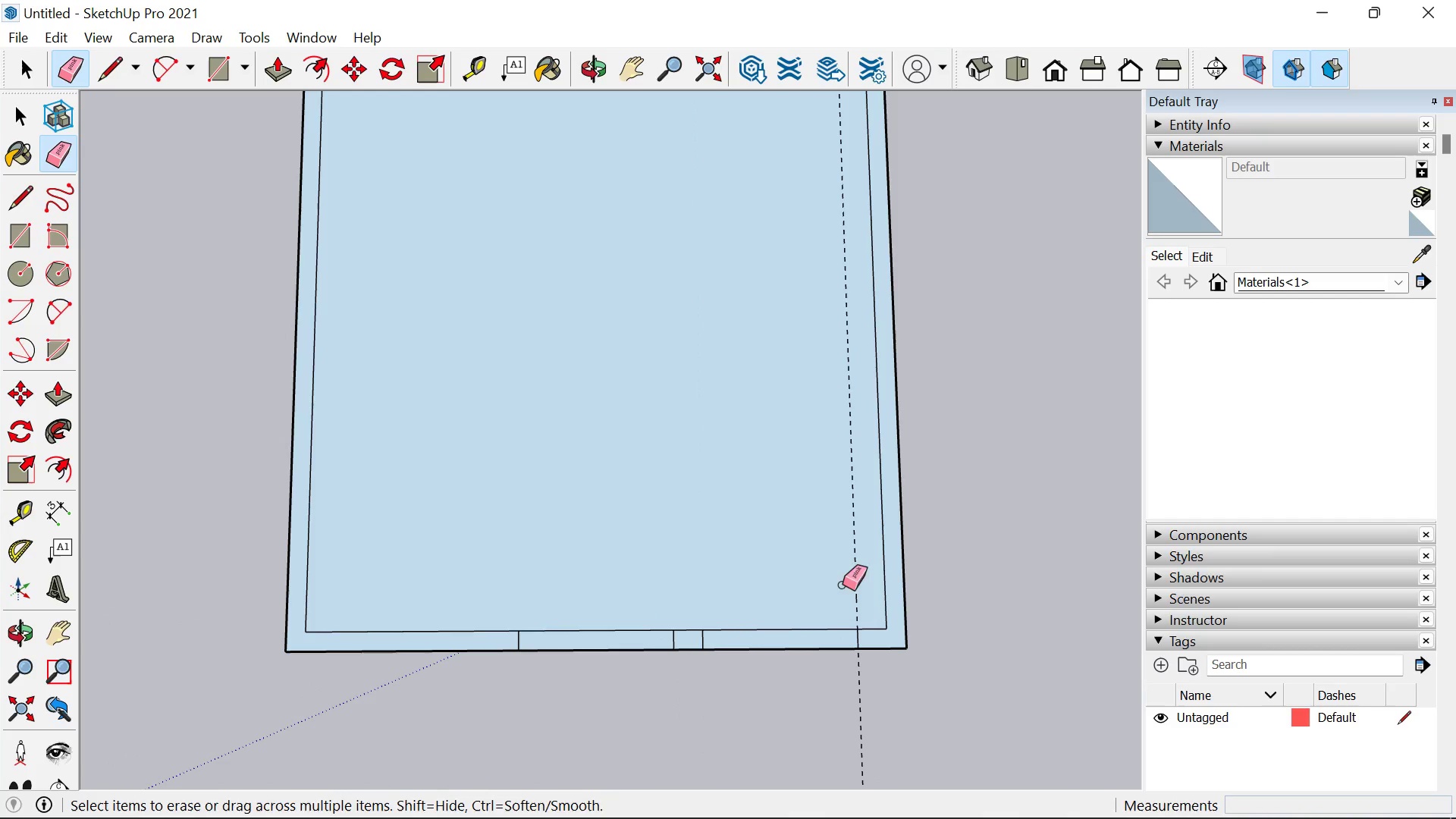 
left_click_drag(start_coordinate=[841, 585], to_coordinate=[871, 597])
 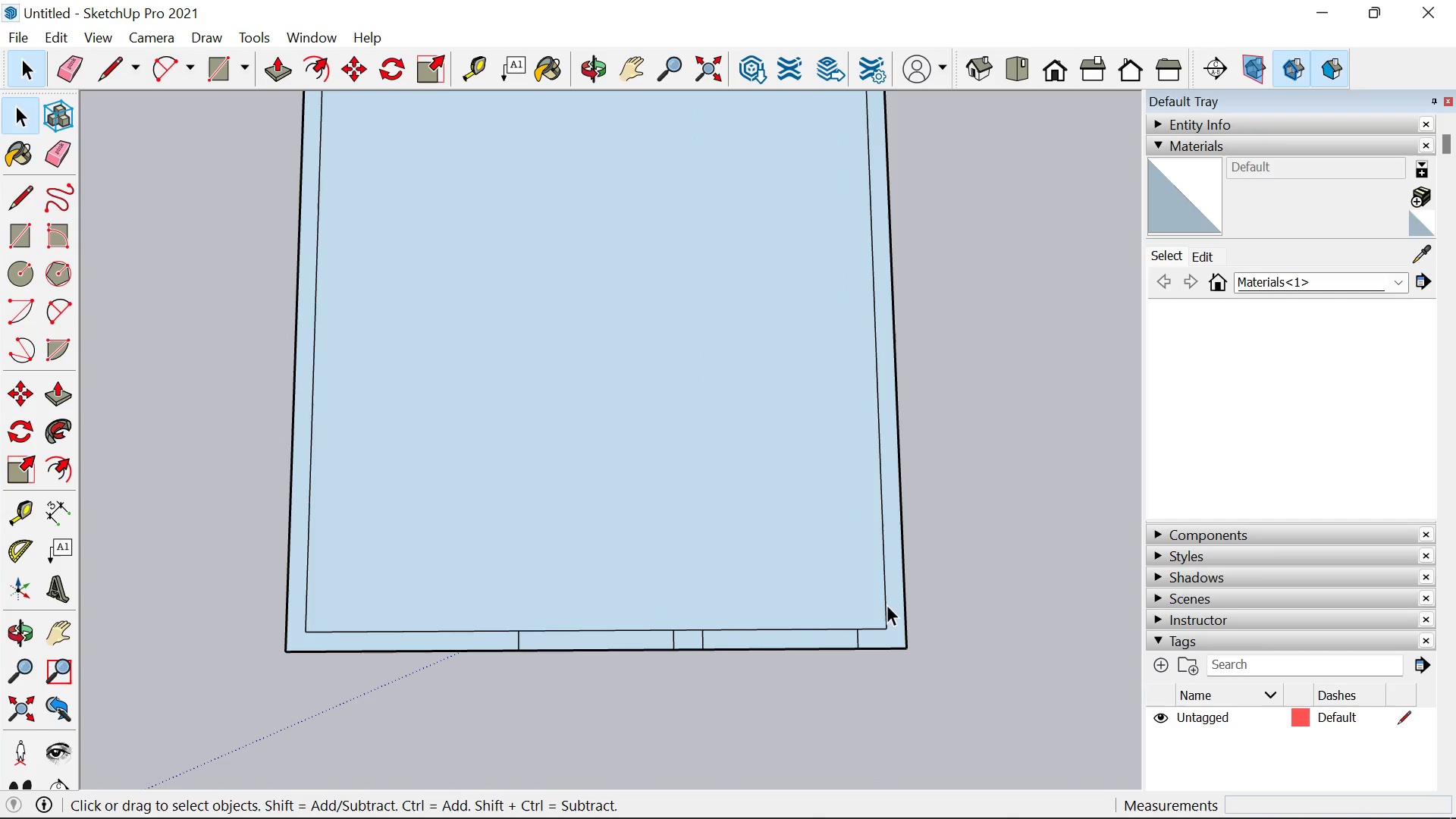 
key(Space)
 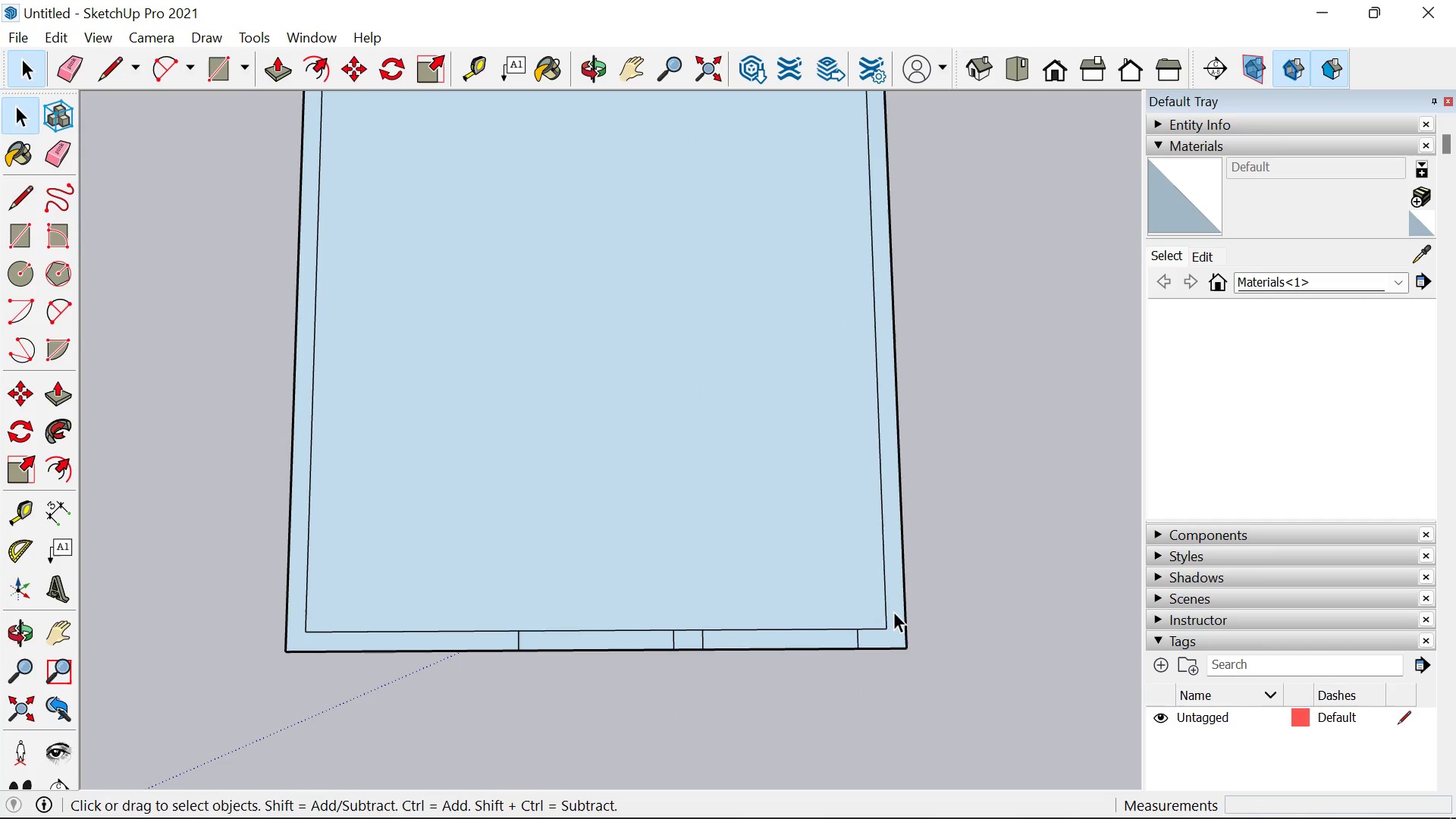 
left_click([893, 612])
 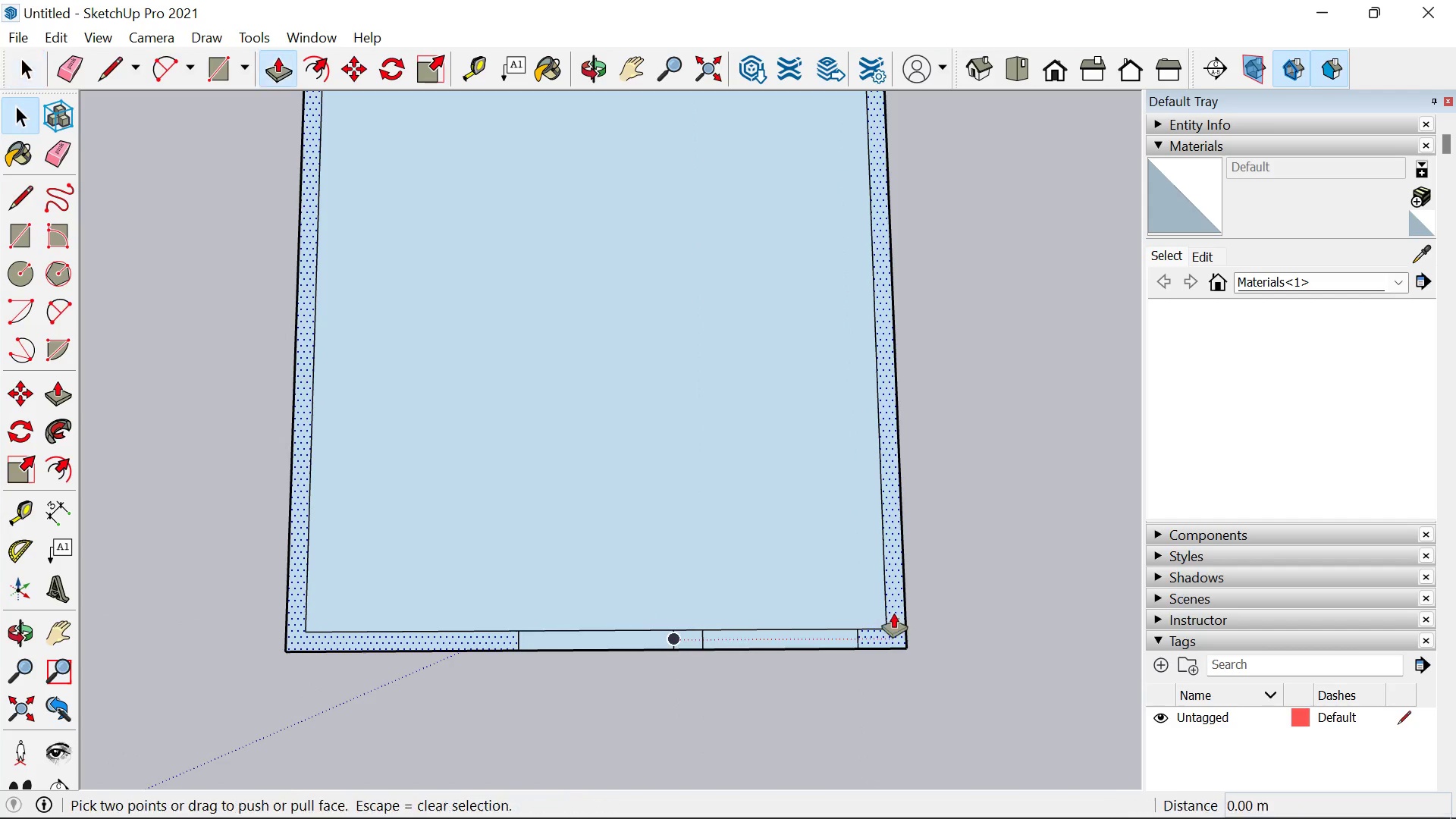 
key(P)
 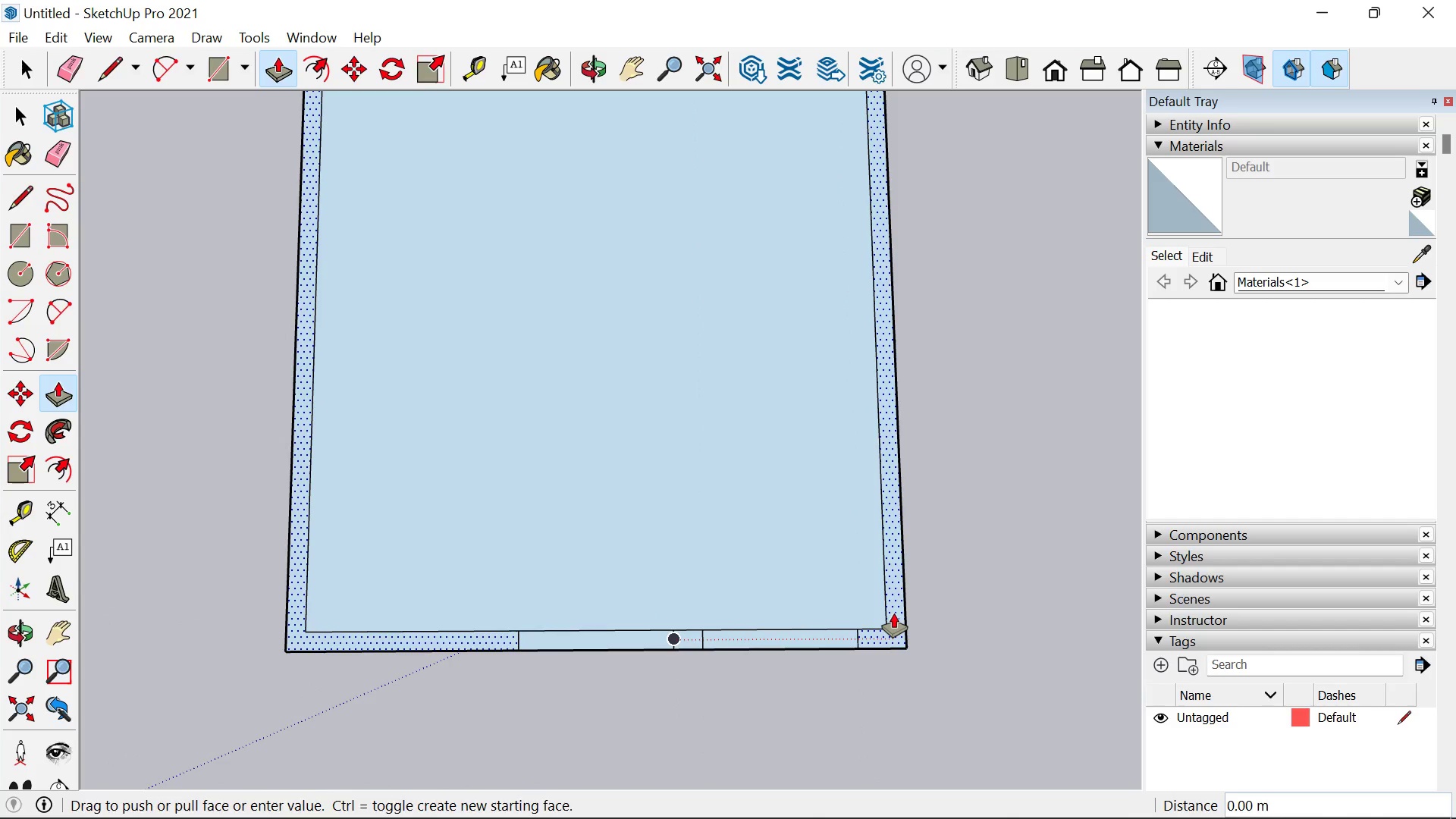 
left_click([893, 613])
 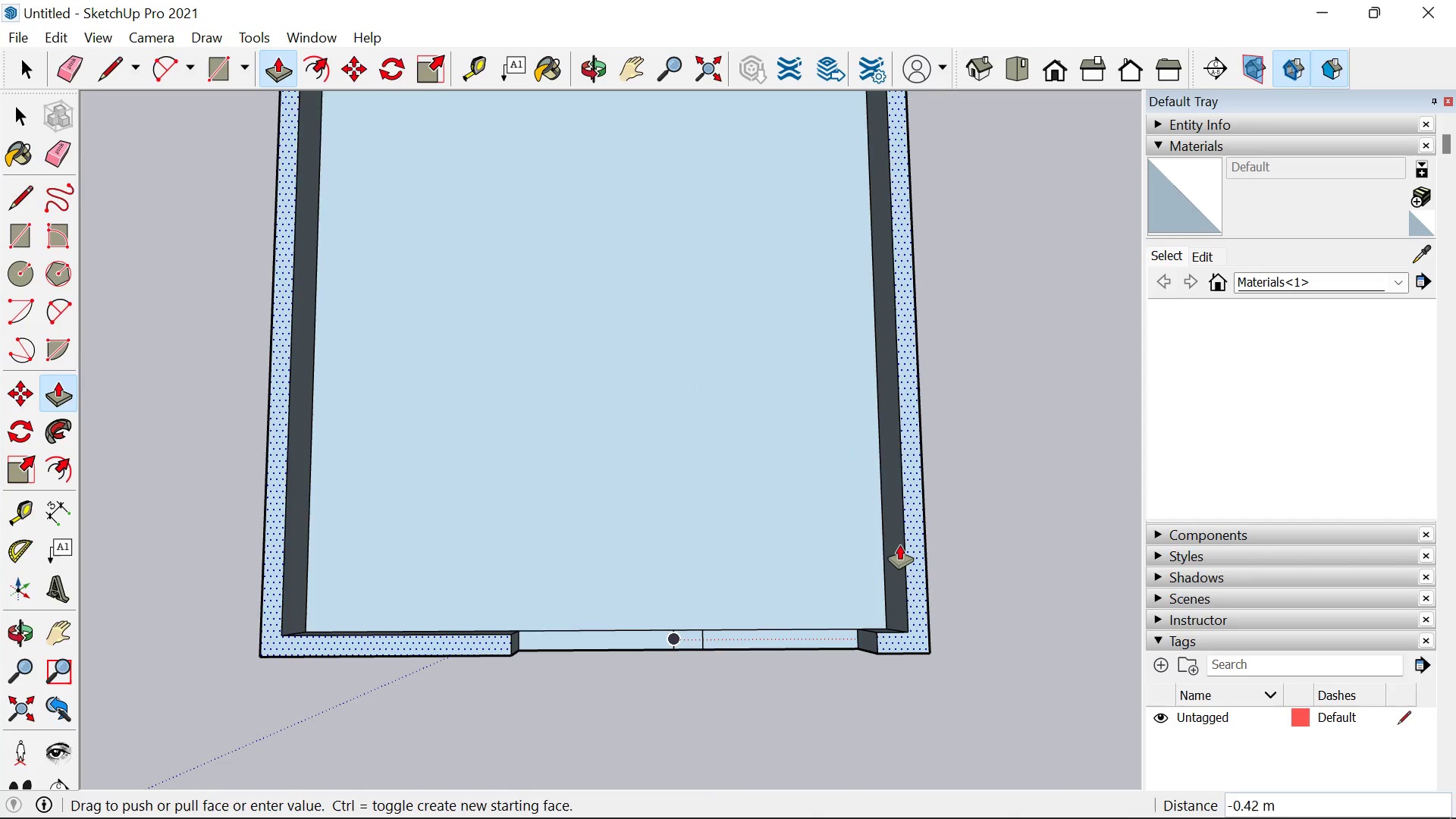 
key(Period)
 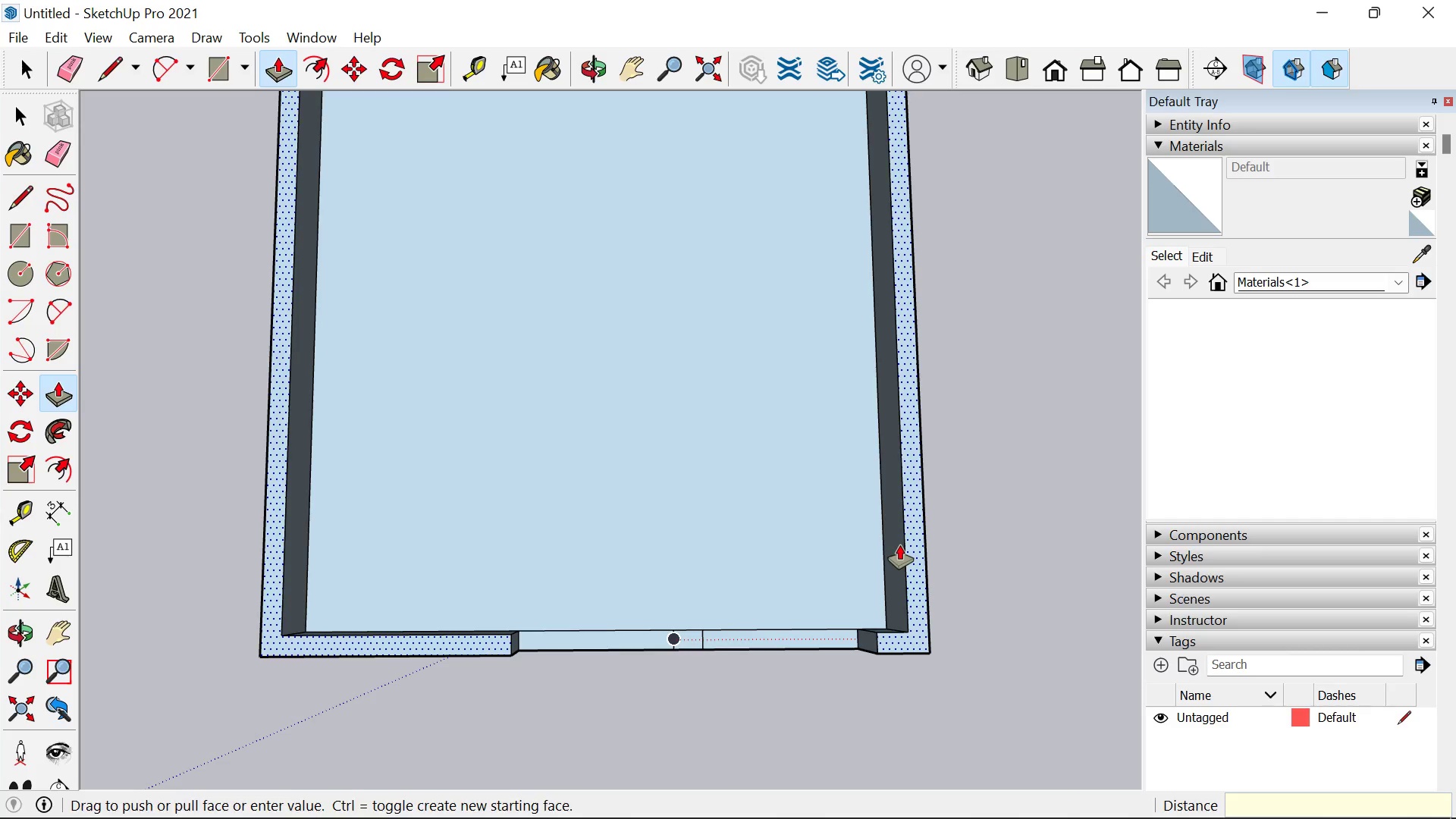 
key(Backspace)
 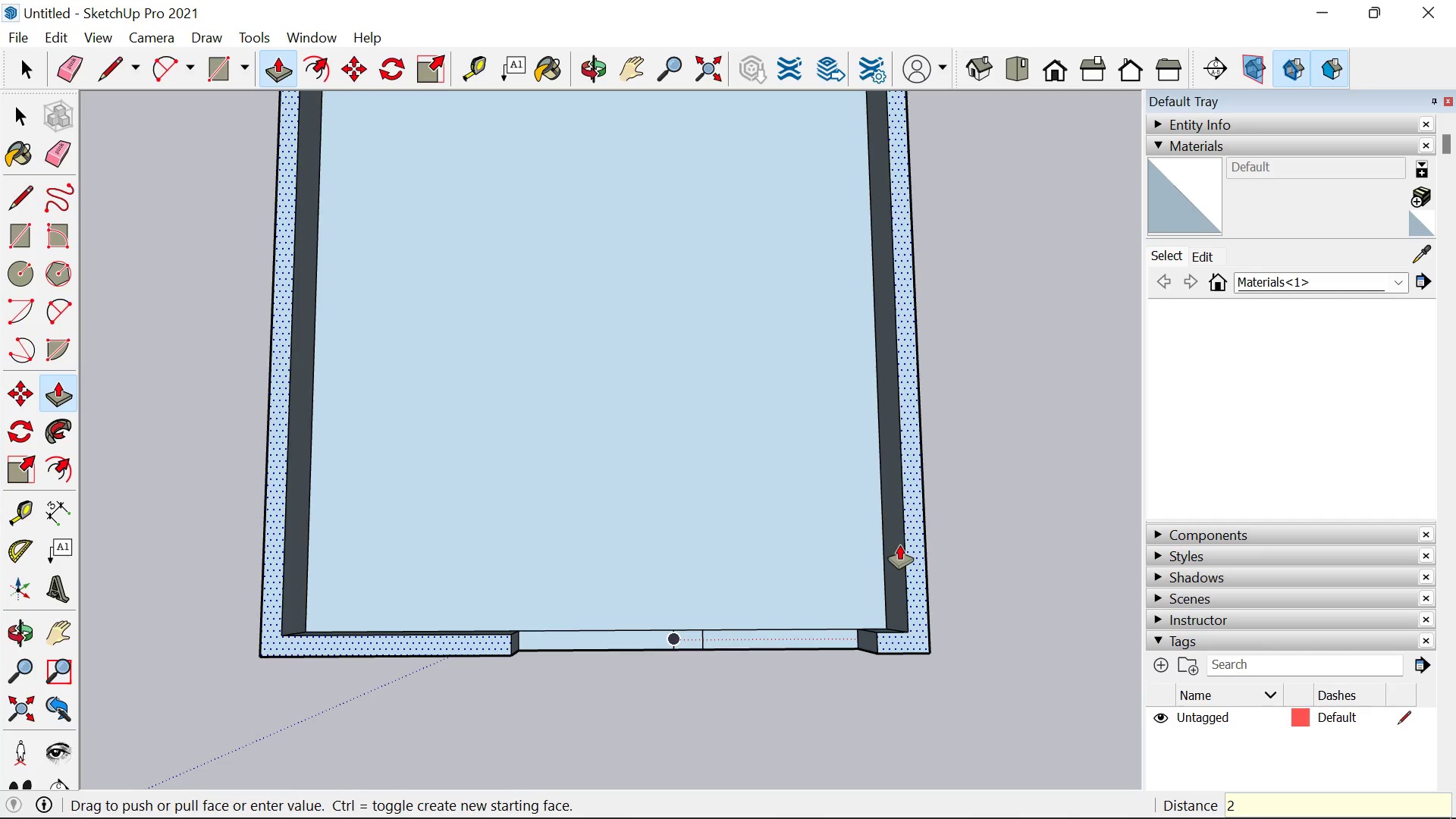 
key(2)
 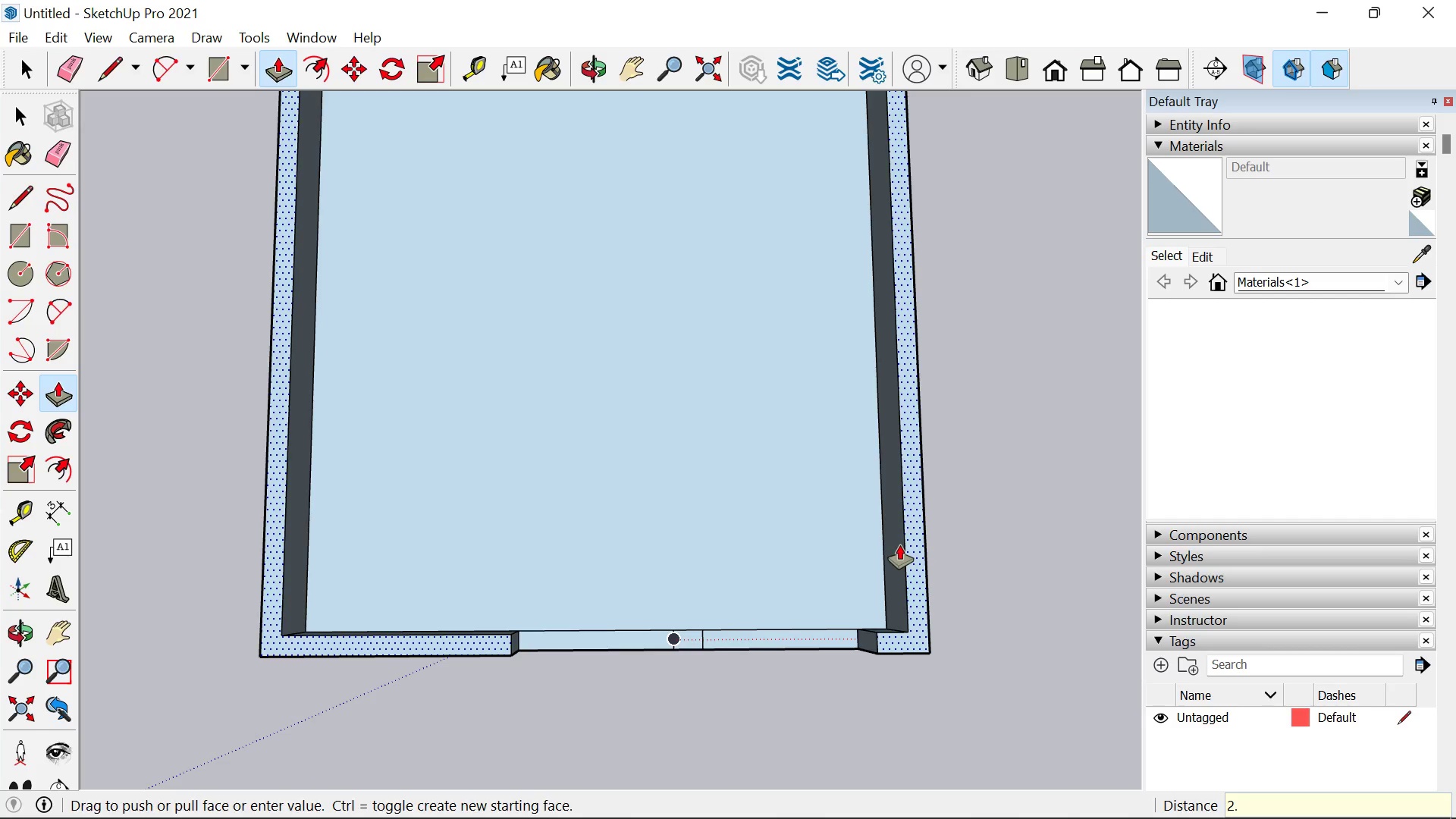 
key(Period)
 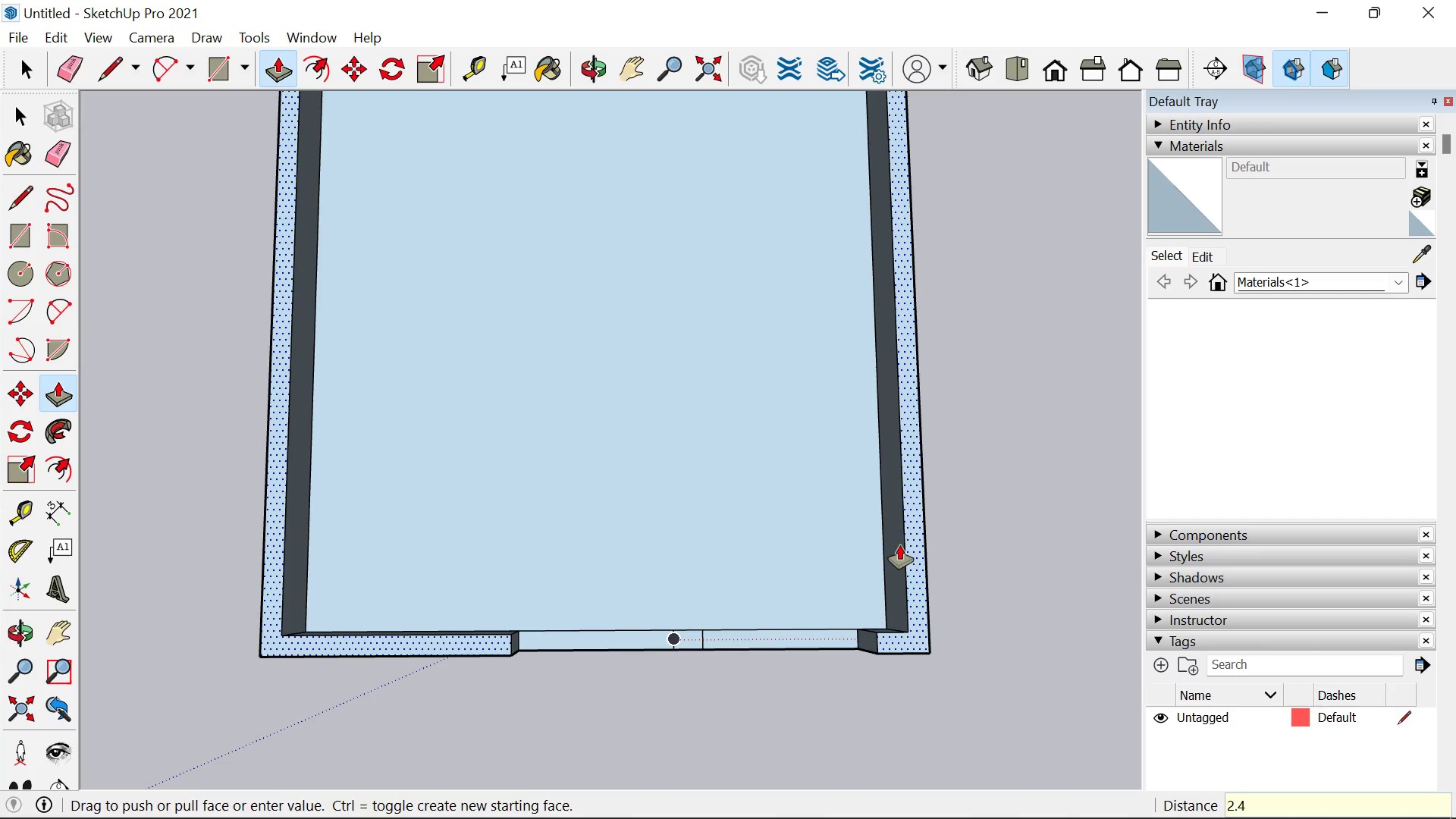 
key(4)
 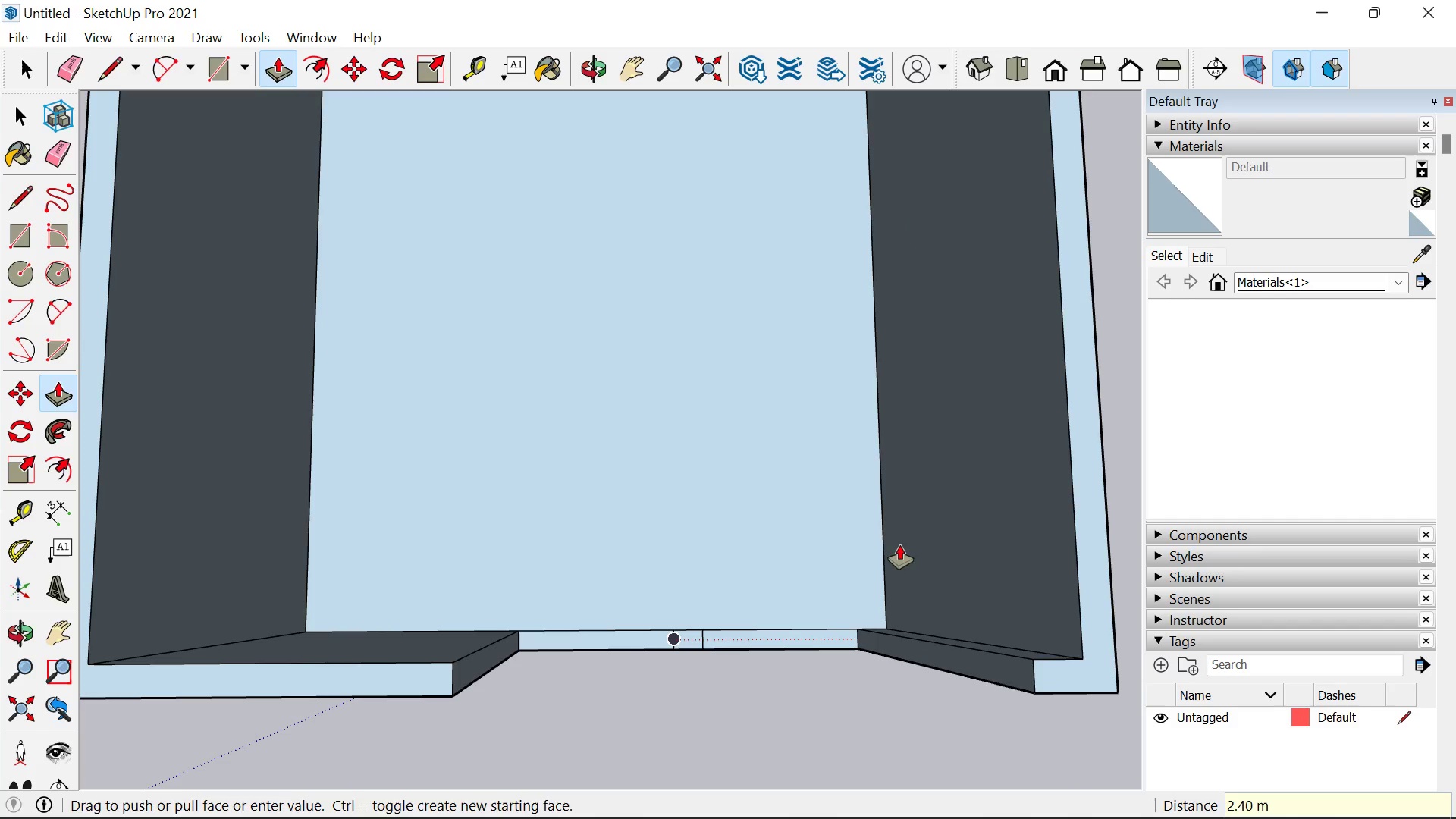 
key(Enter)
 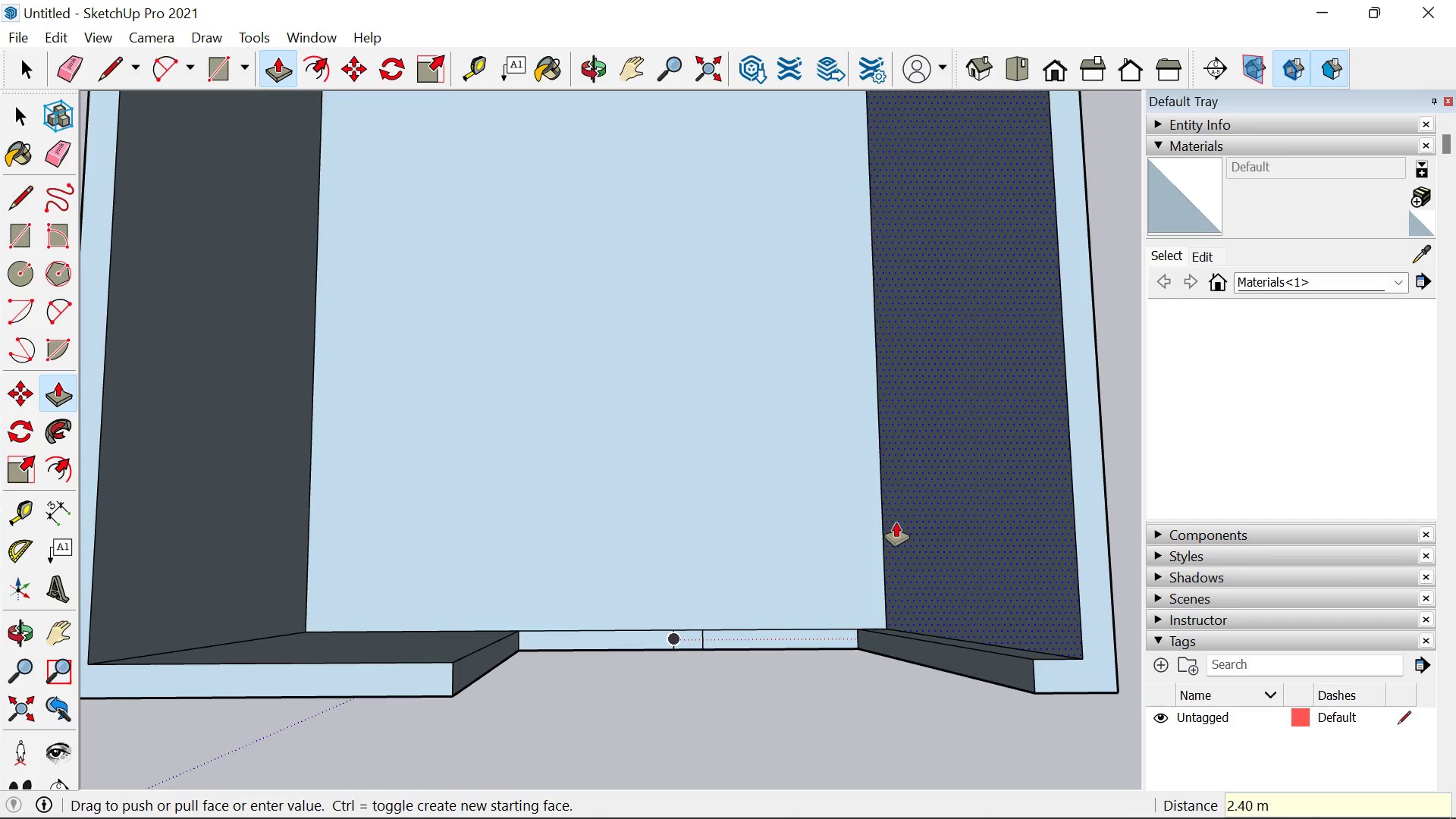 
key(Space)
 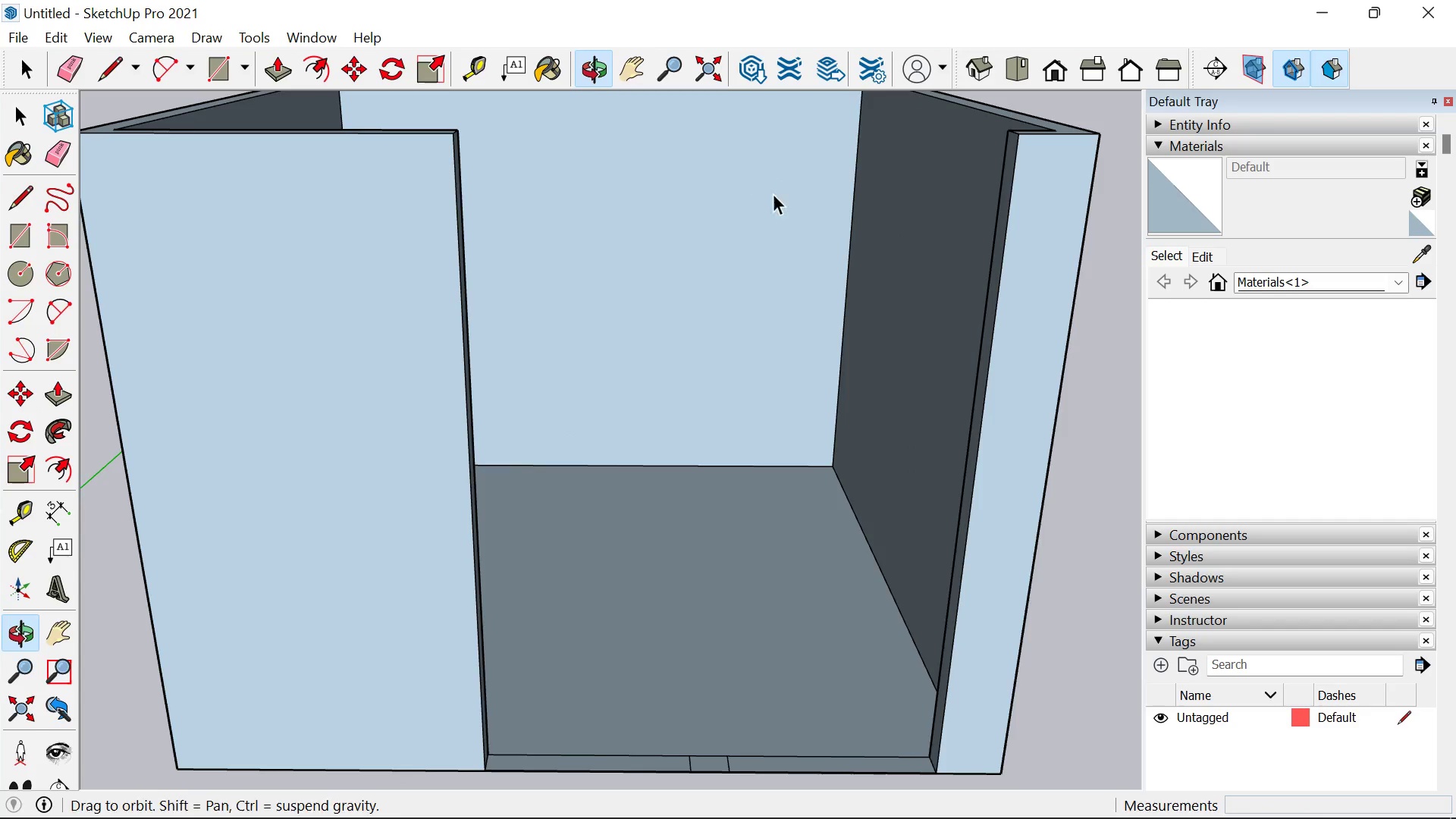 
scroll: coordinate [744, 234], scroll_direction: down, amount: 5.0
 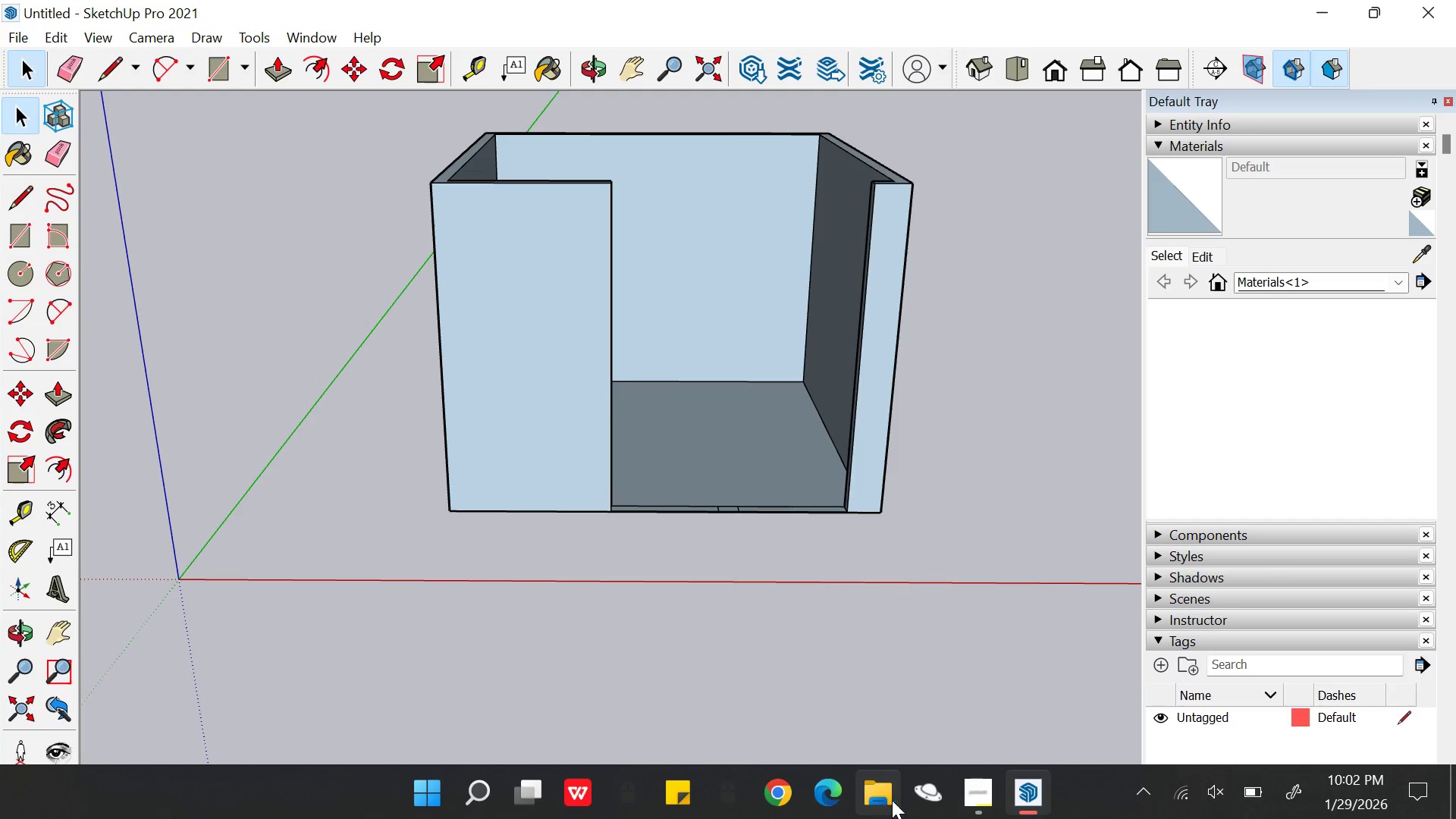 
left_click([981, 795])